 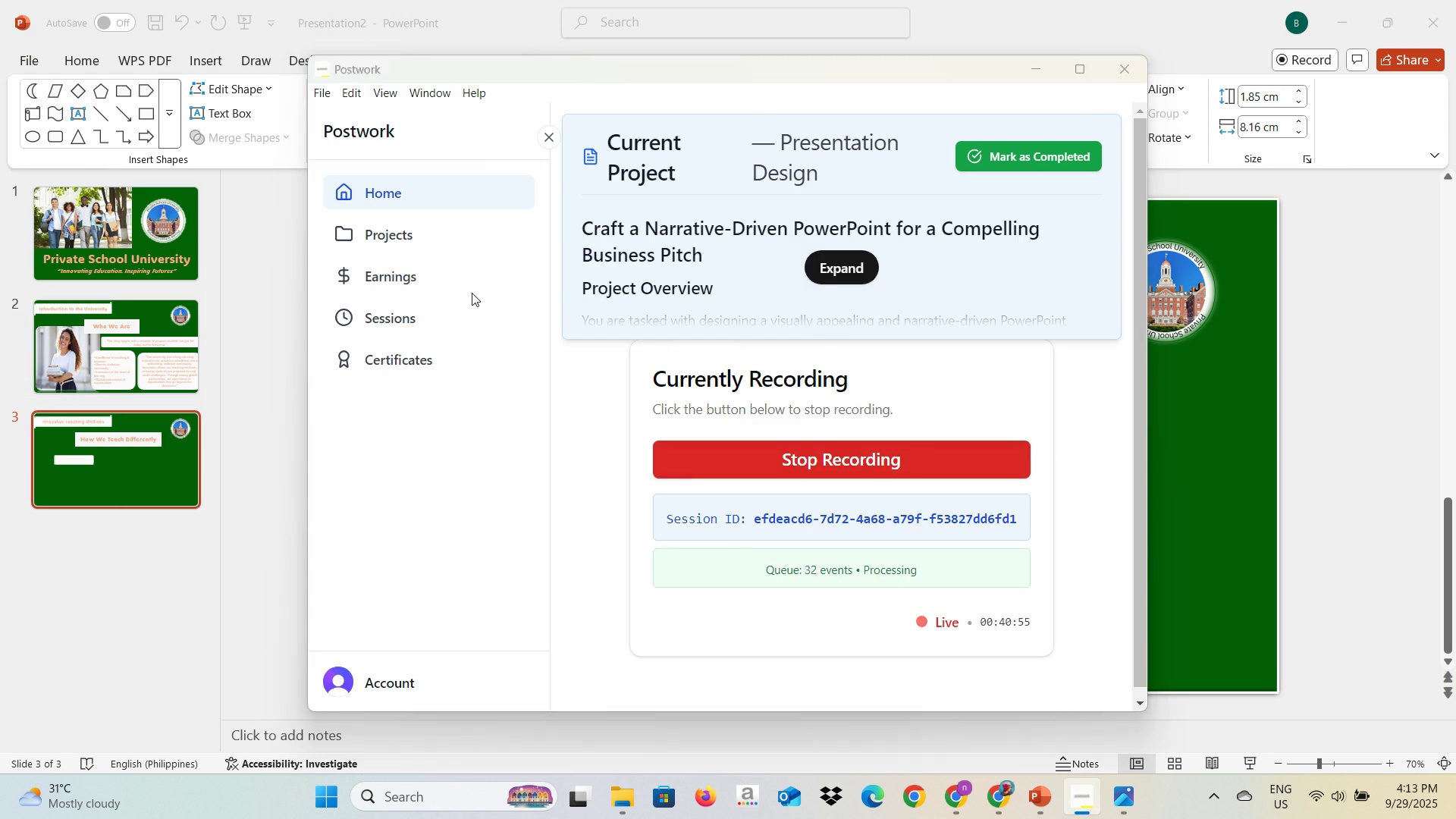 
key(Alt+Tab)
 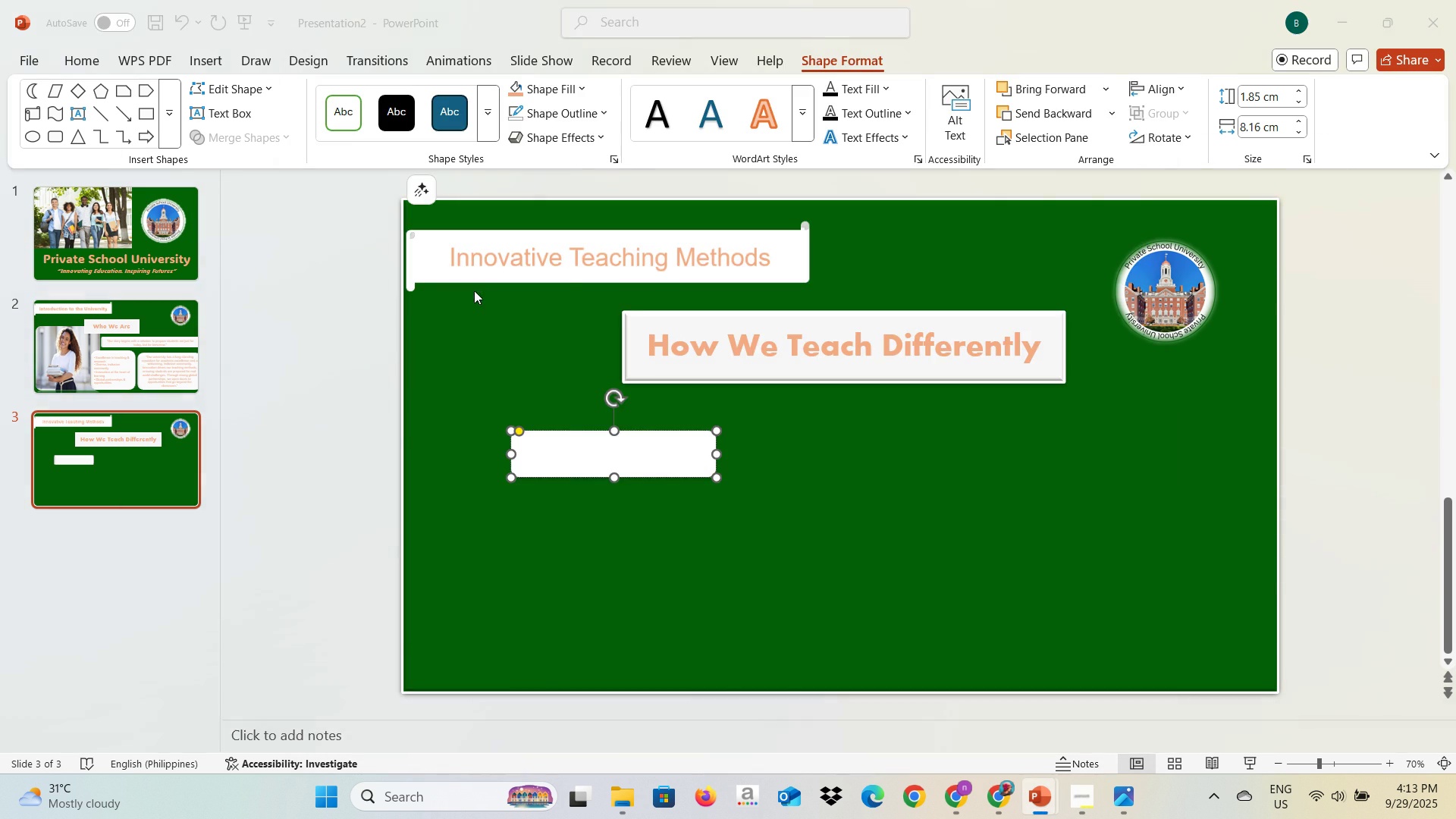 
key(Alt+Tab)
 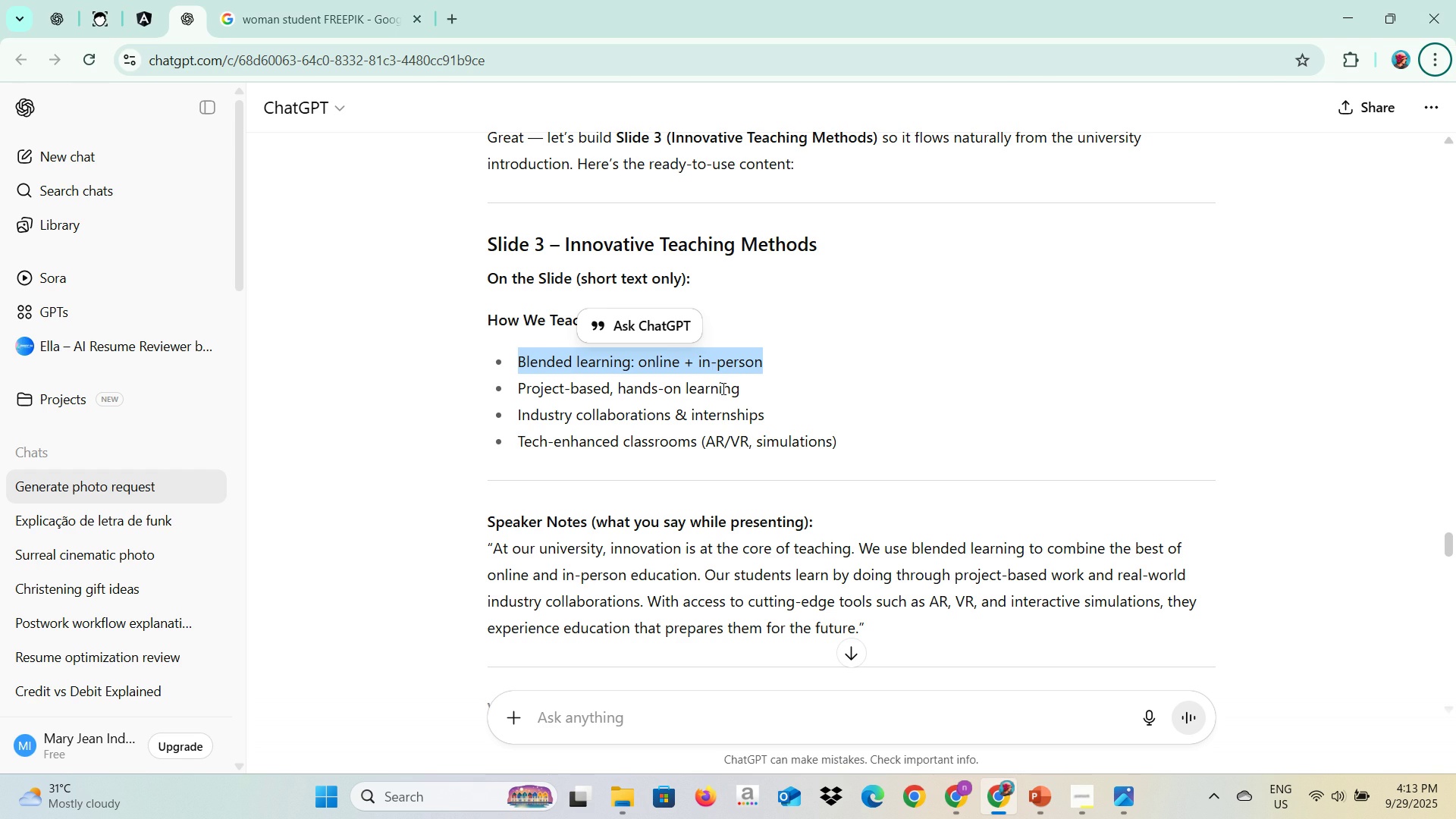 
key(Control+C)
 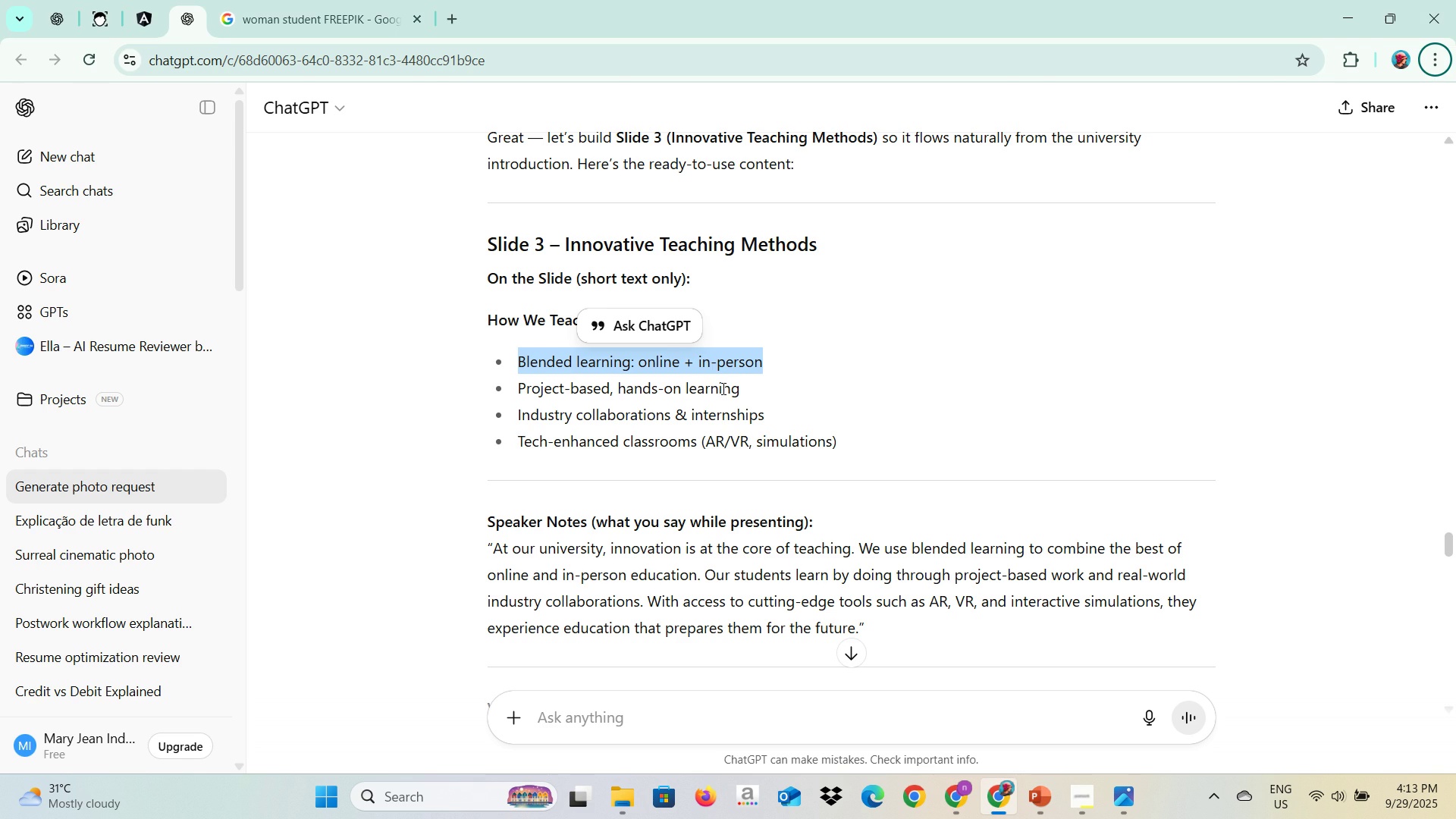 
key(Control+C)
 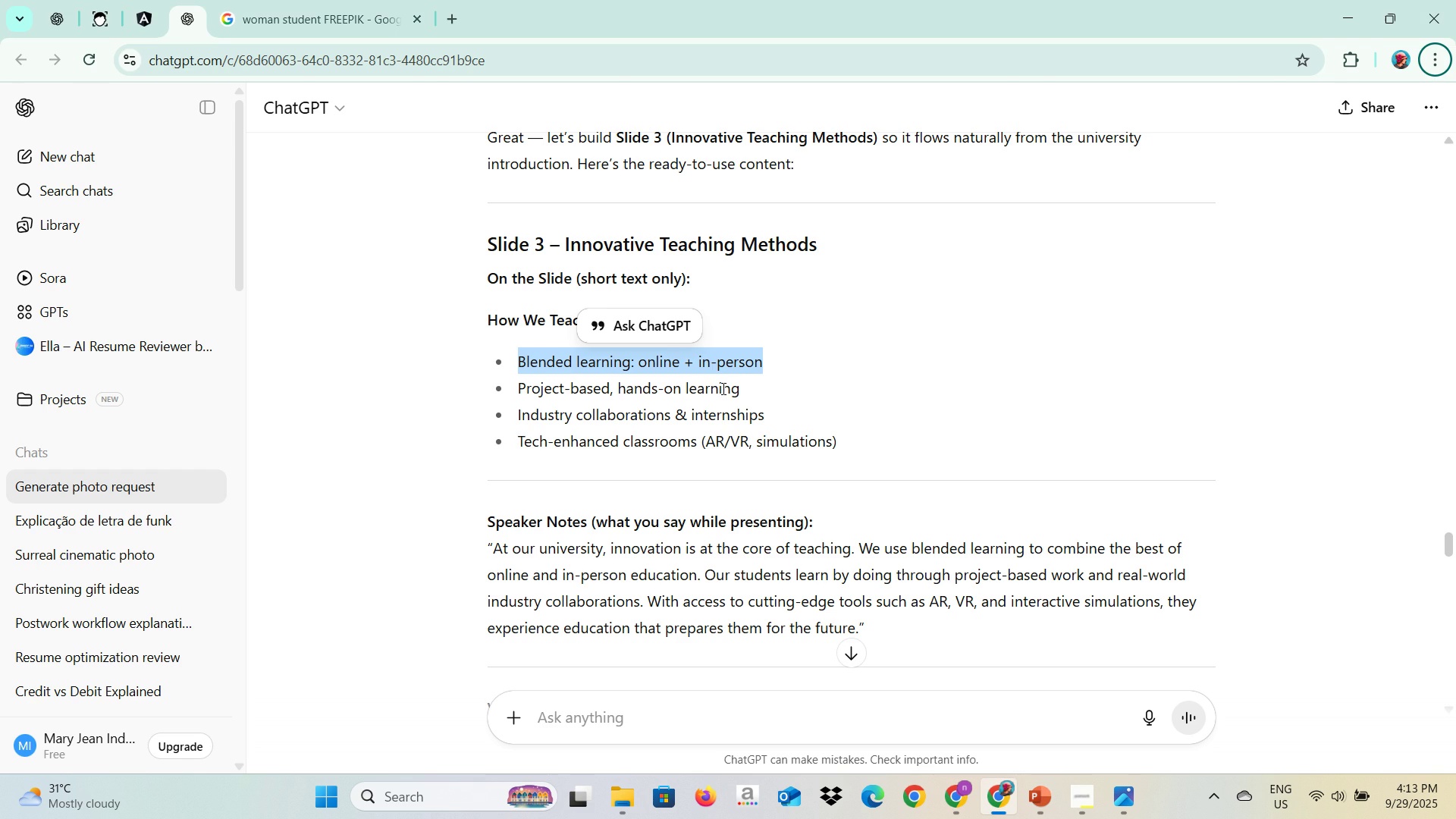 
key(Control+C)
 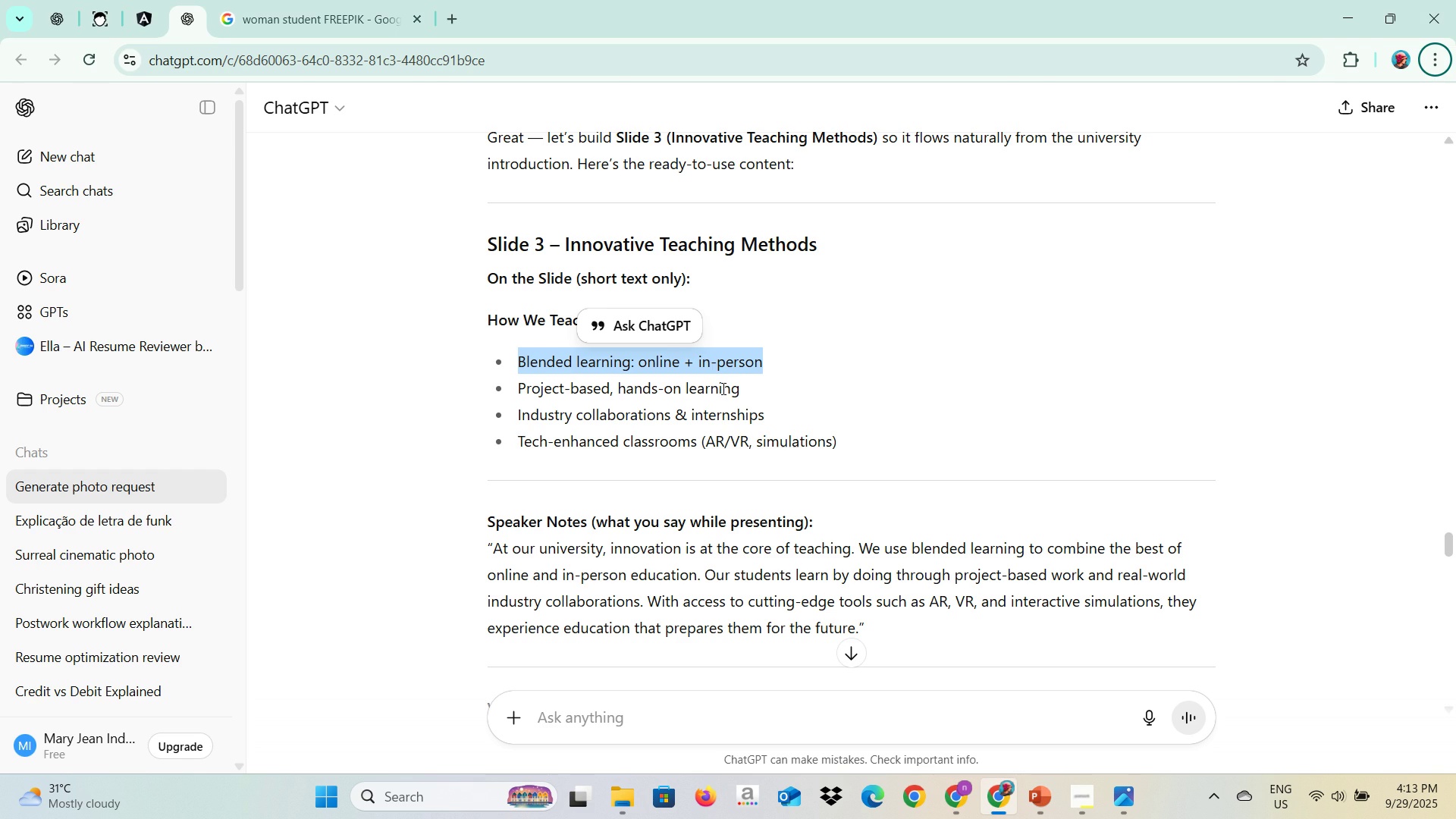 
key(Alt+AltLeft)
 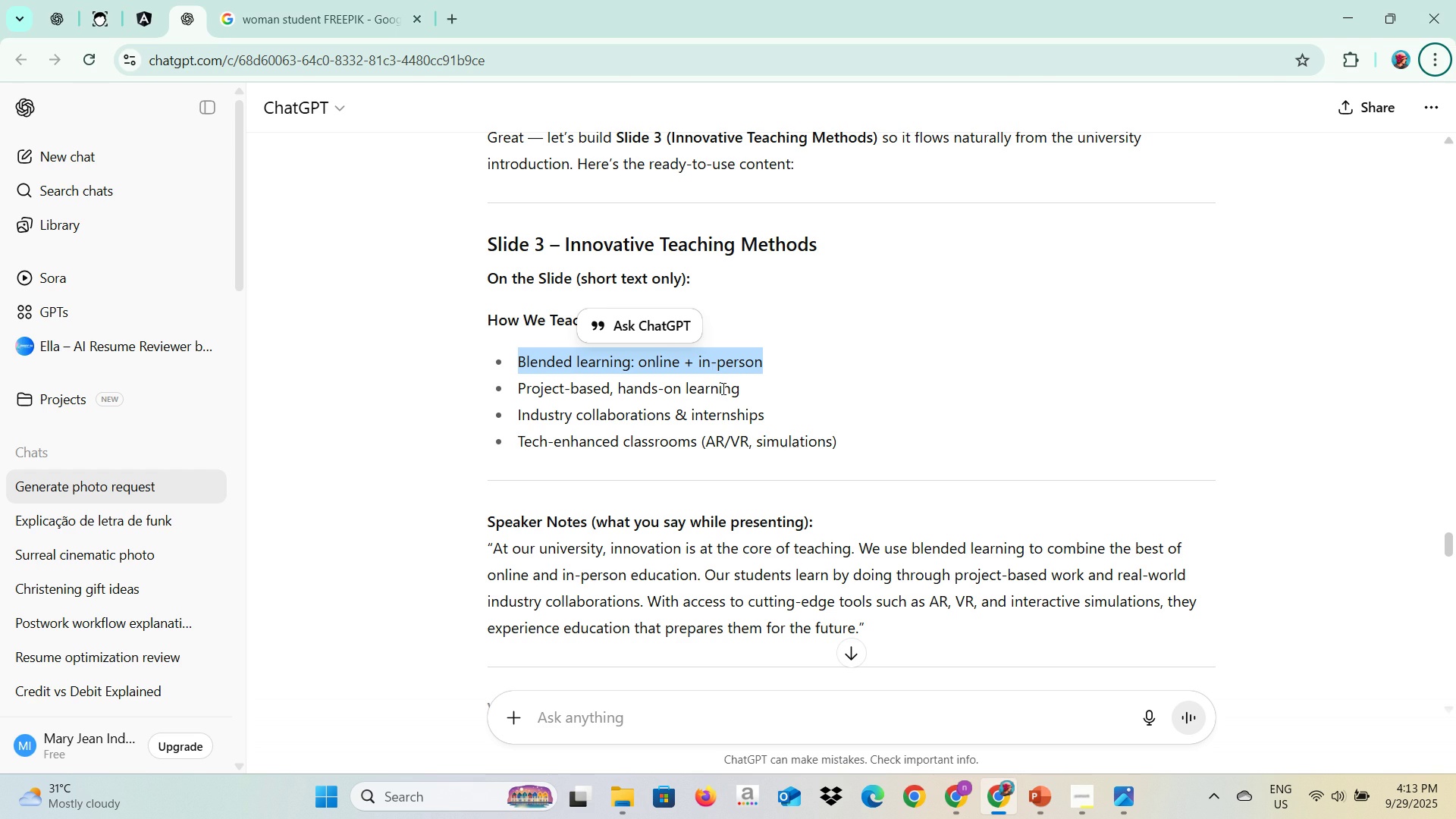 
key(Alt+Tab)
 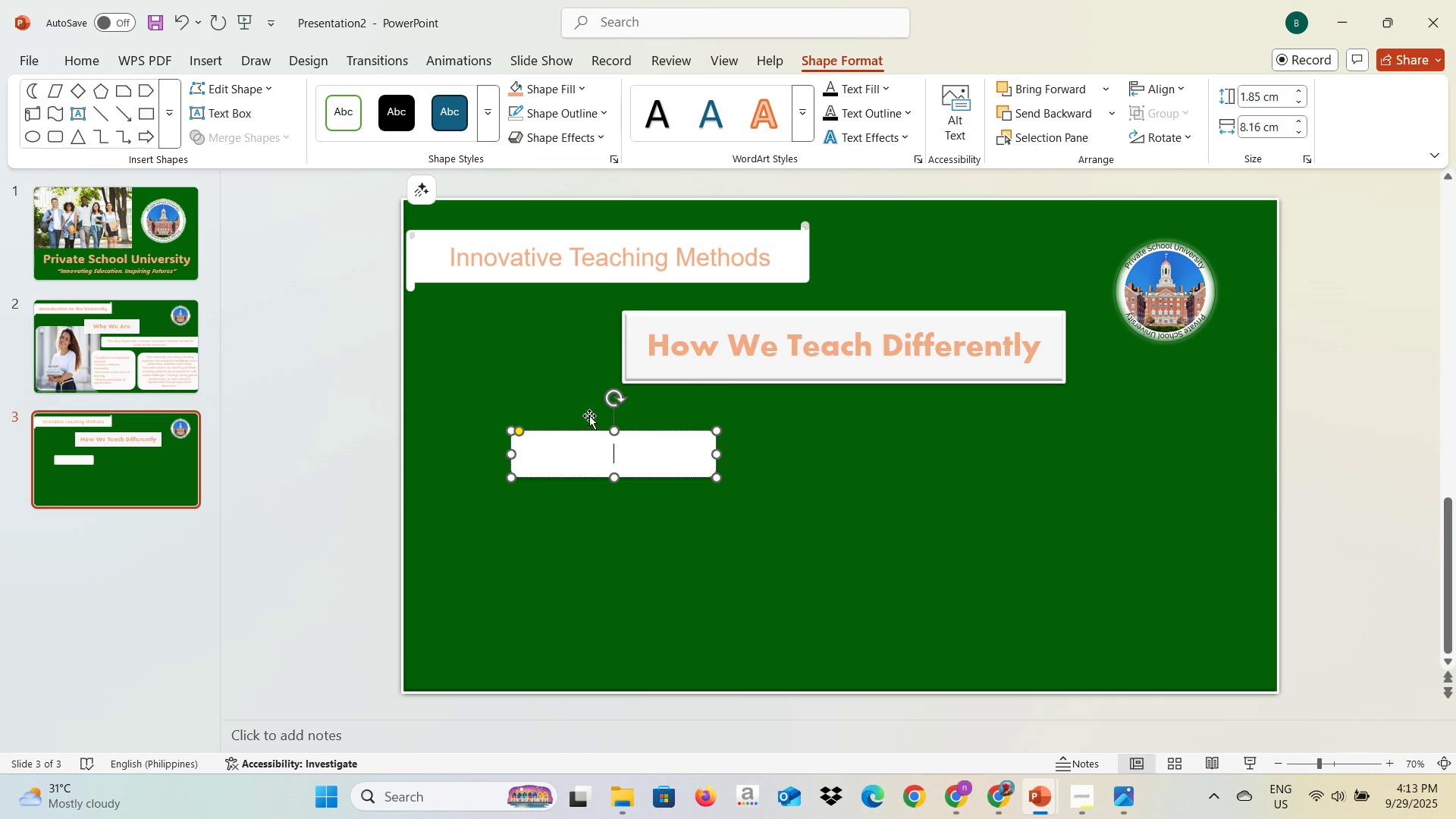 
key(Control+V)
 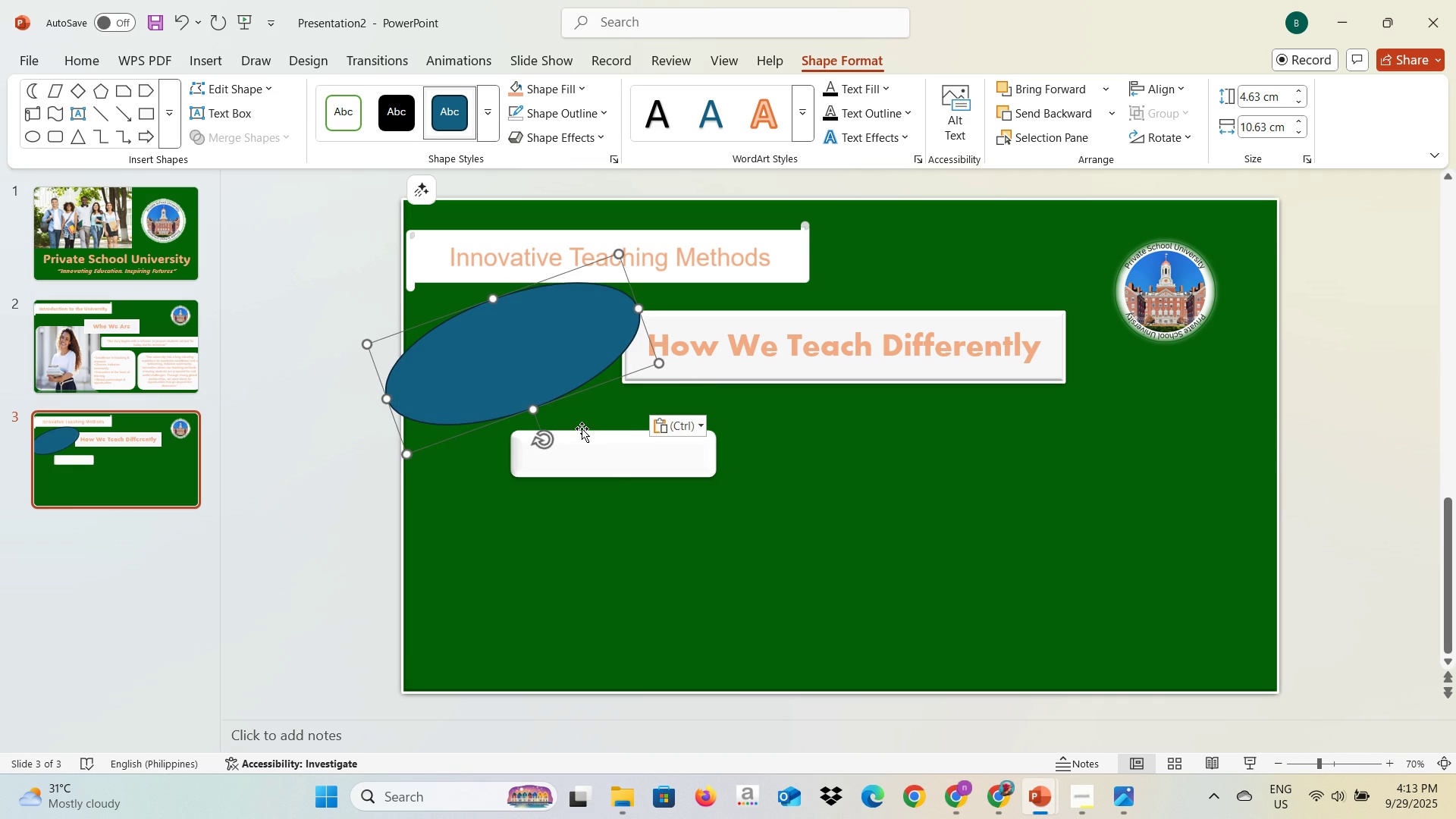 
key(Control+Z)
 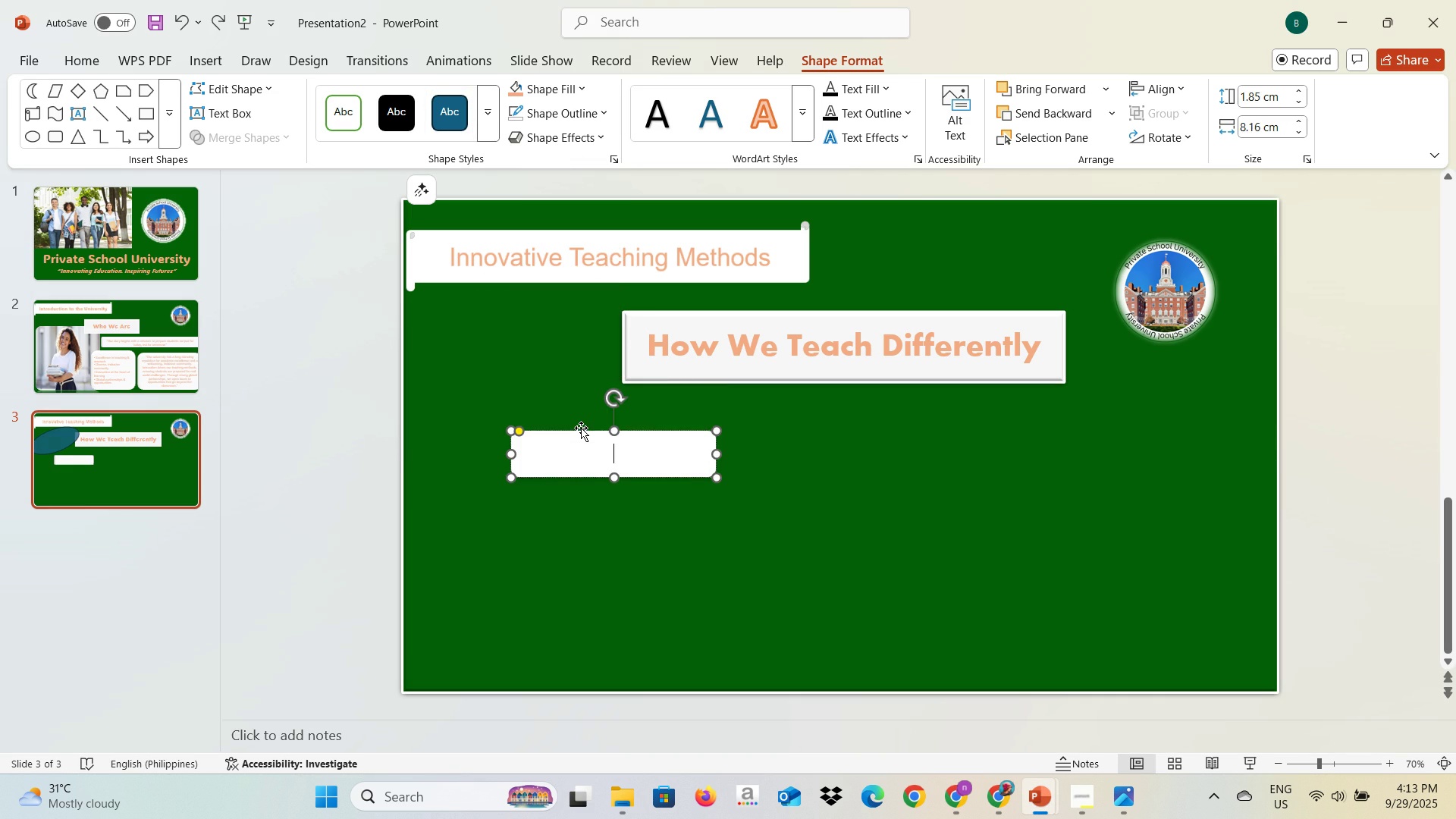 
key(Alt+AltLeft)
 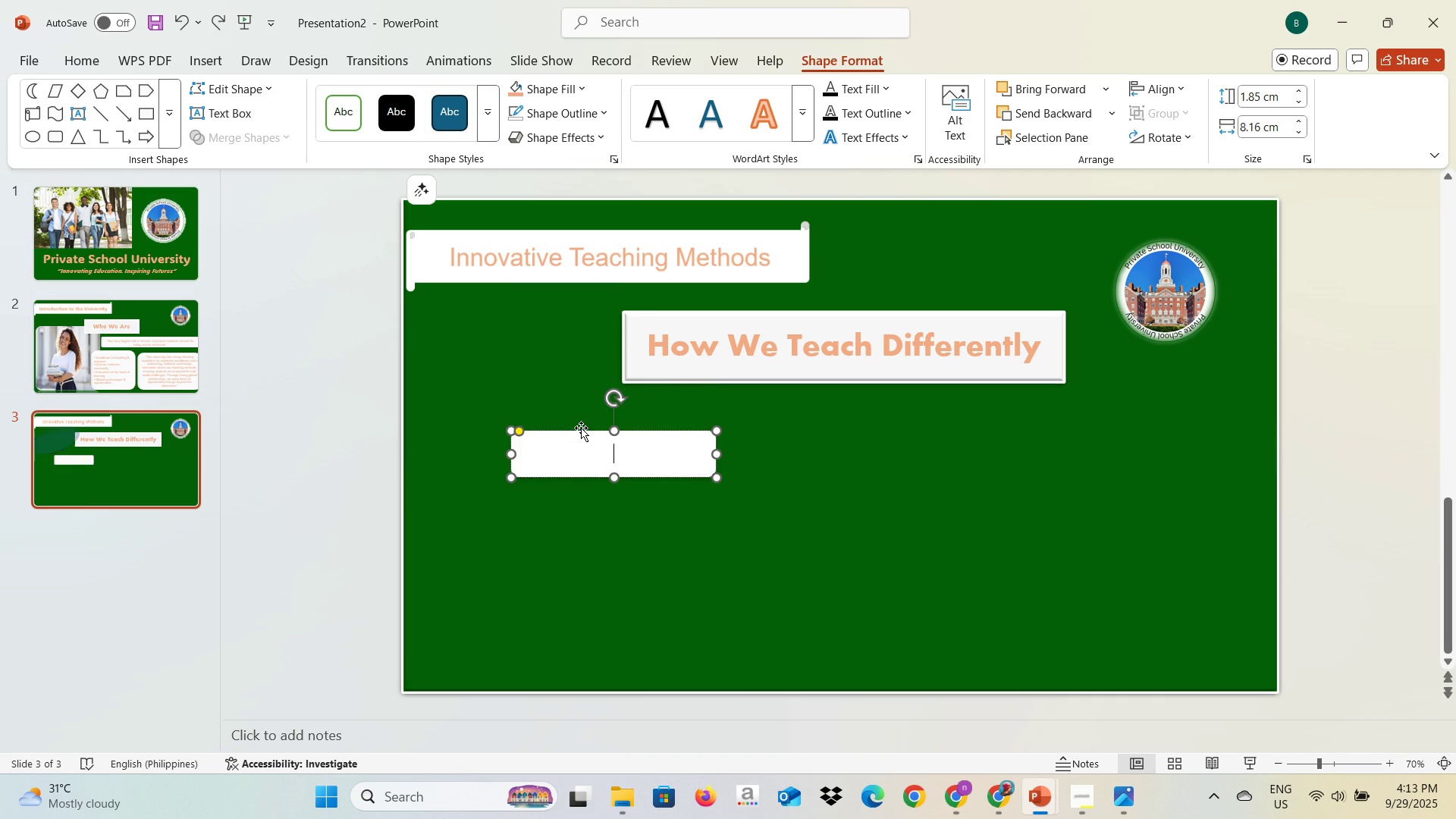 
key(Alt+Tab)
 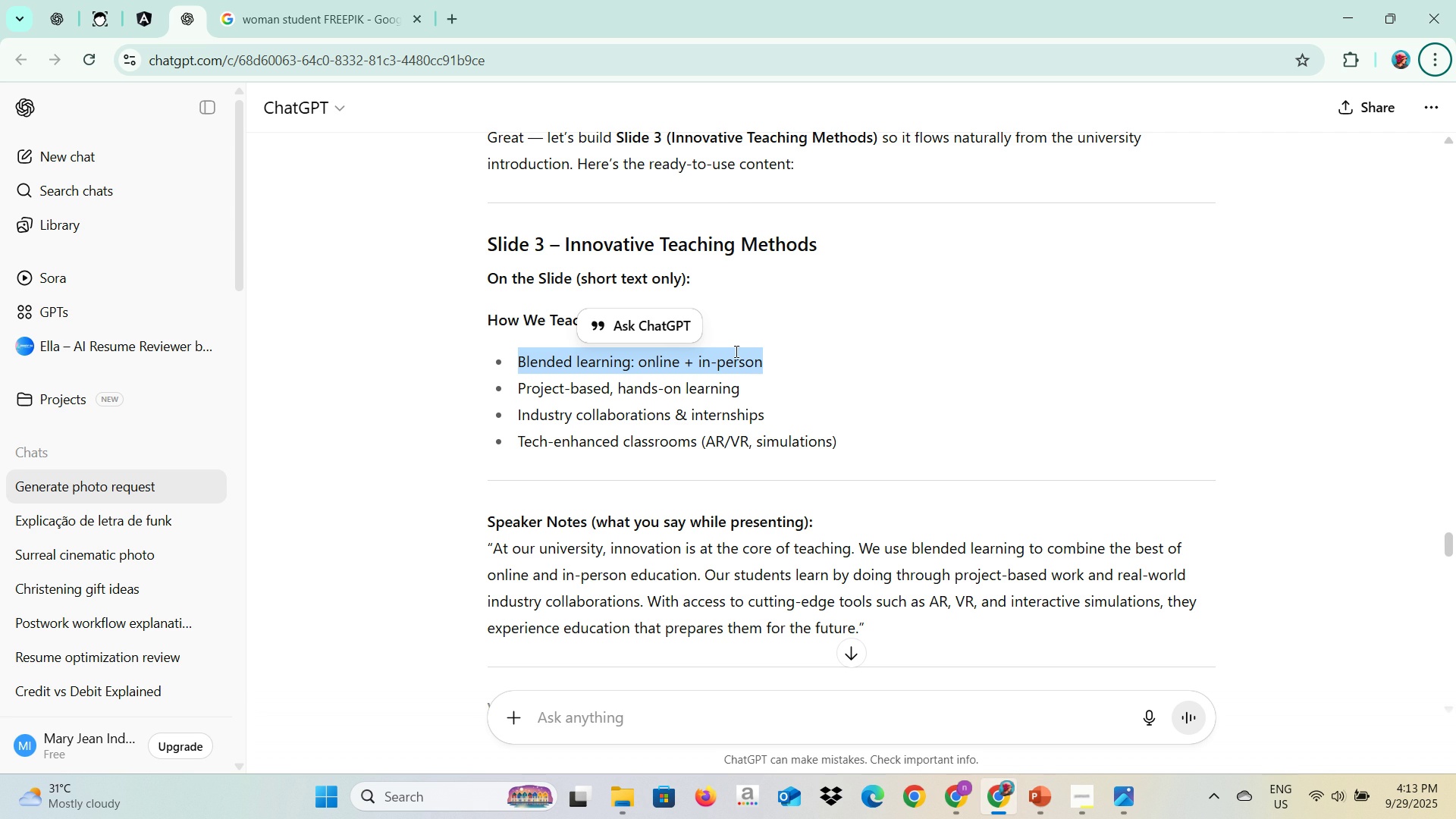 
key(Control+C)
 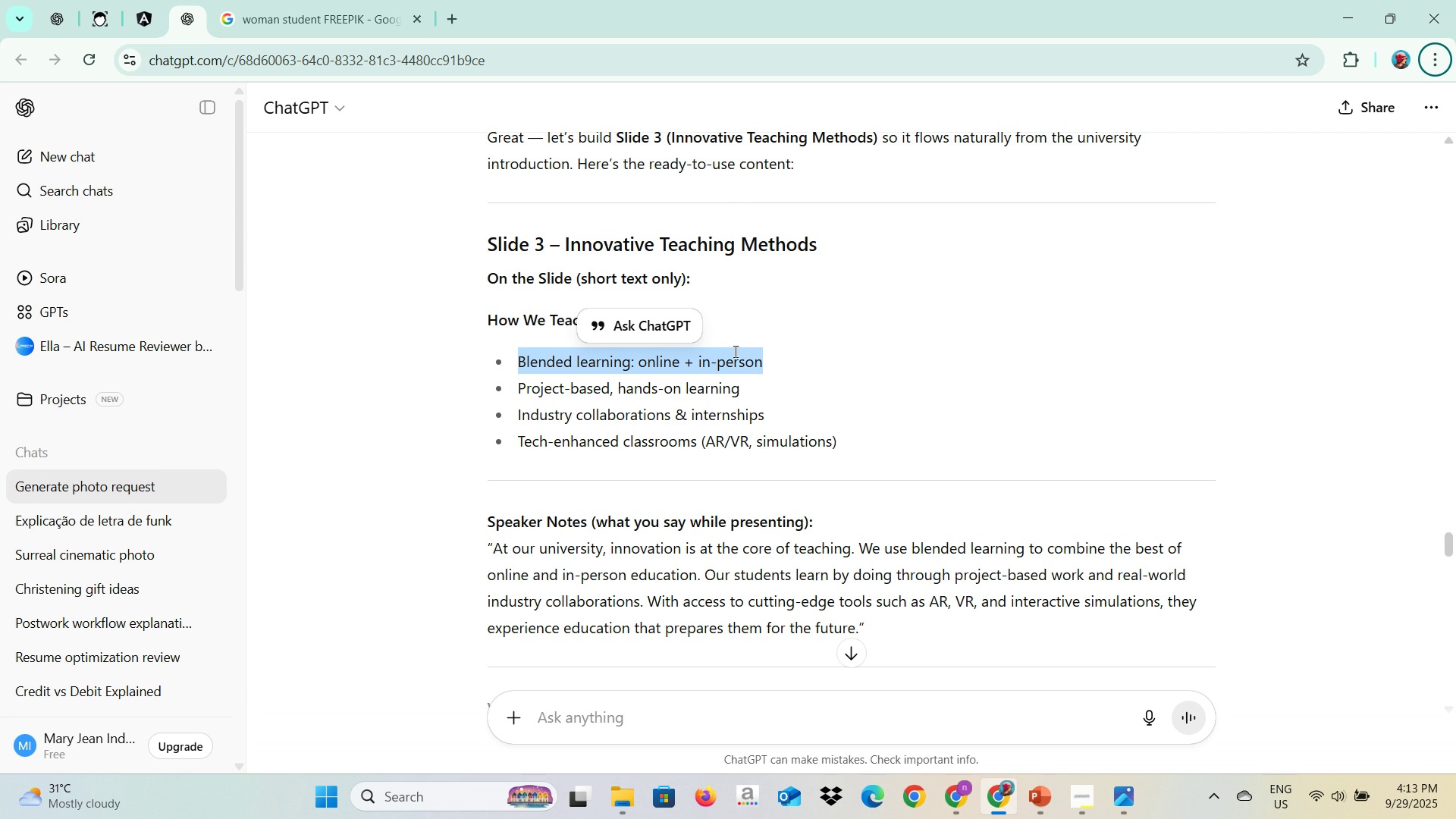 
key(Control+C)
 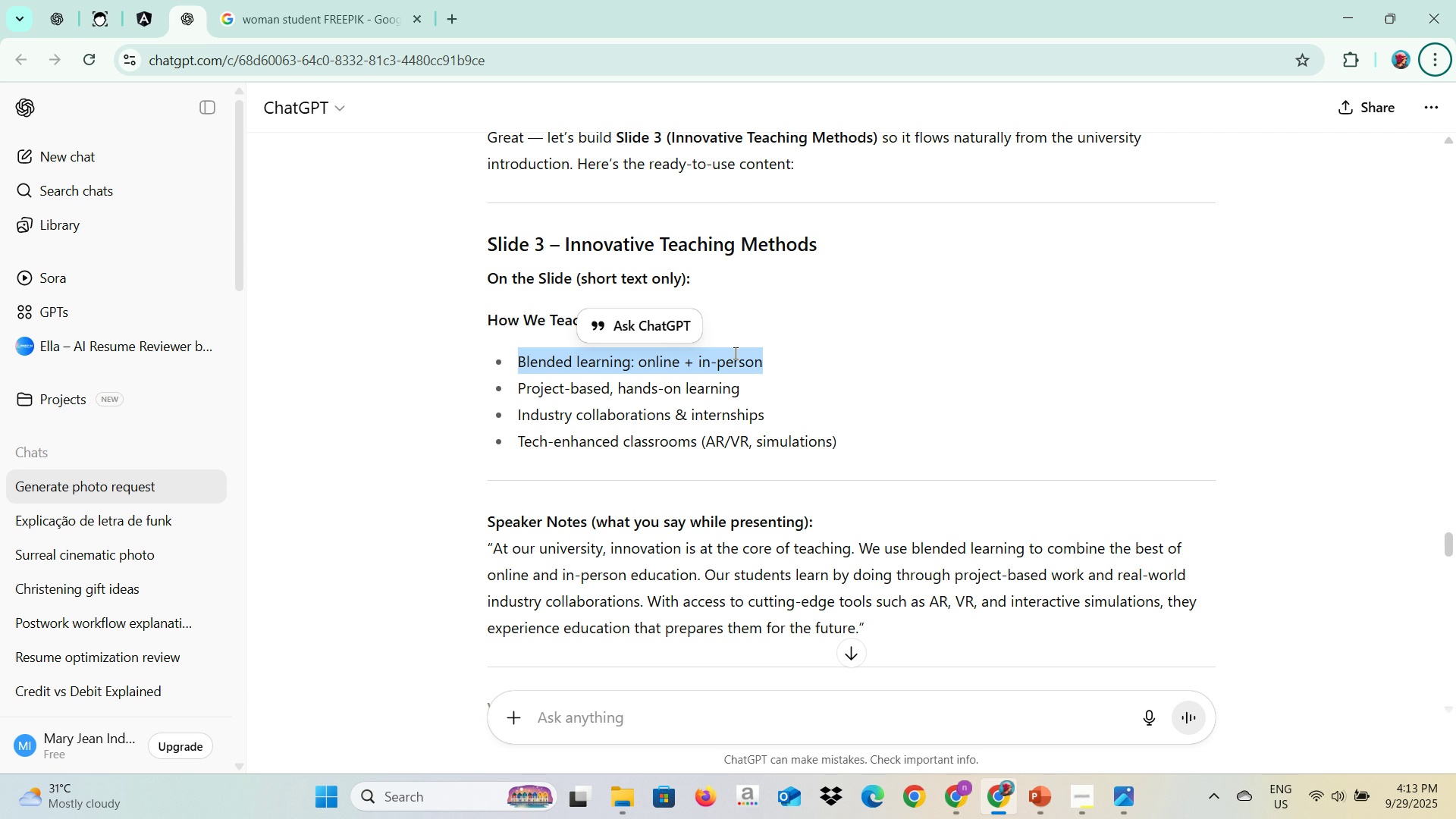 
key(Control+C)
 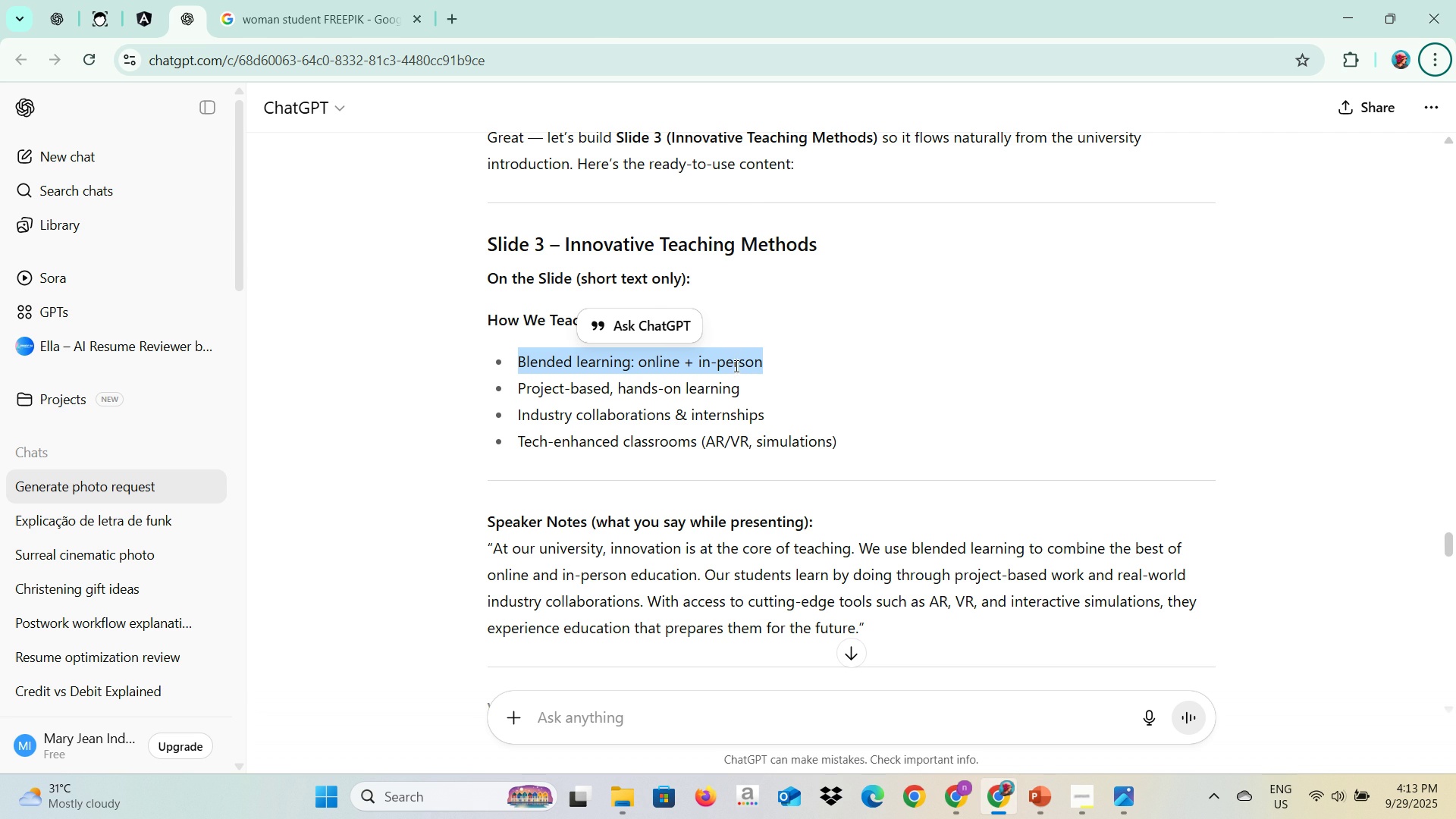 
key(Alt+AltLeft)
 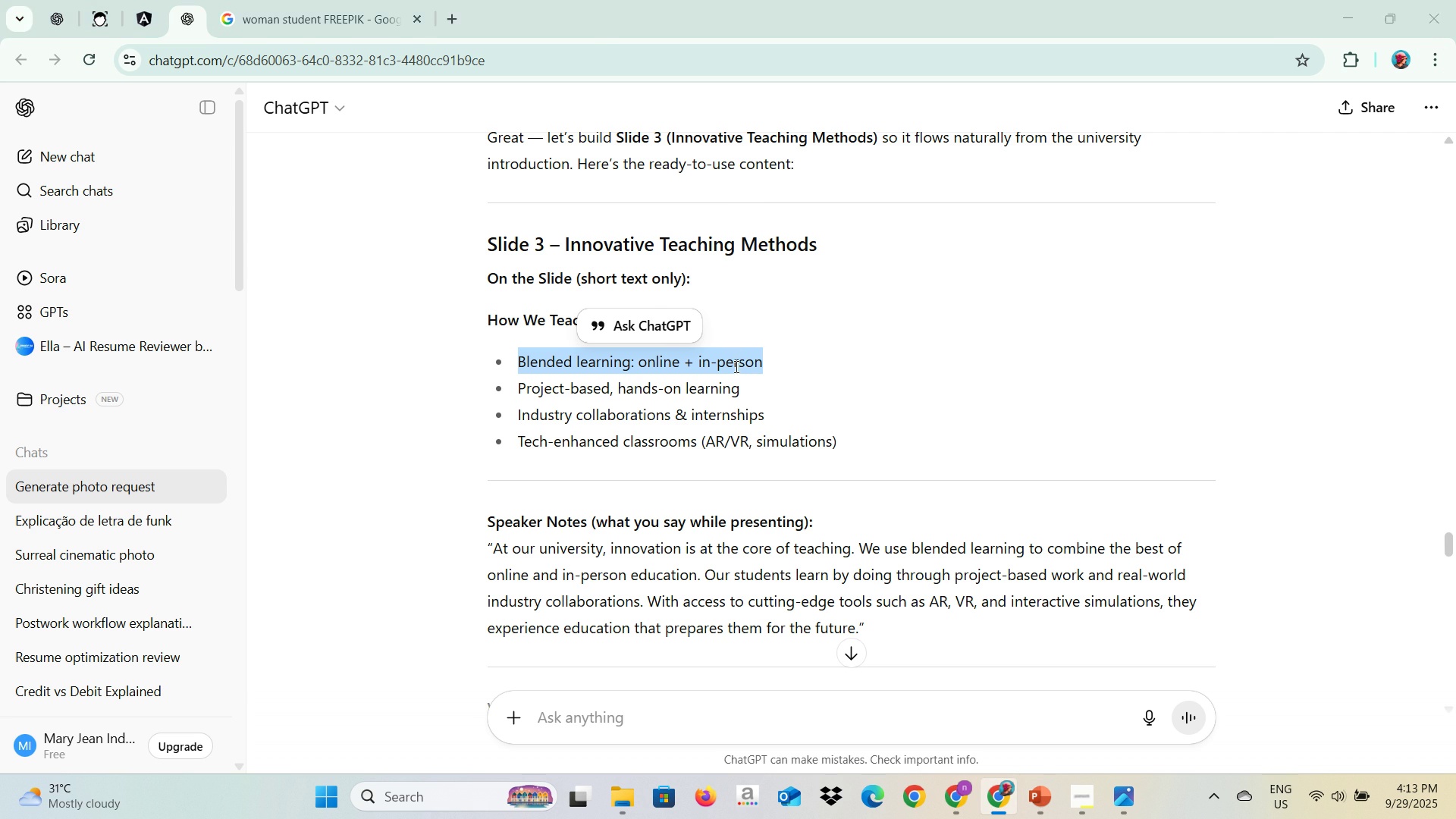 
key(Alt+Tab)
 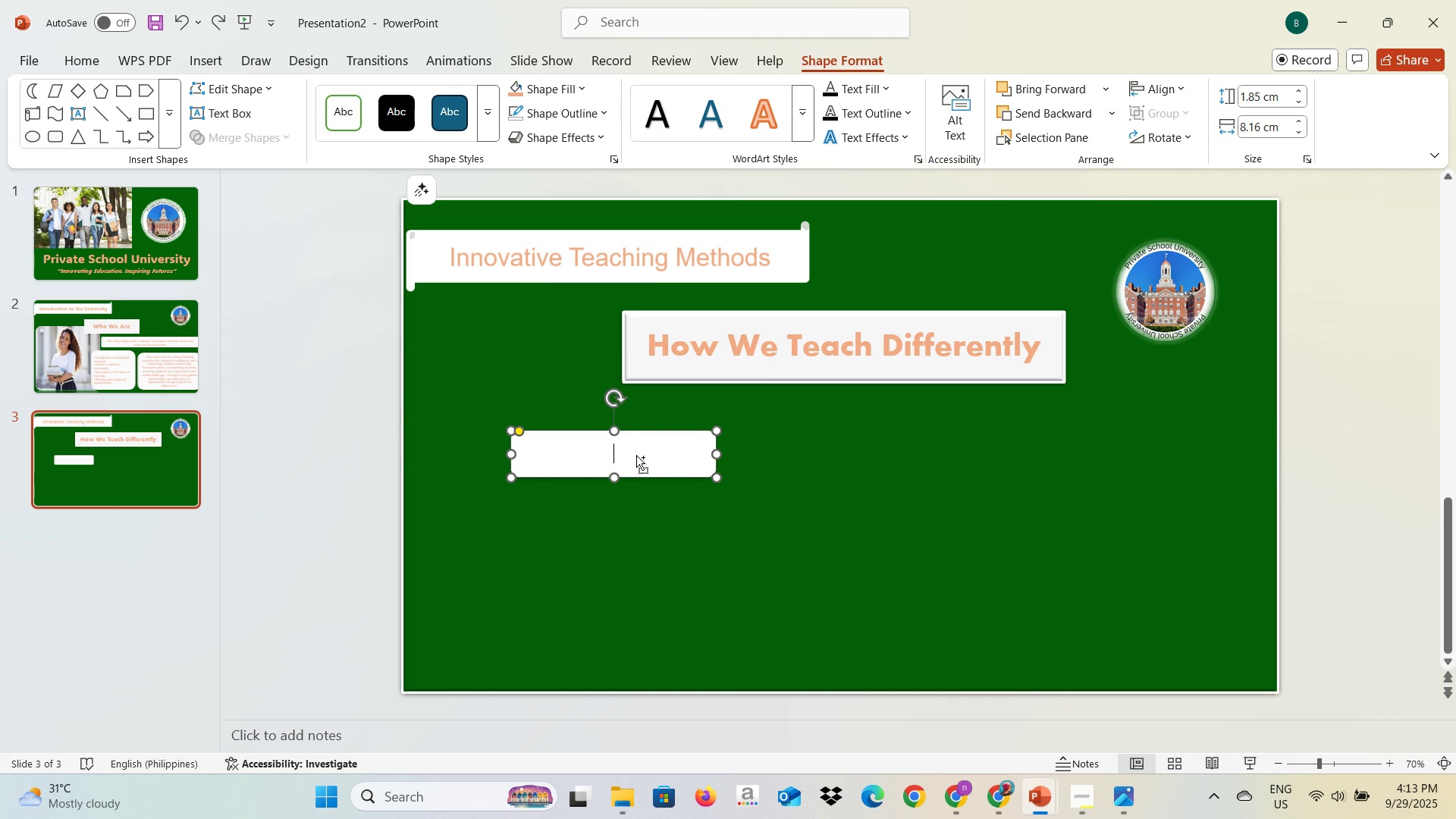 
key(Control+V)
 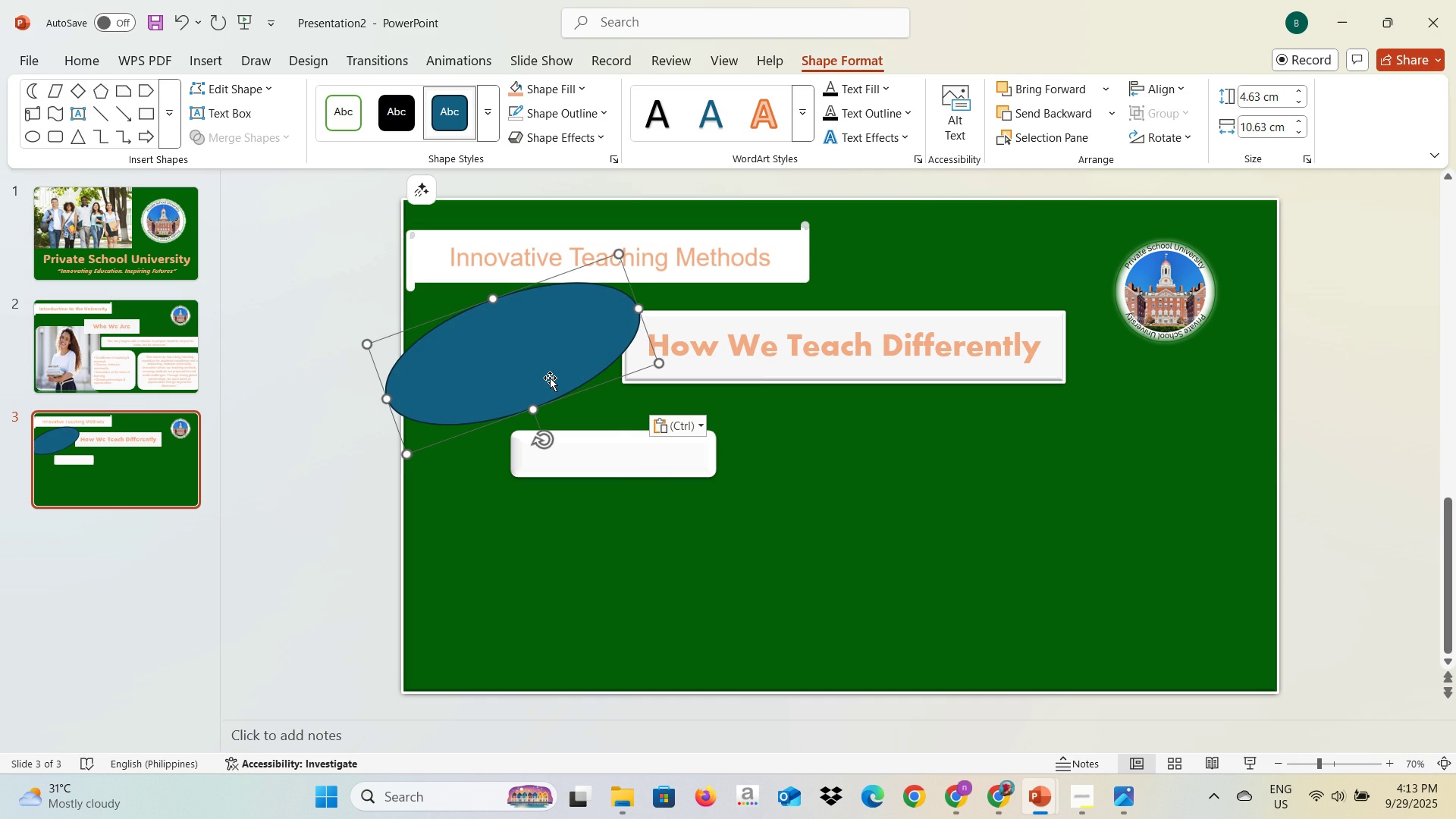 
key(Backspace)
 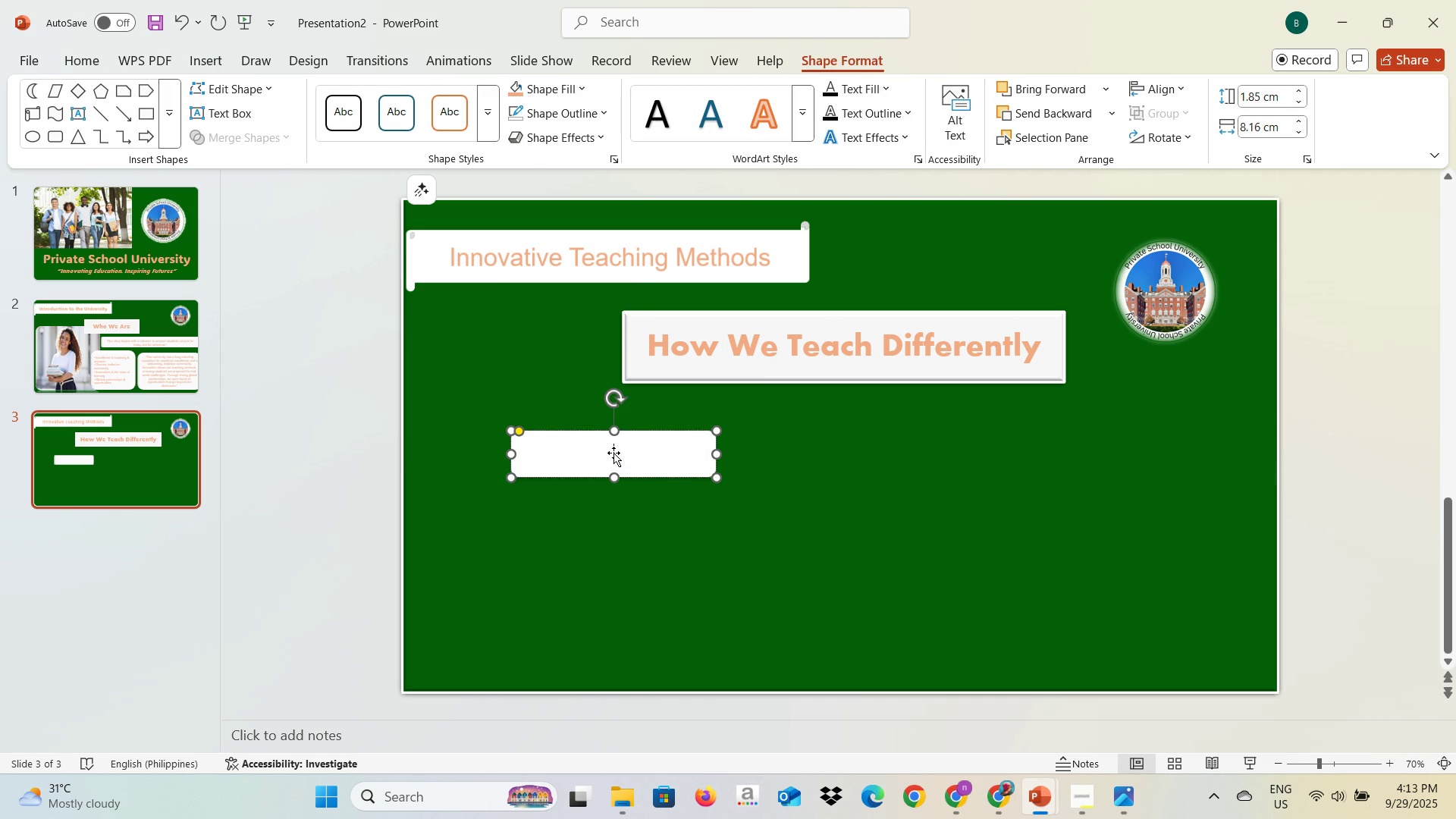 
key(Alt+AltLeft)
 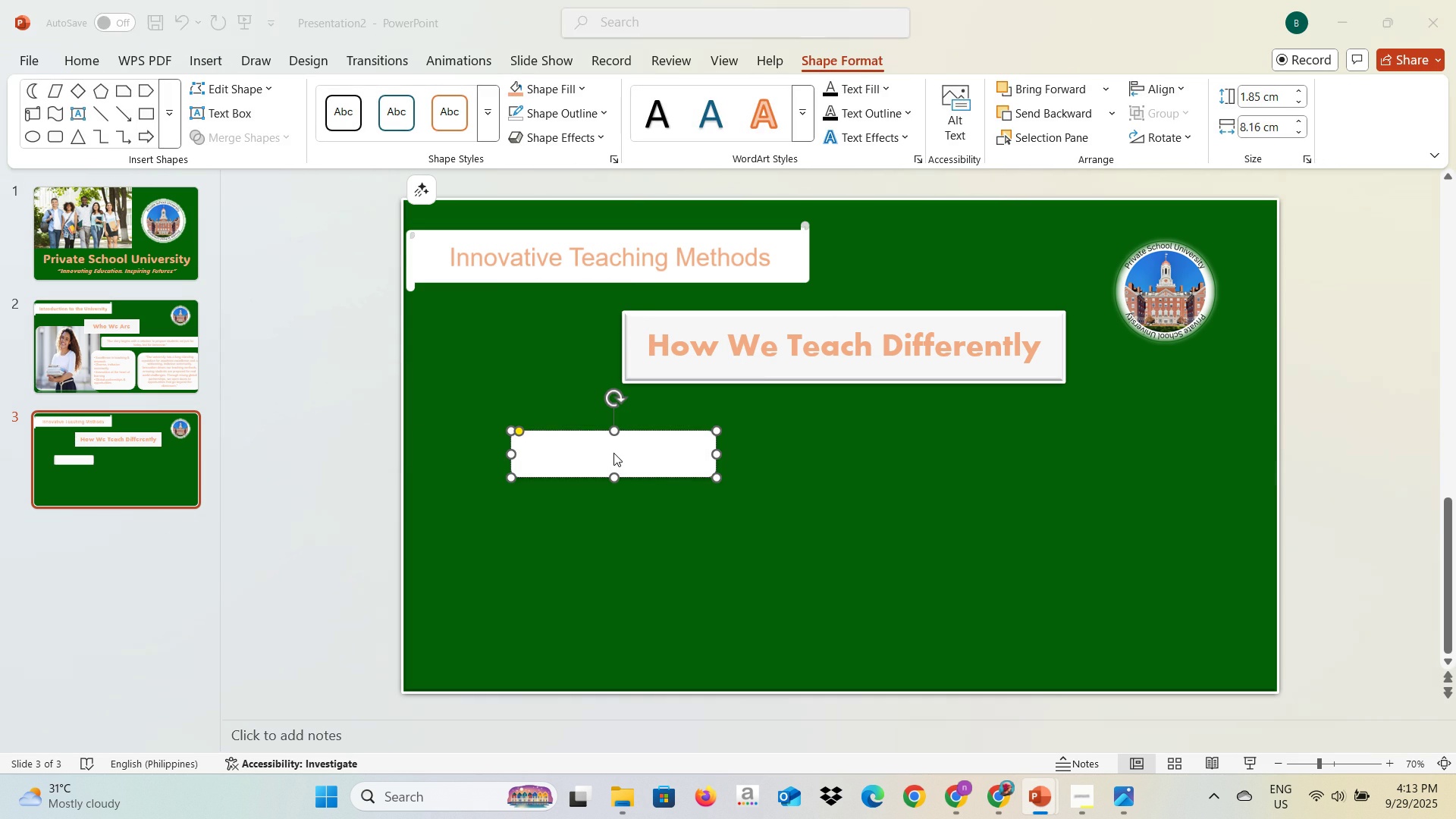 
key(Alt+Tab)
 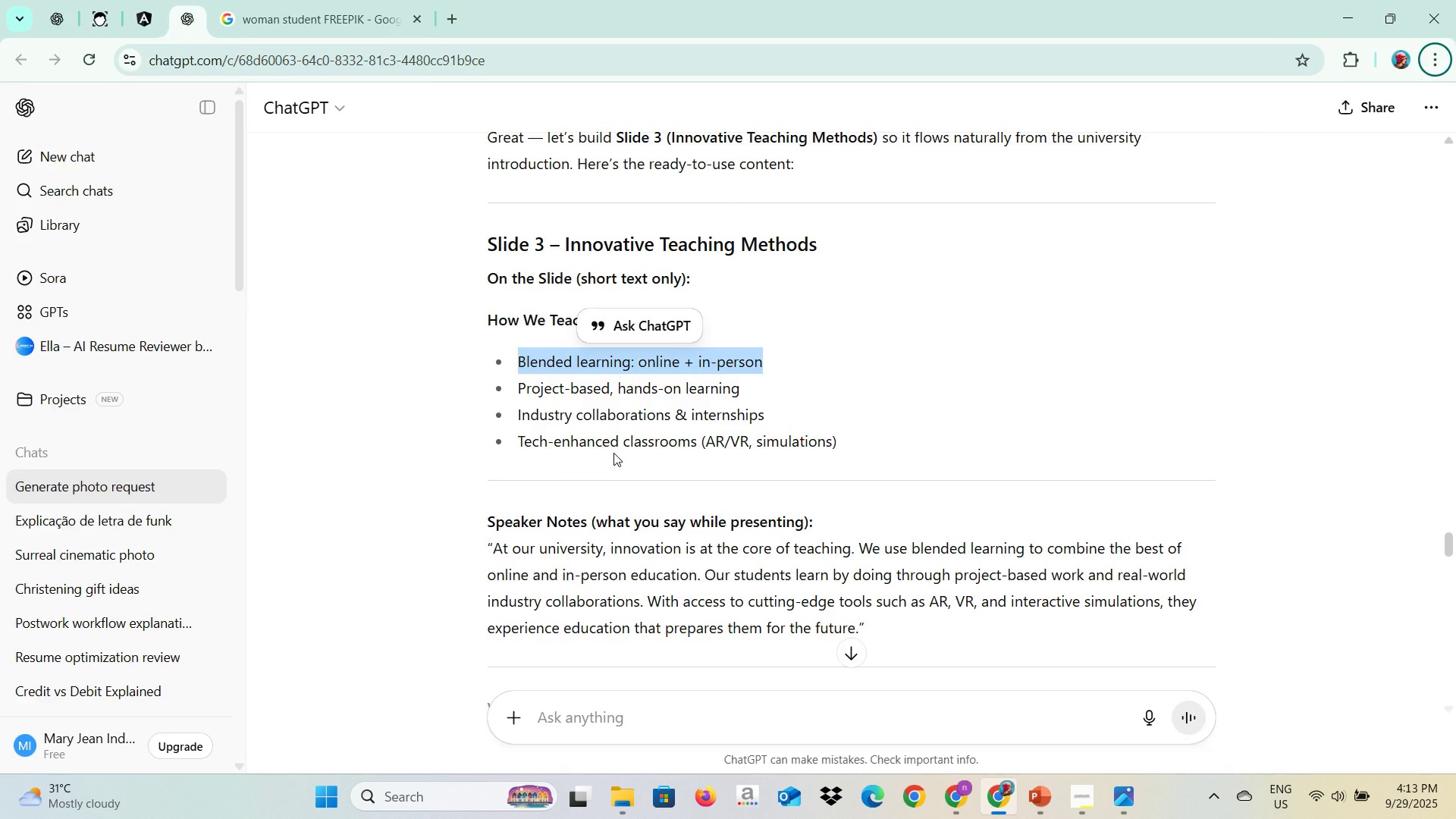 
key(Alt+AltLeft)
 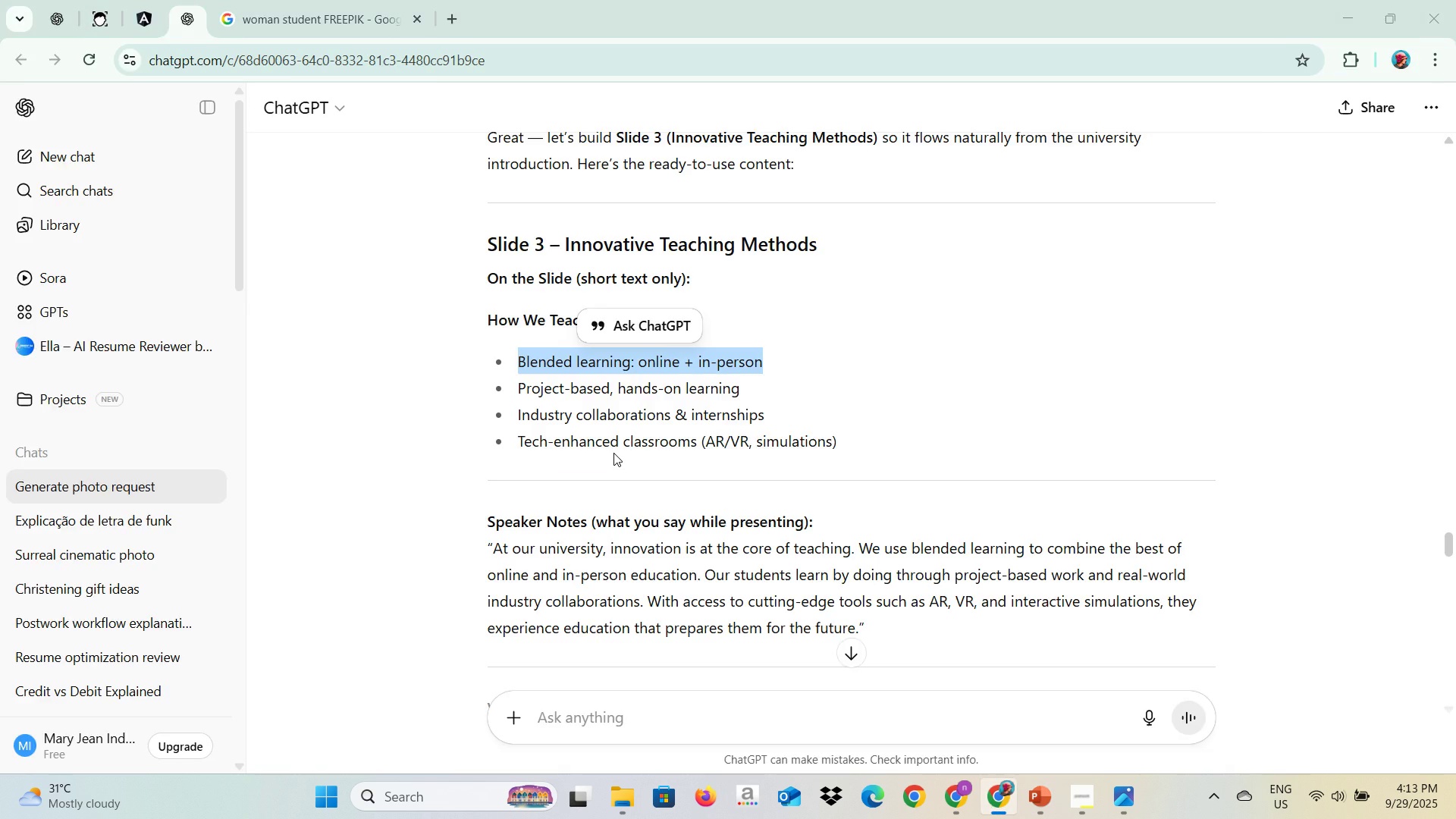 
key(Alt+Tab)
 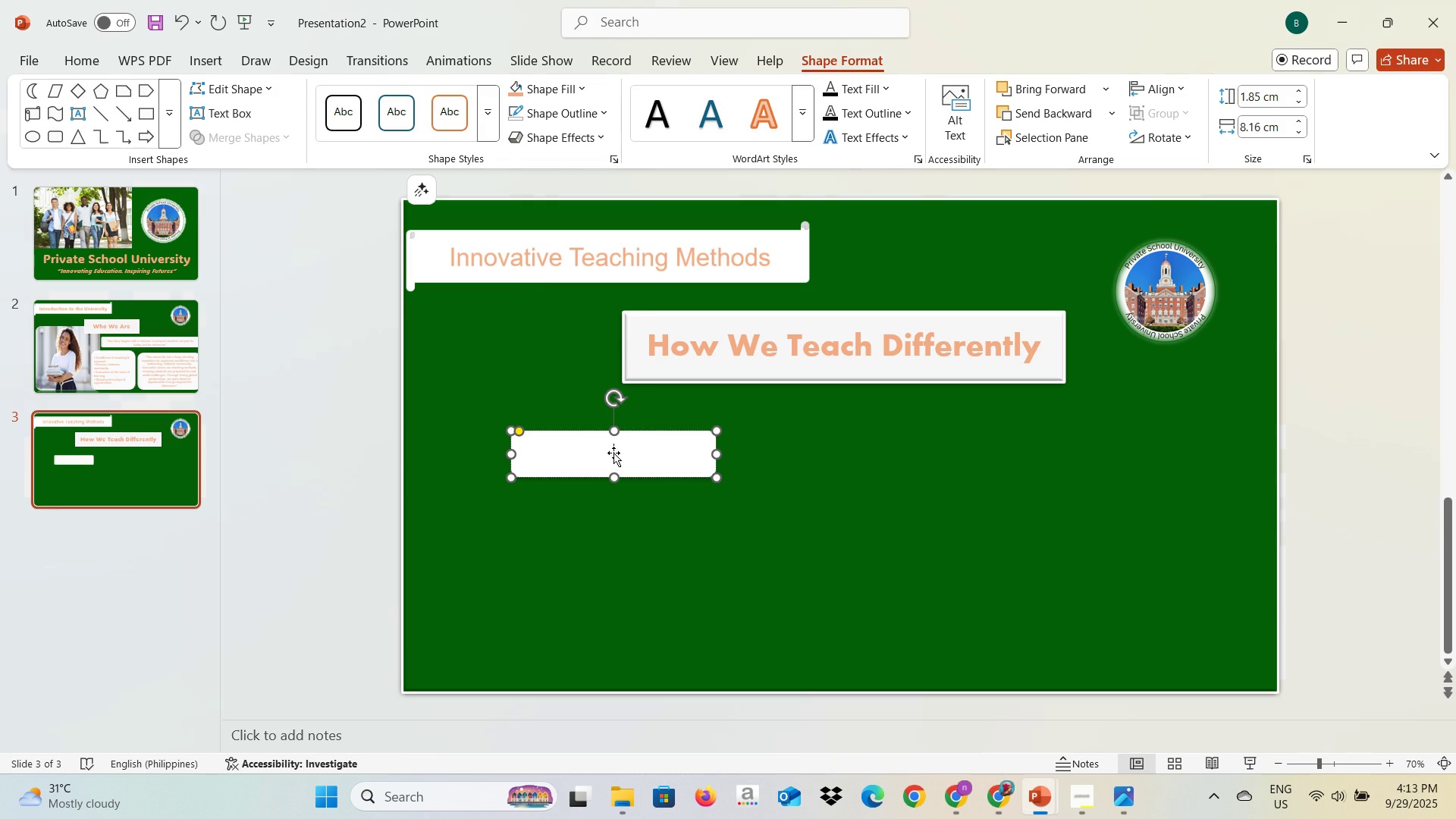 
key(Control+V)
 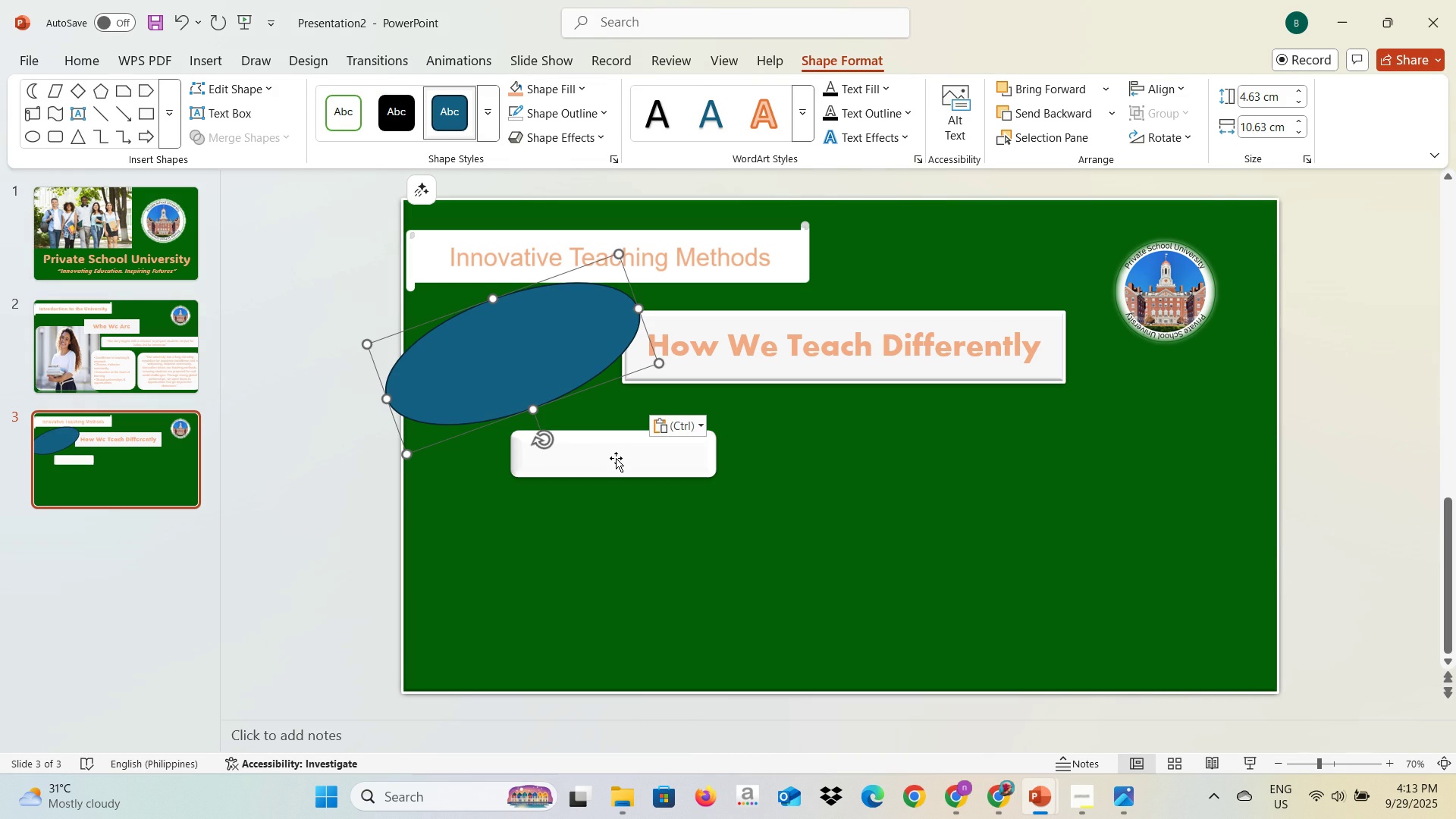 
key(Backspace)
 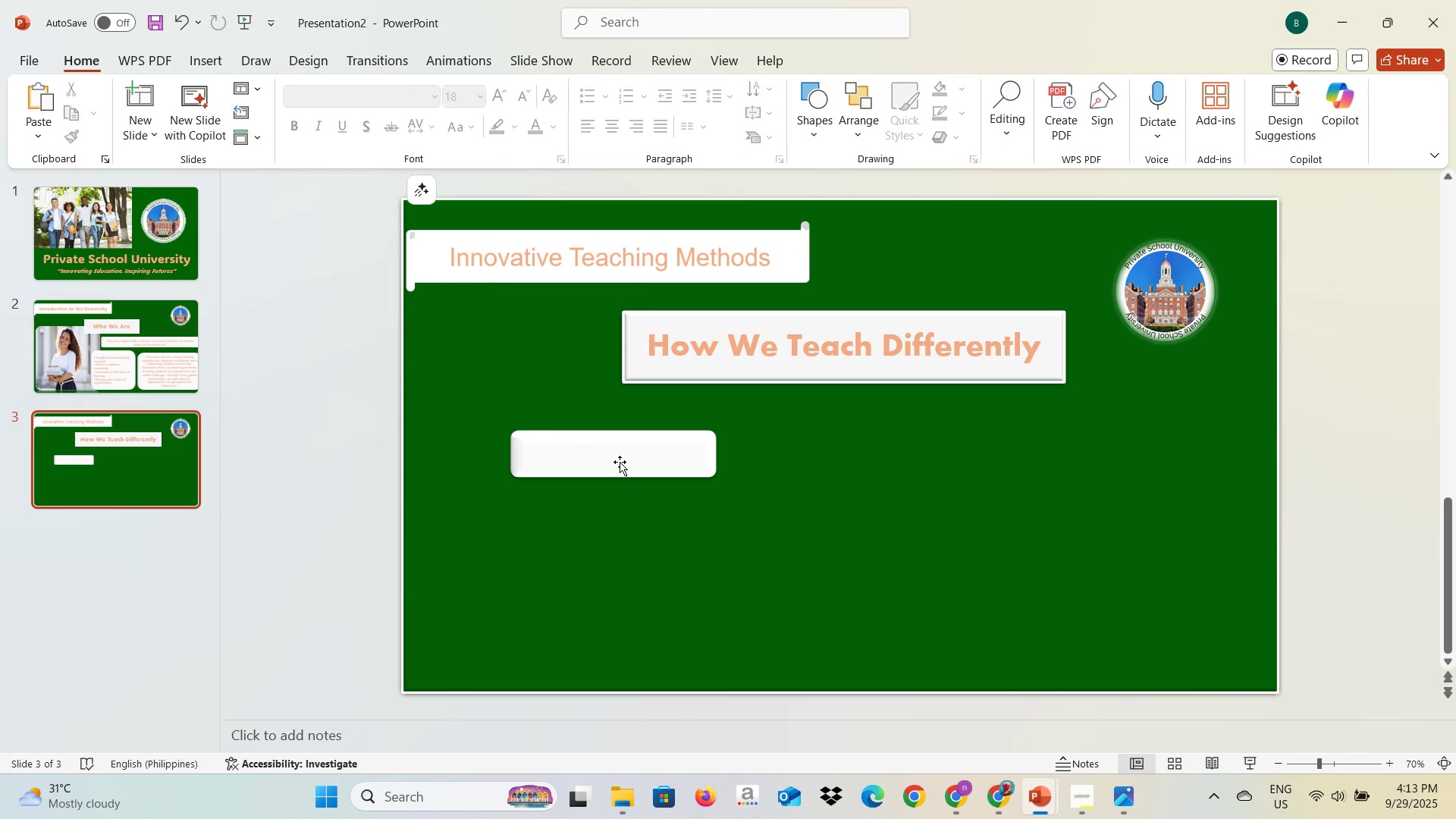 
key(Alt+AltLeft)
 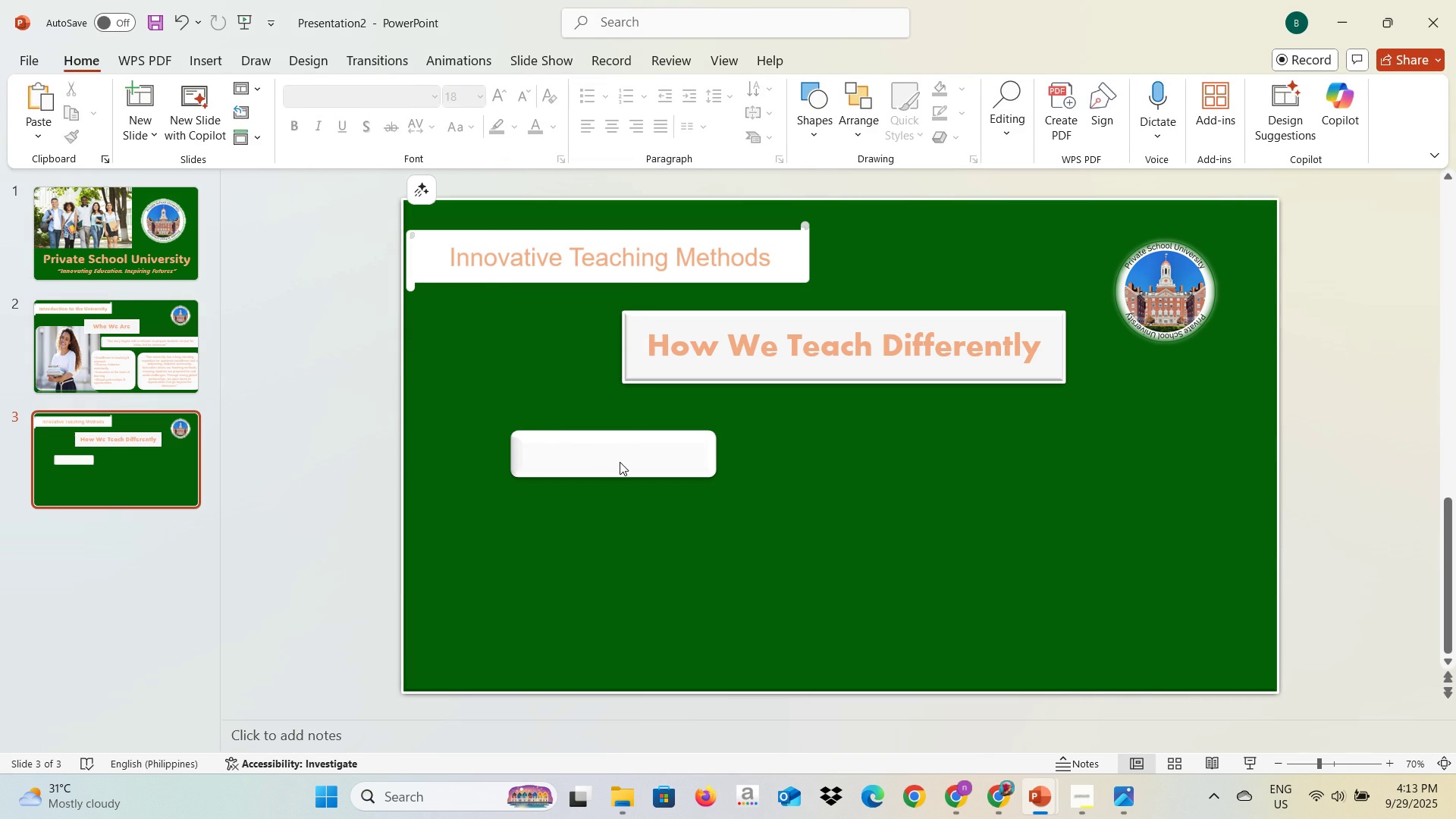 
key(Alt+Tab)
 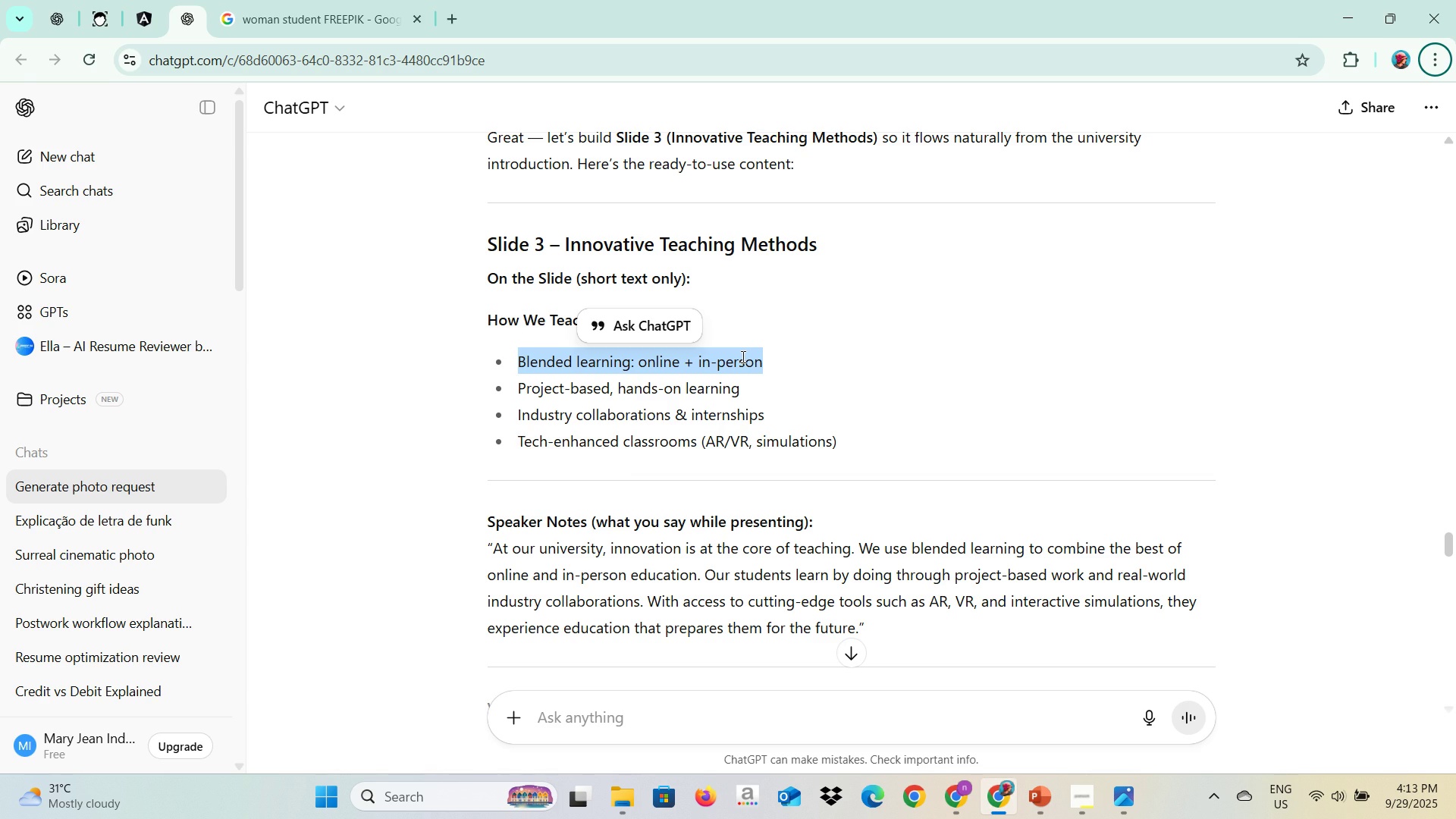 
left_click([752, 356])
 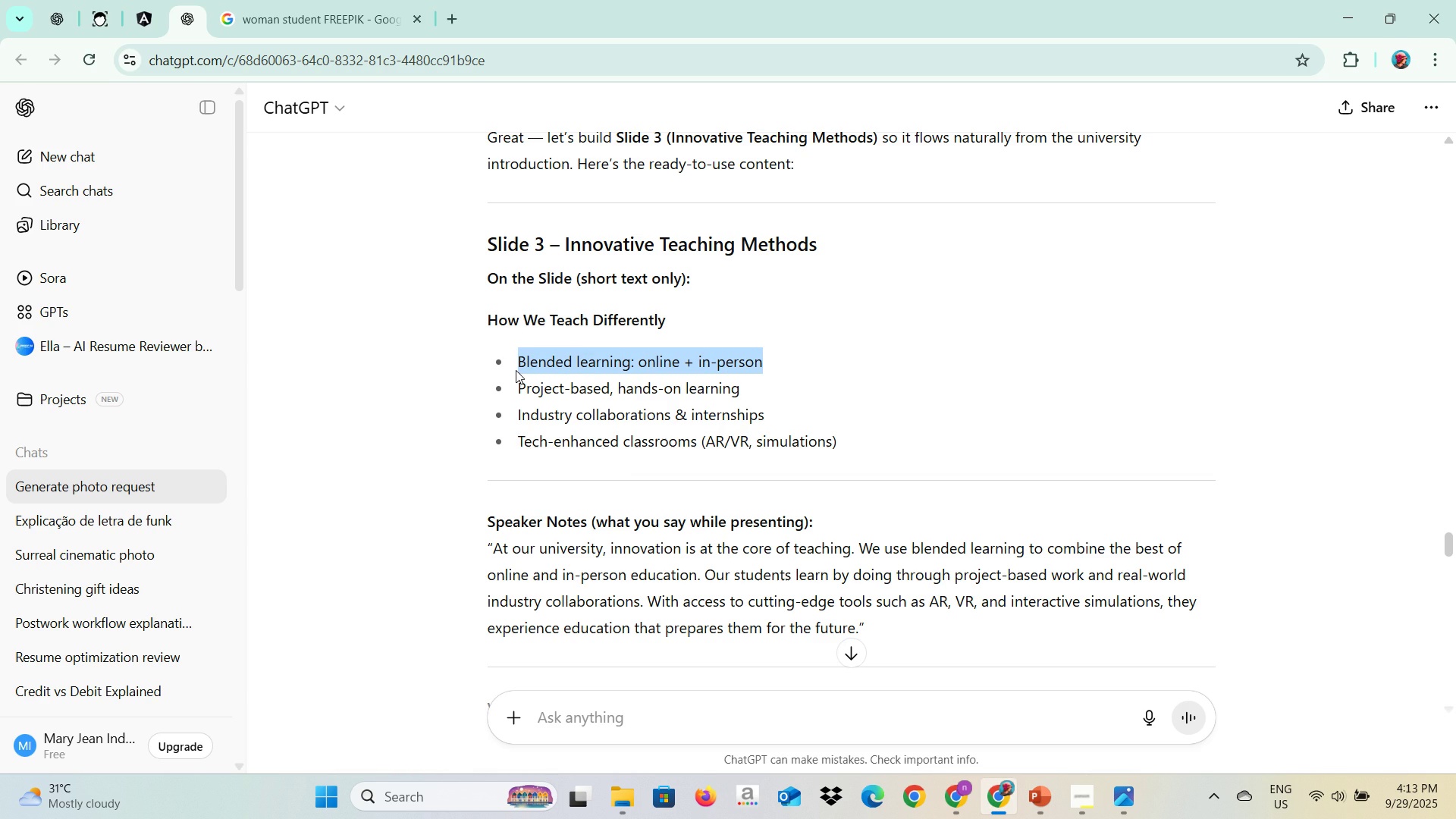 
key(Control+C)
 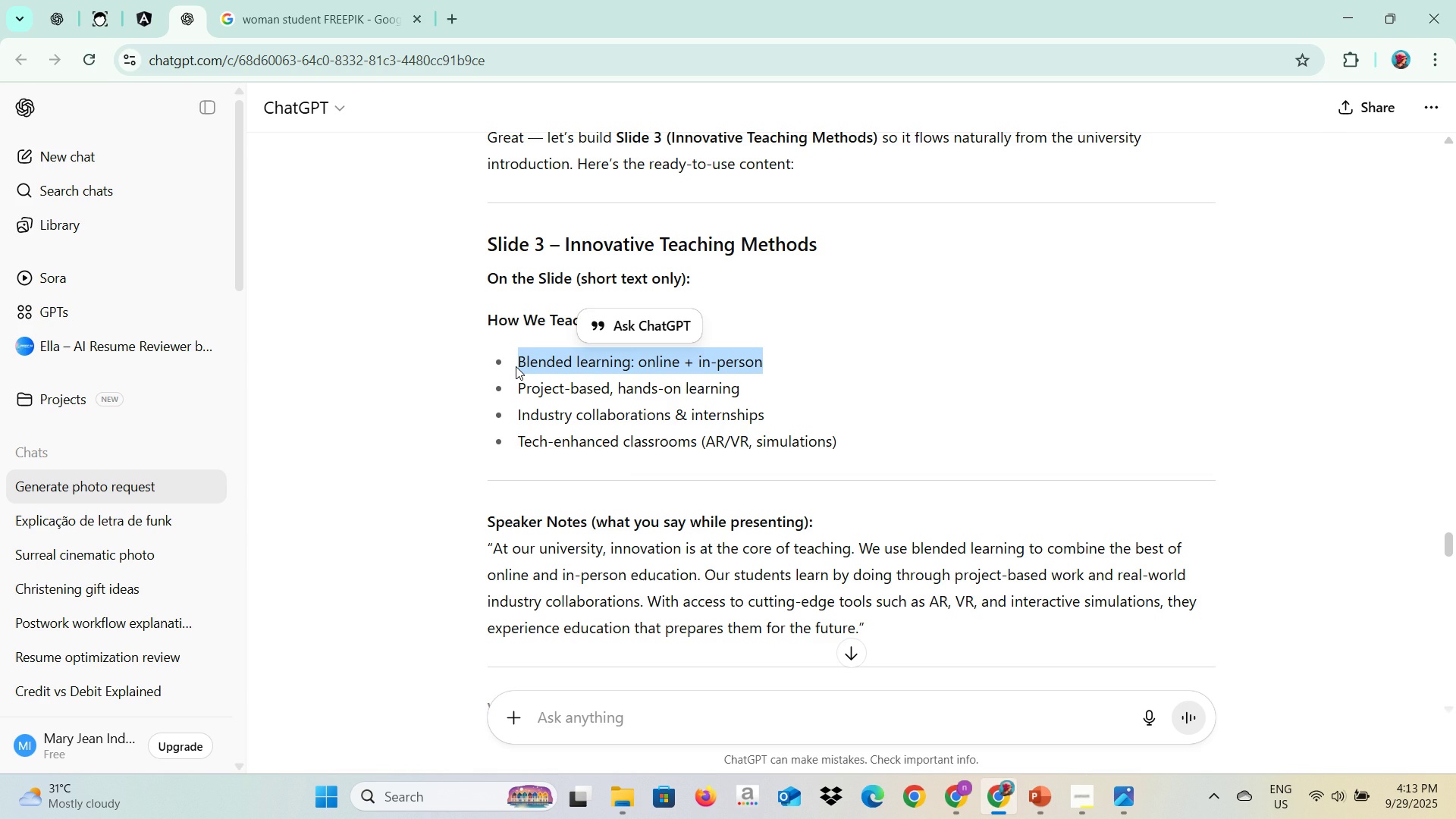 
key(Control+C)
 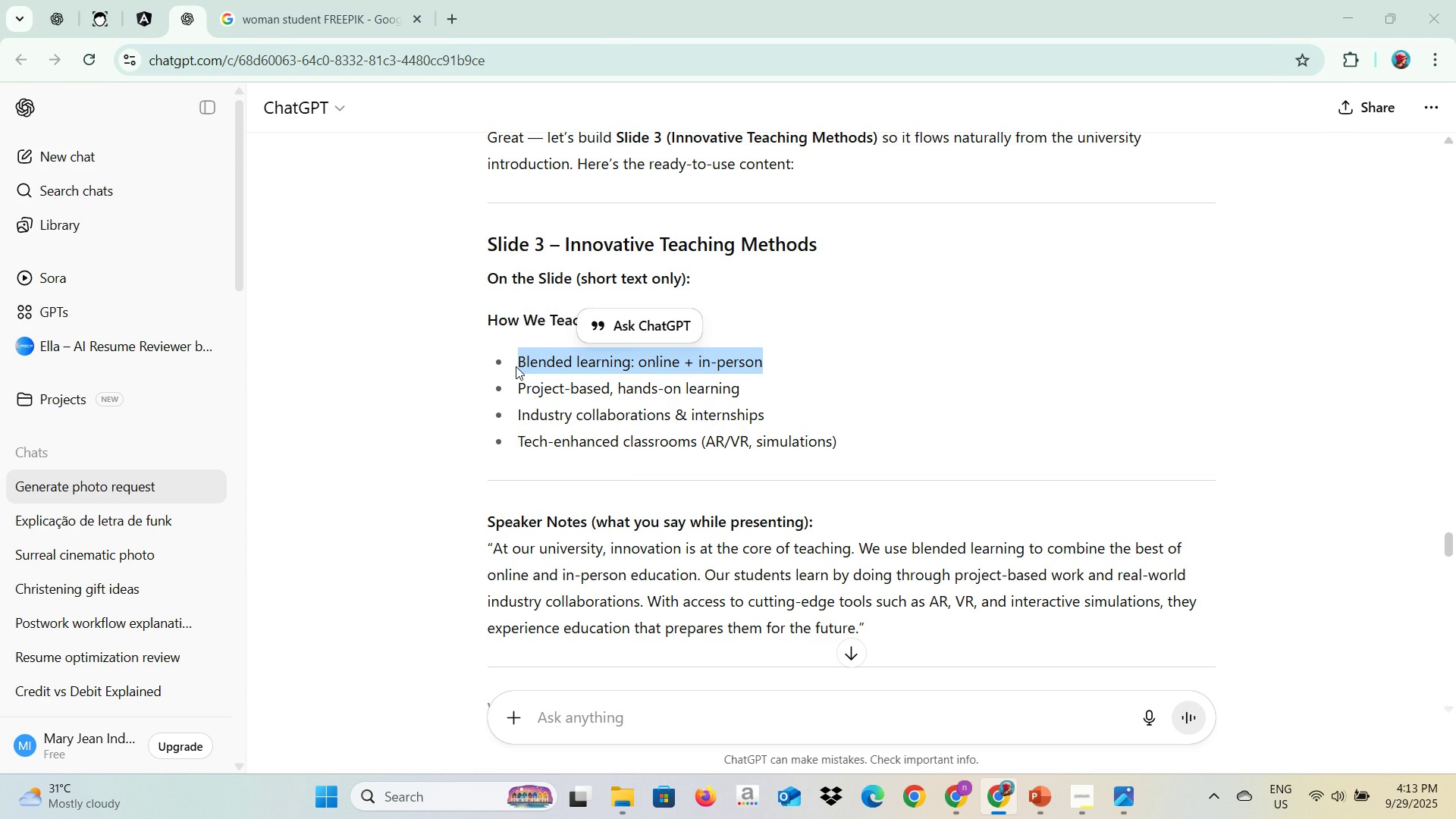 
key(Alt+AltLeft)
 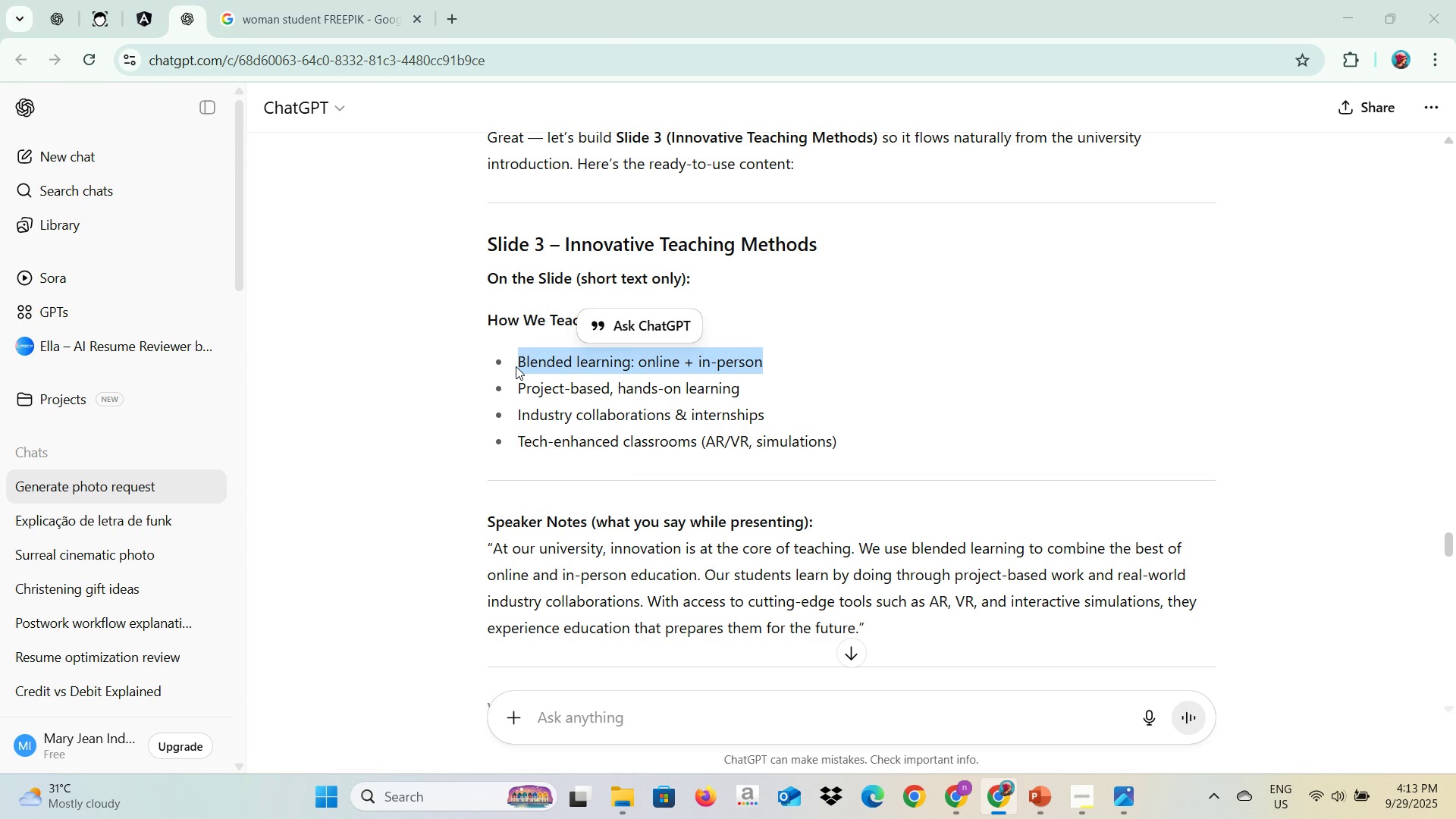 
key(Alt+Tab)
 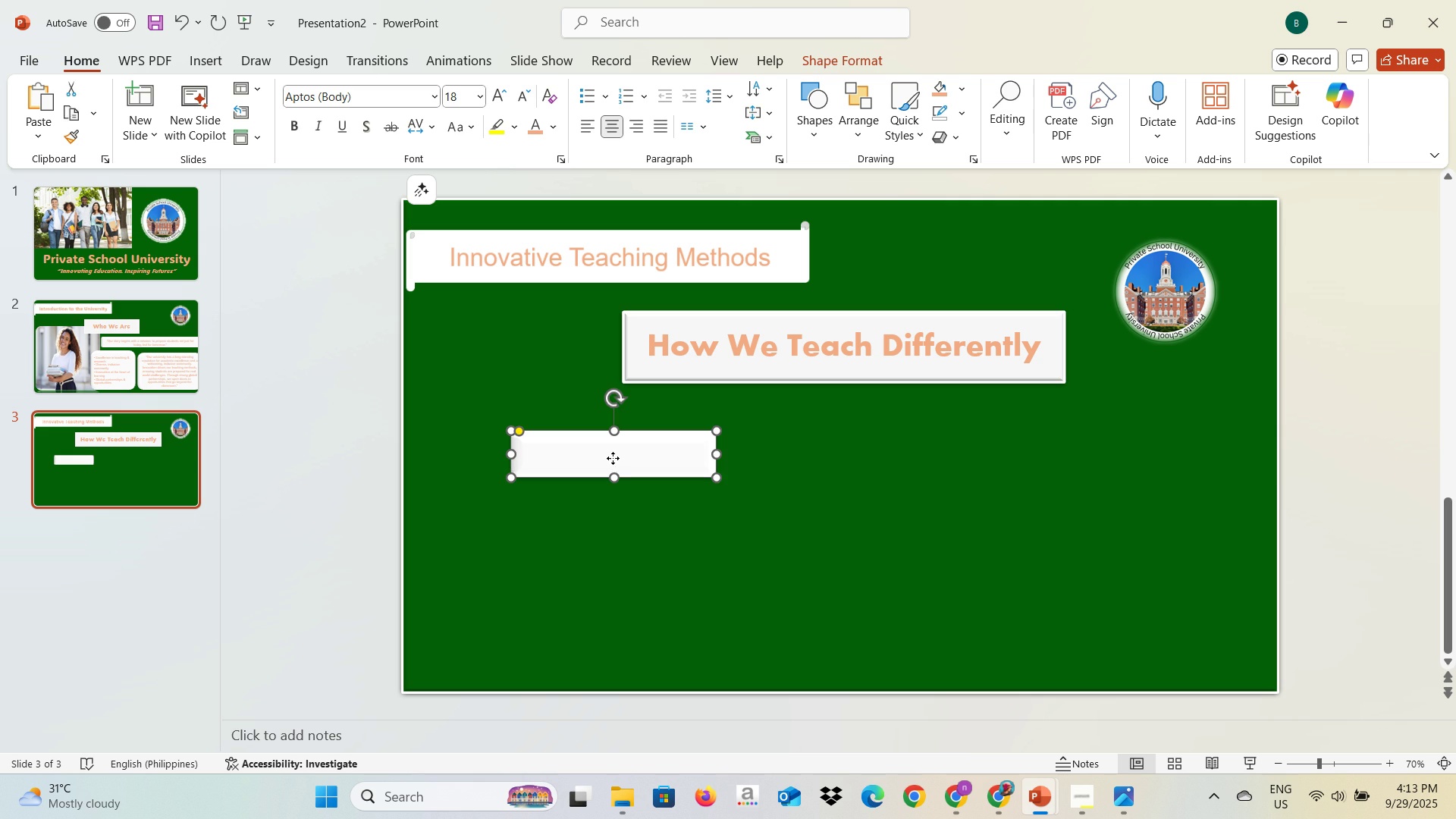 
double_click([613, 458])
 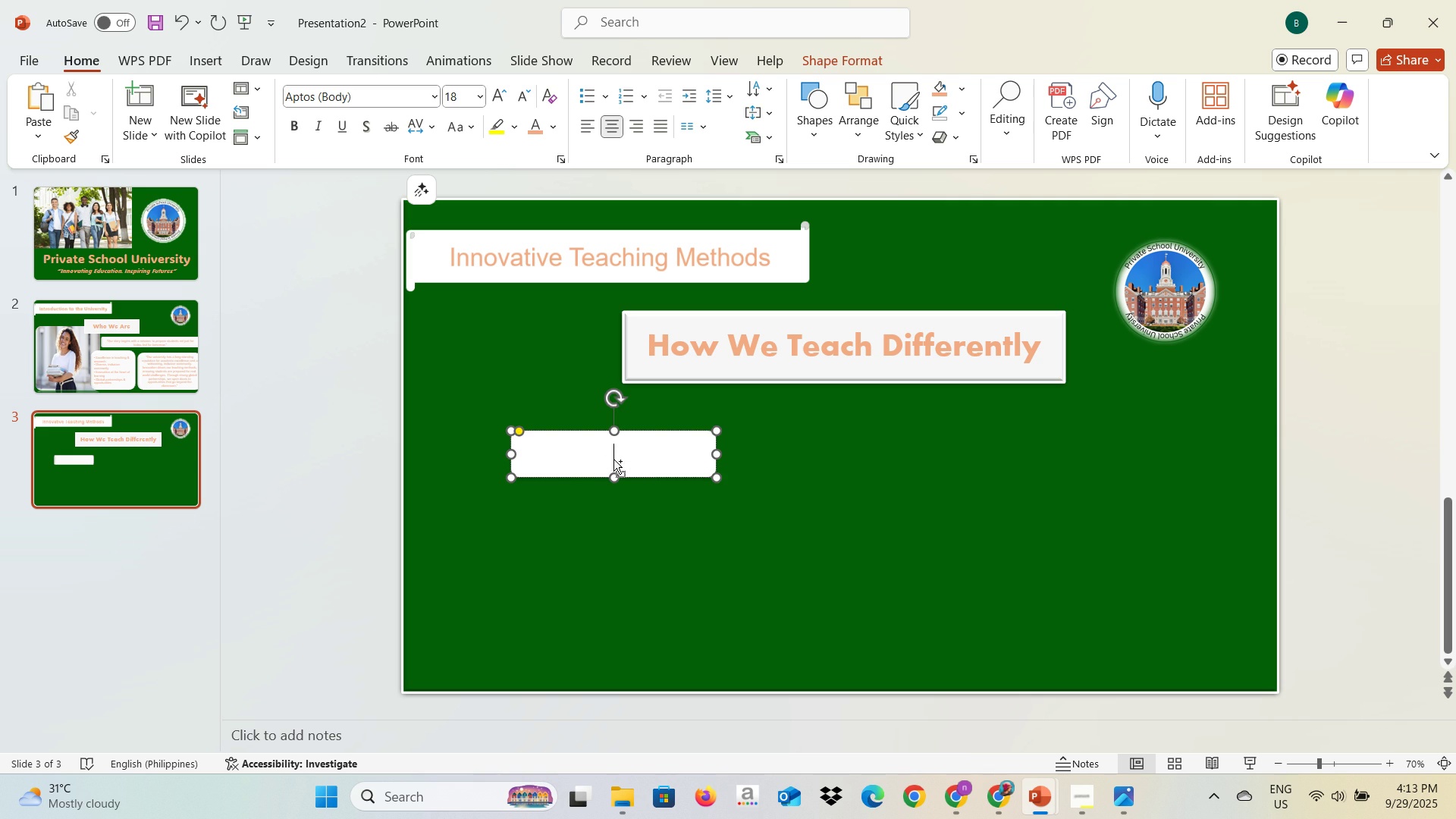 
key(Control+V)
 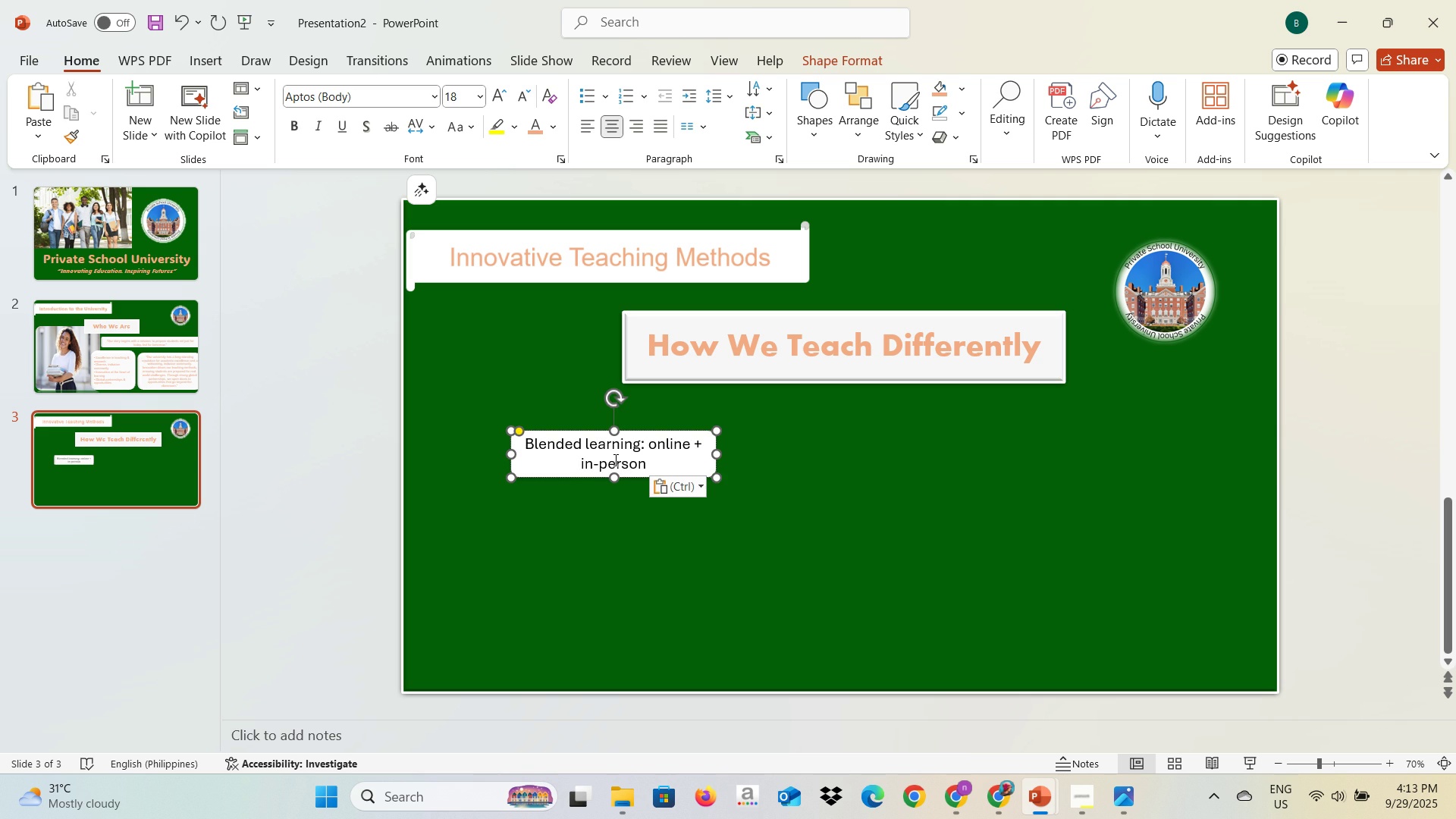 
key(Control+A)
 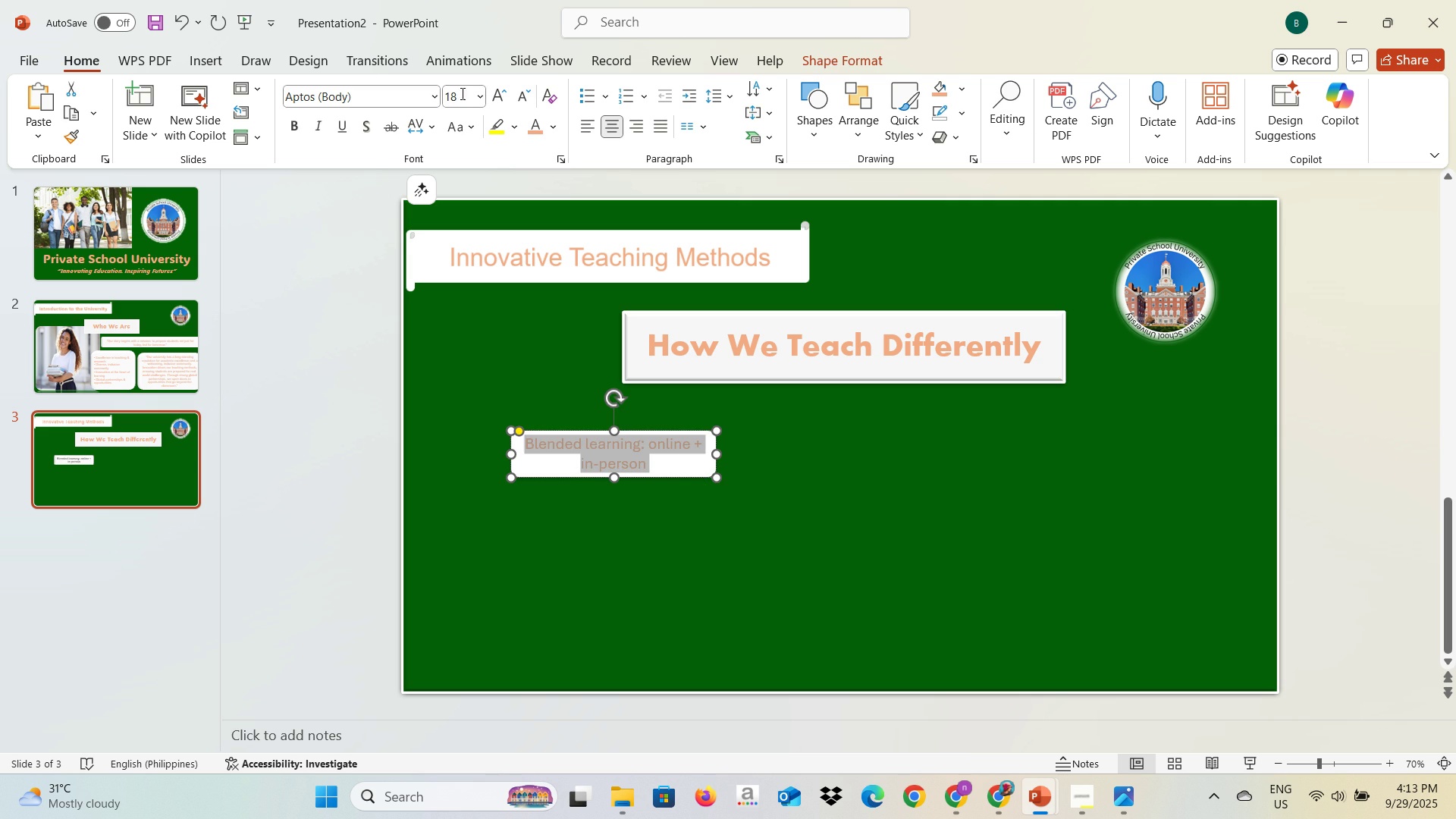 
left_click([432, 103])
 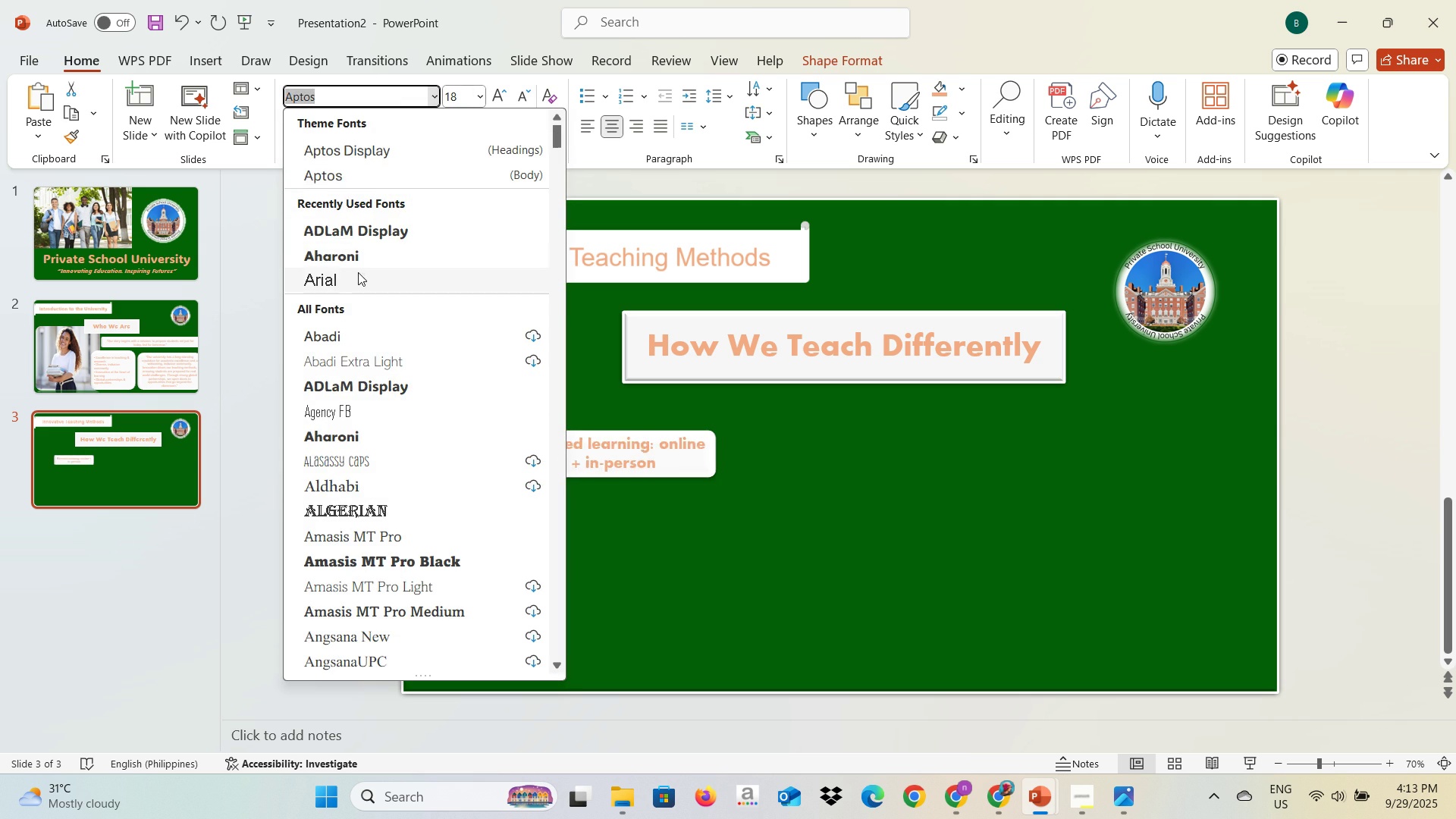 
left_click([362, 278])
 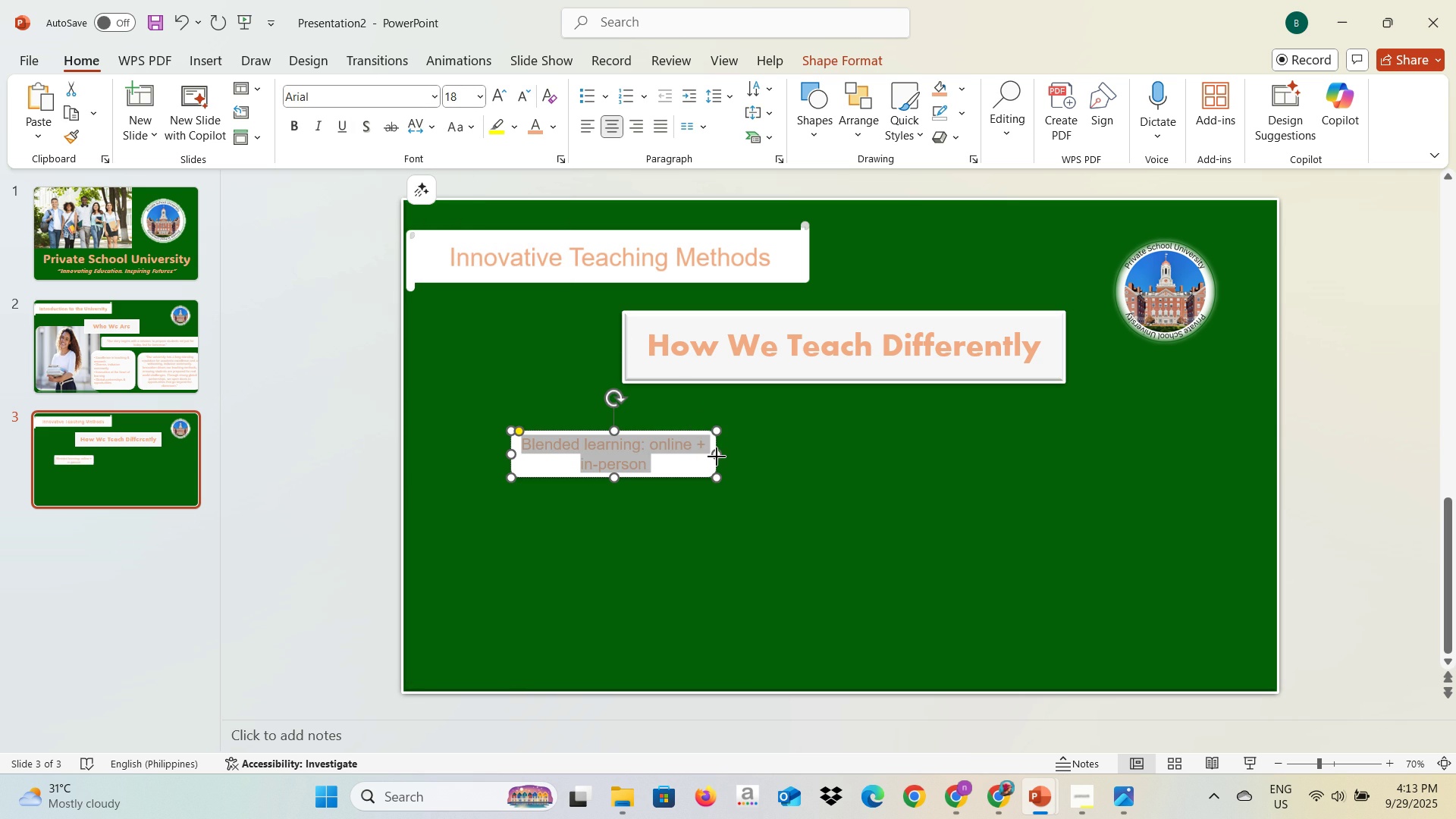 
wait(9.48)
 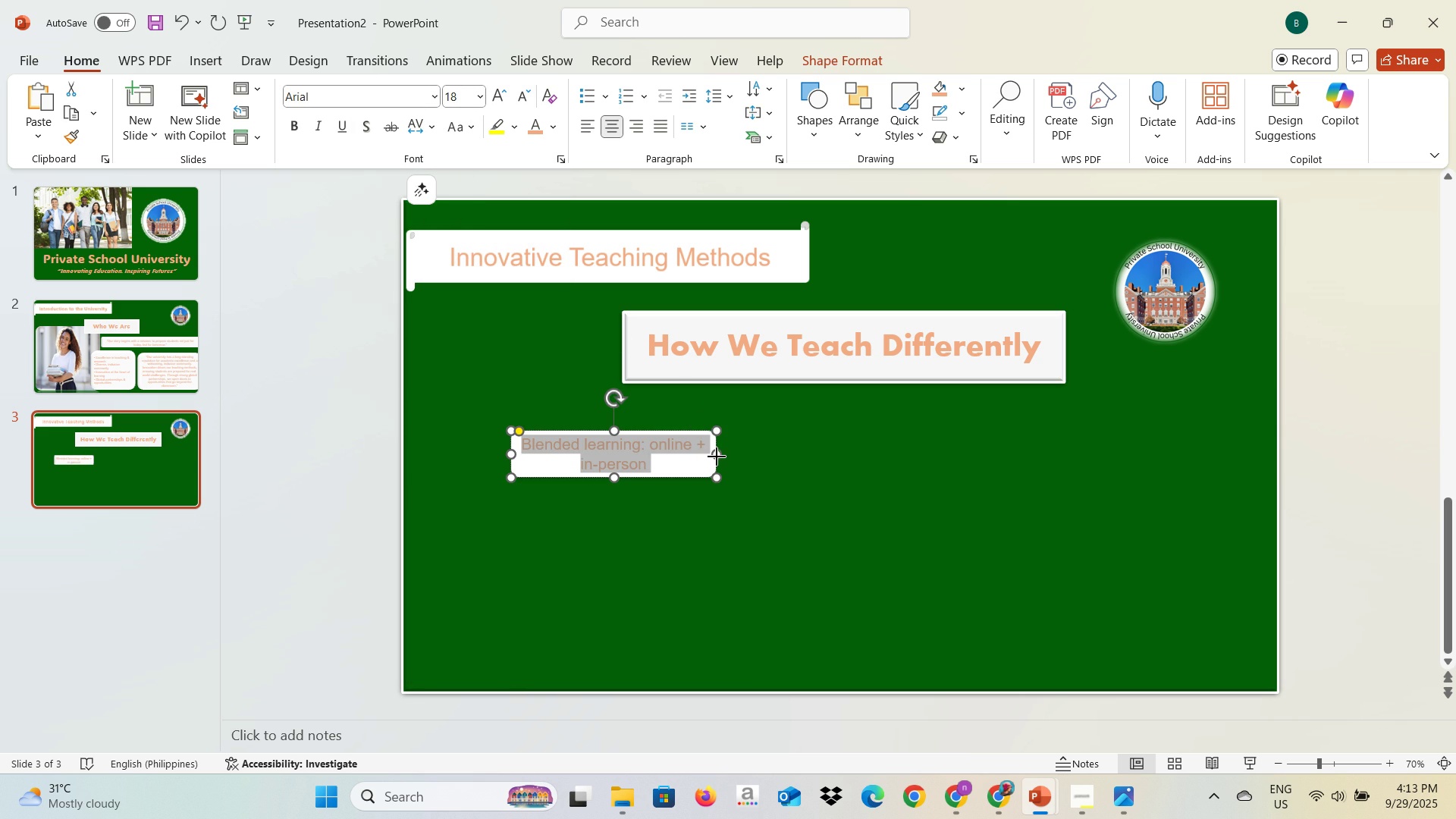 
left_click([809, 460])
 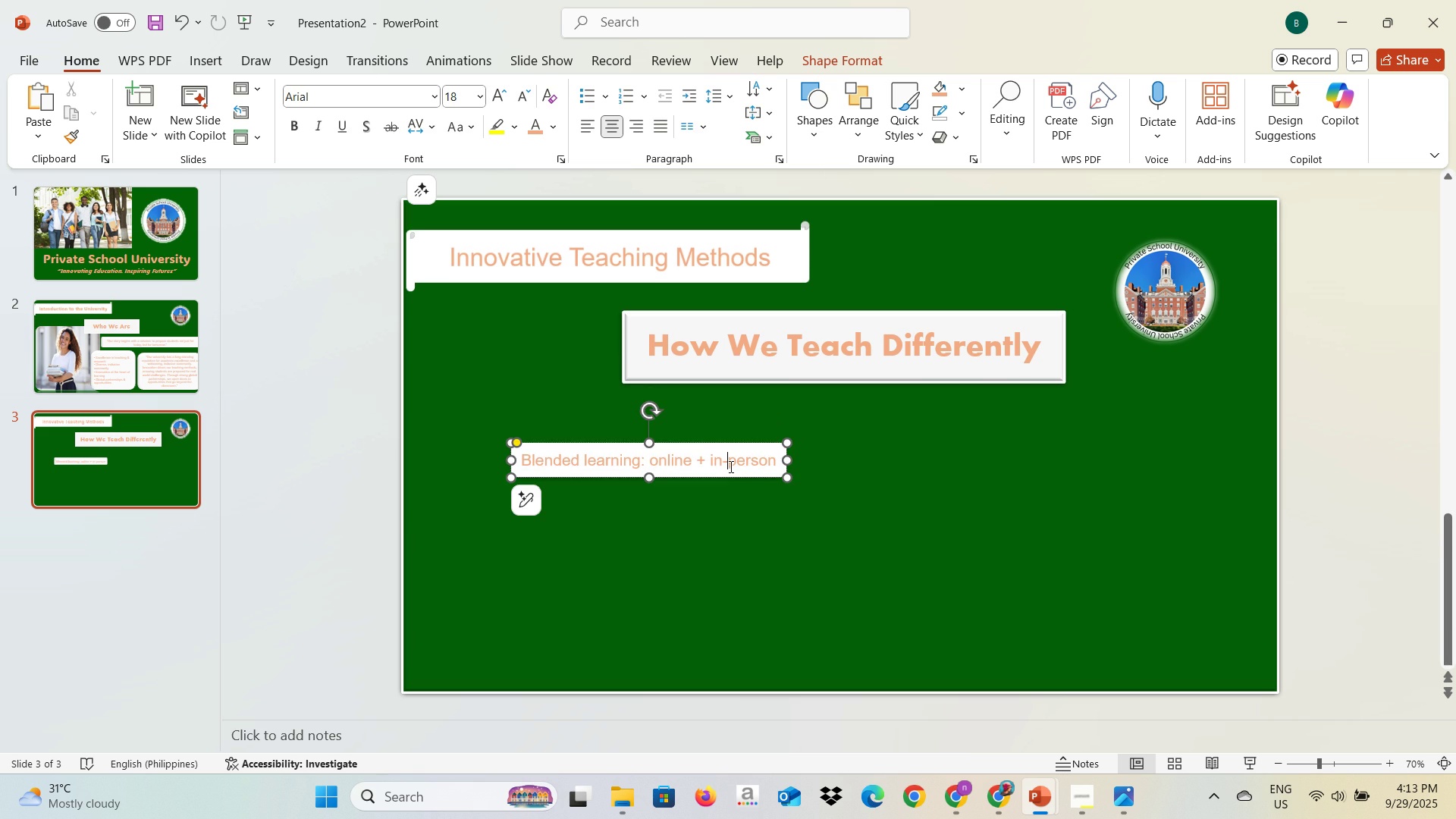 
double_click([730, 466])
 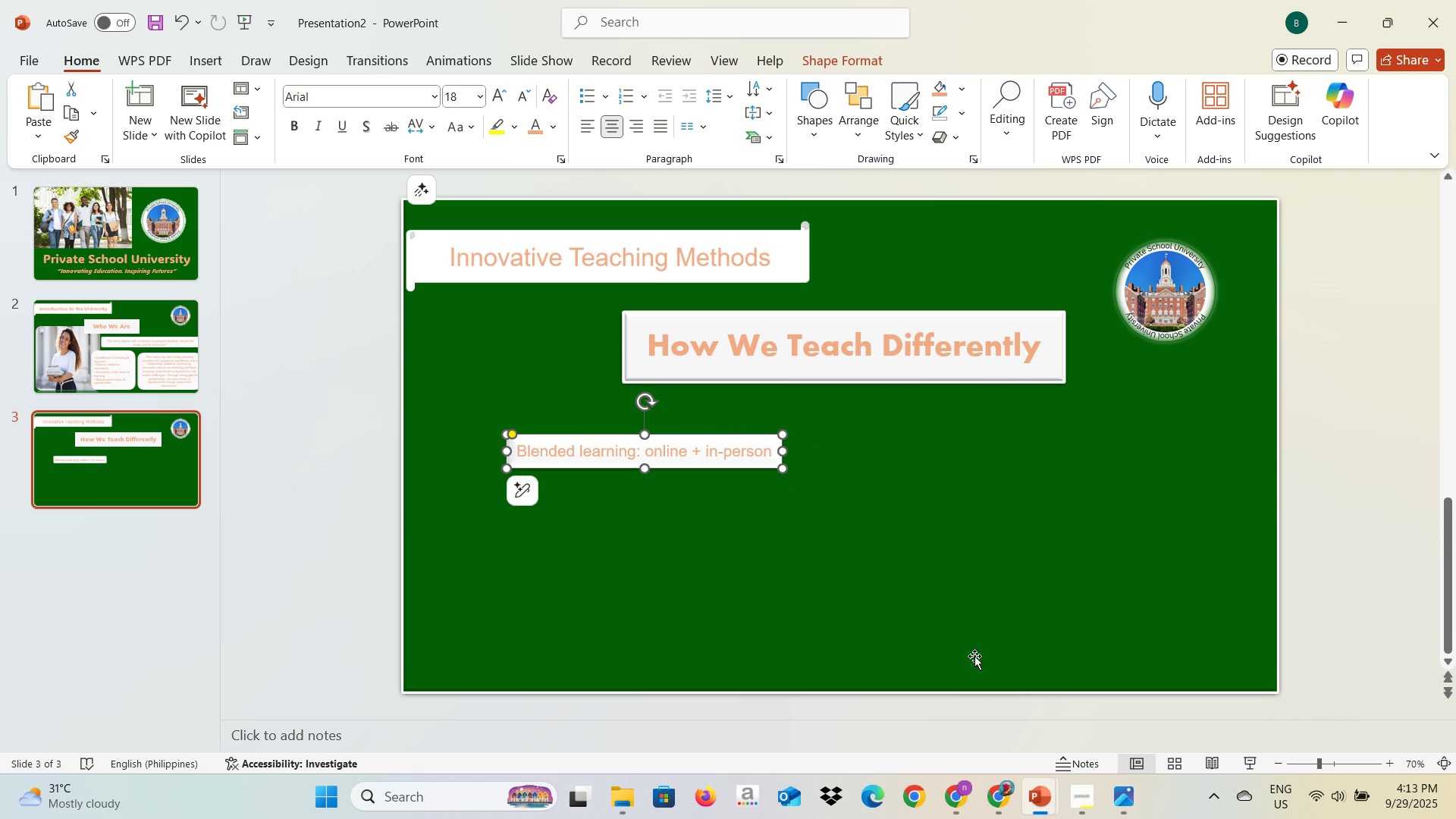 
left_click([992, 799])
 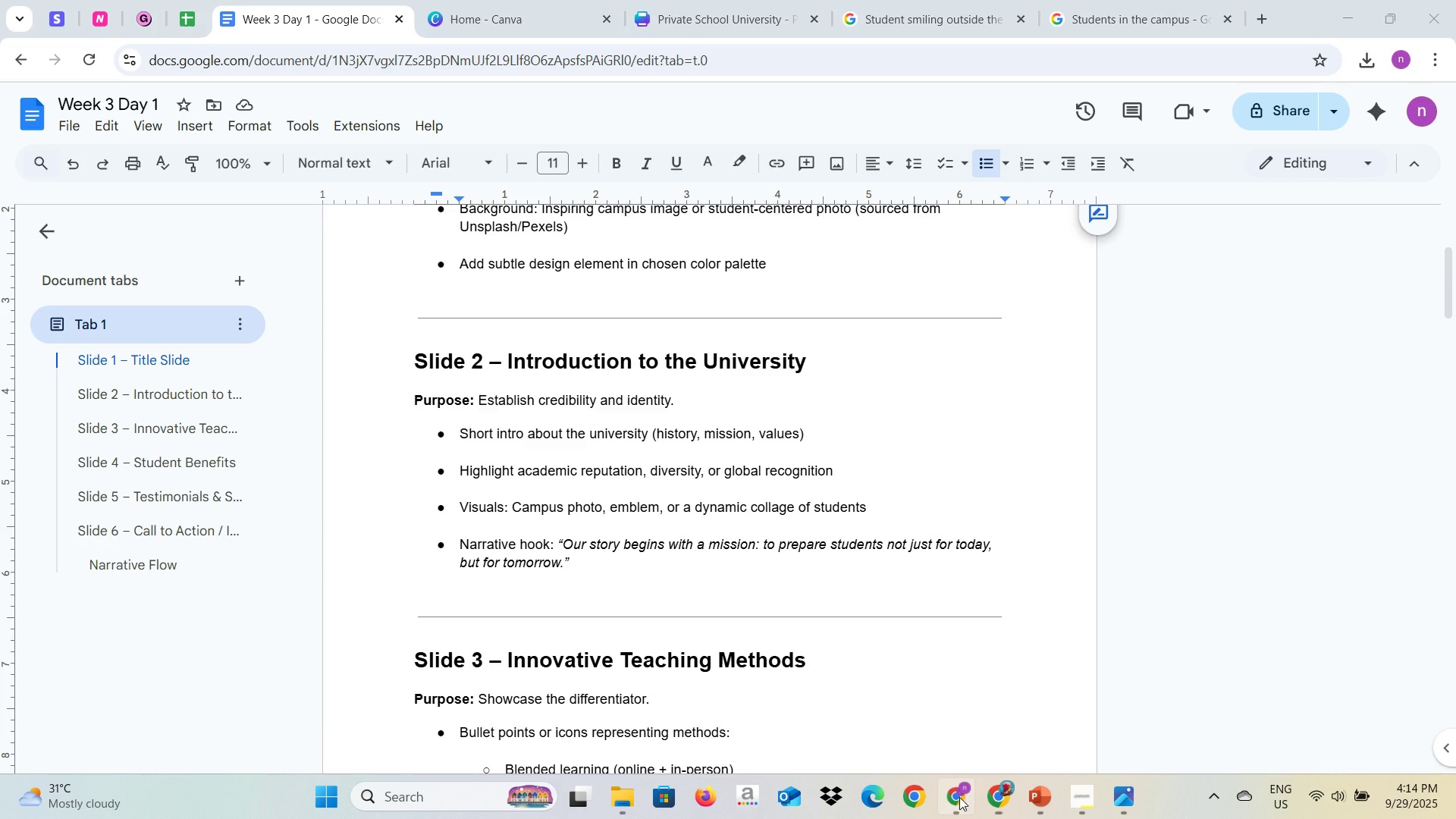 
left_click([1125, 0])
 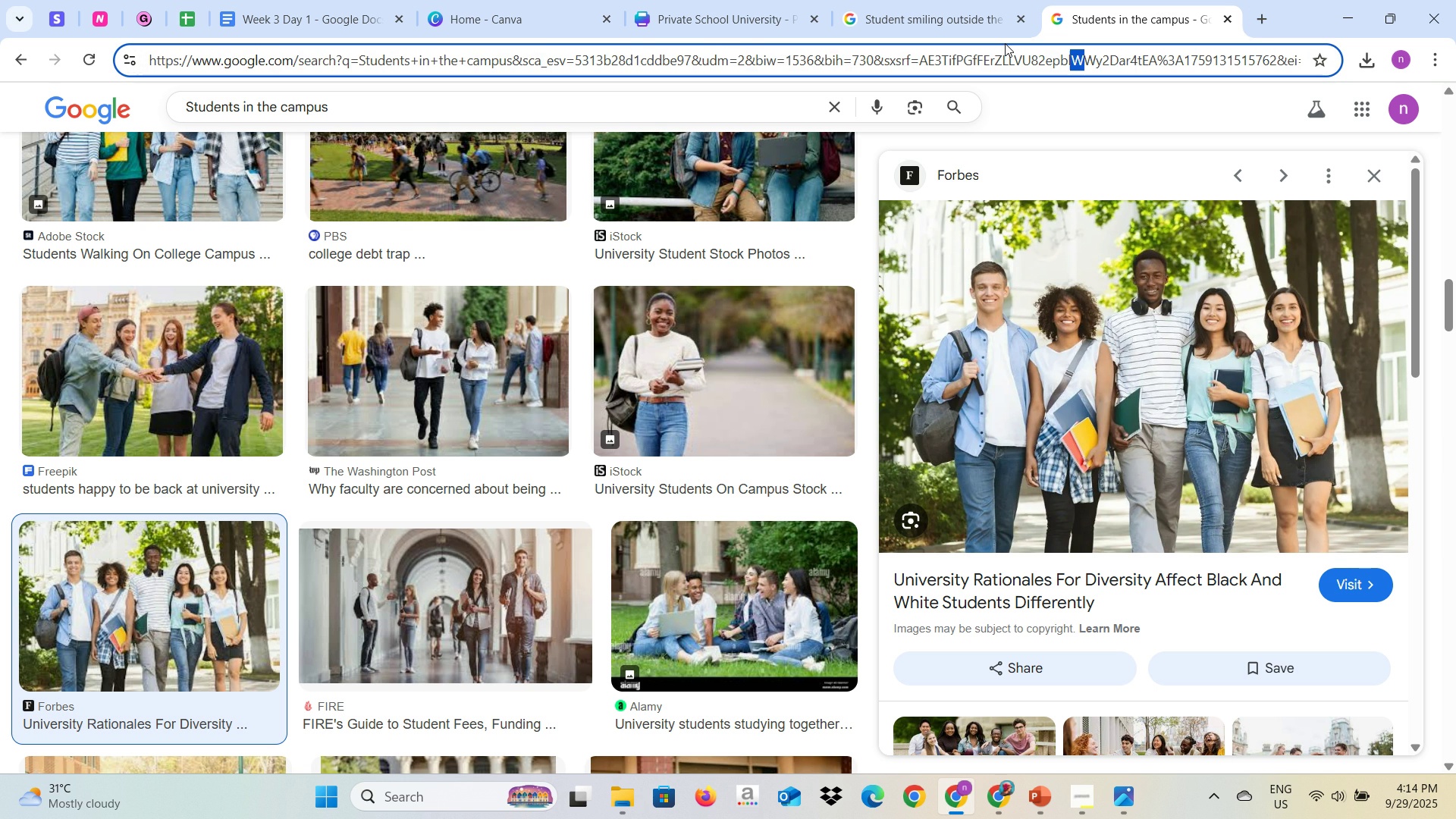 
key(Control+A)
 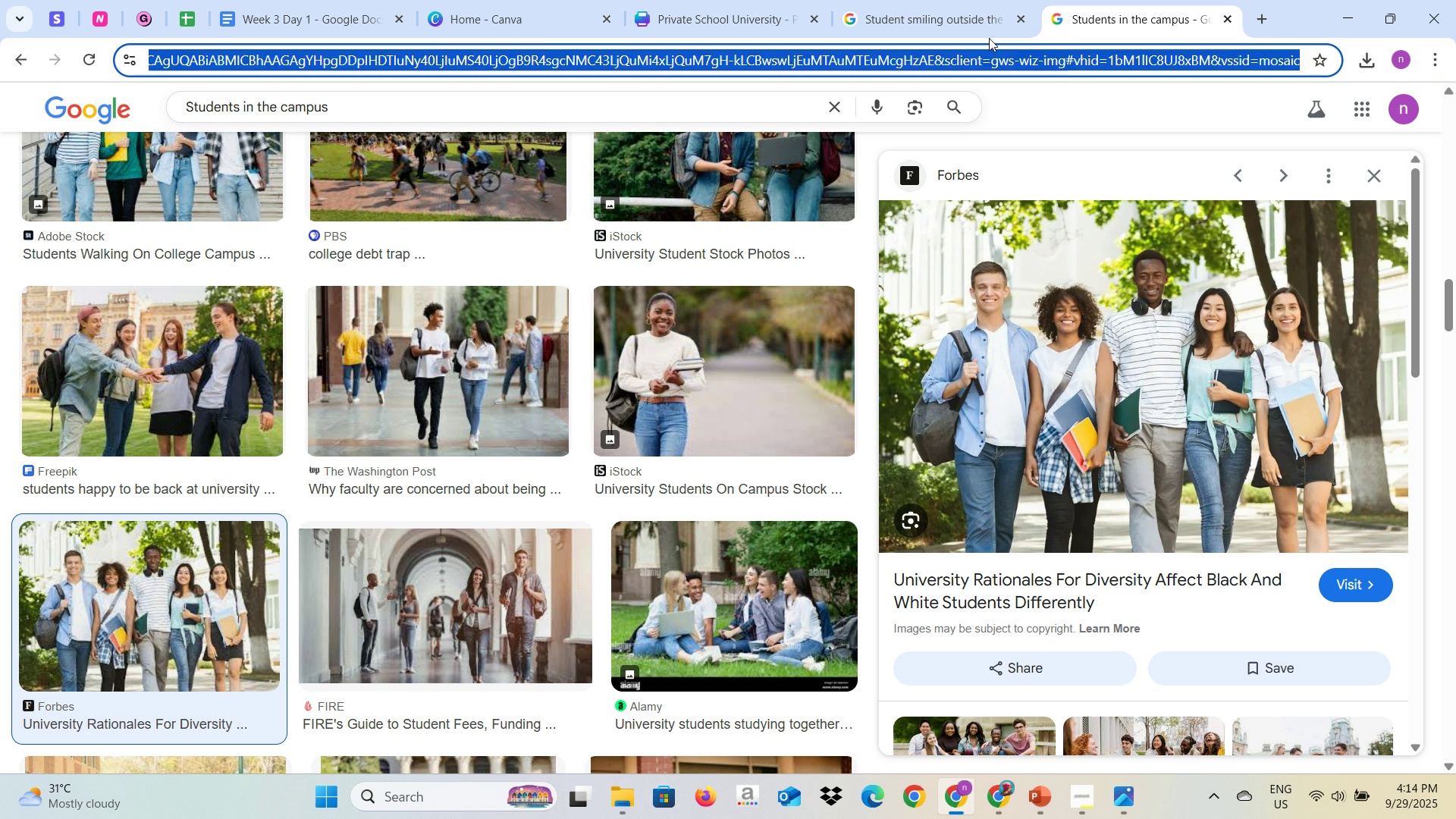 
type(yp)
key(Backspace)
type(outube.com)
 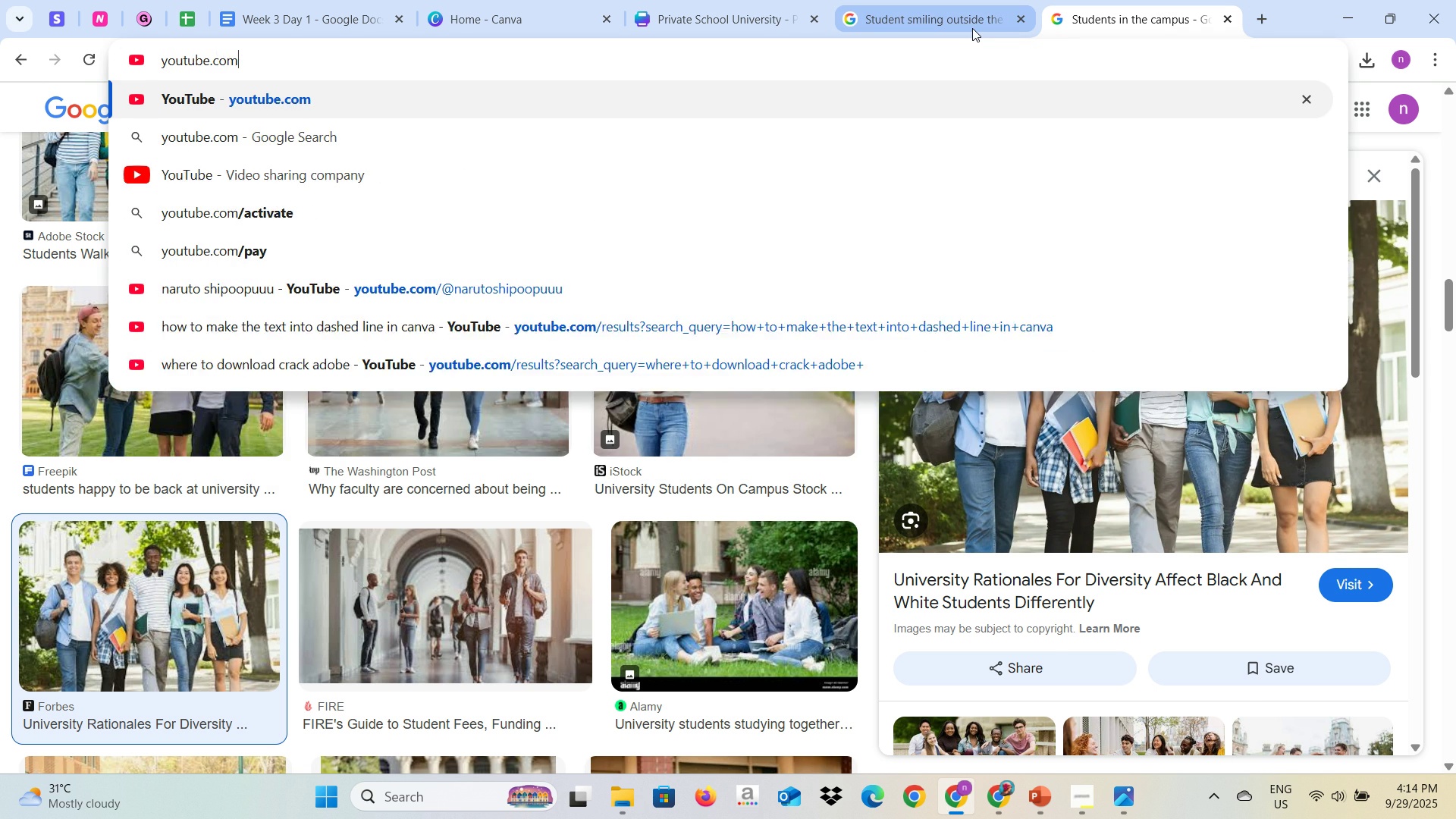 
key(Enter)
 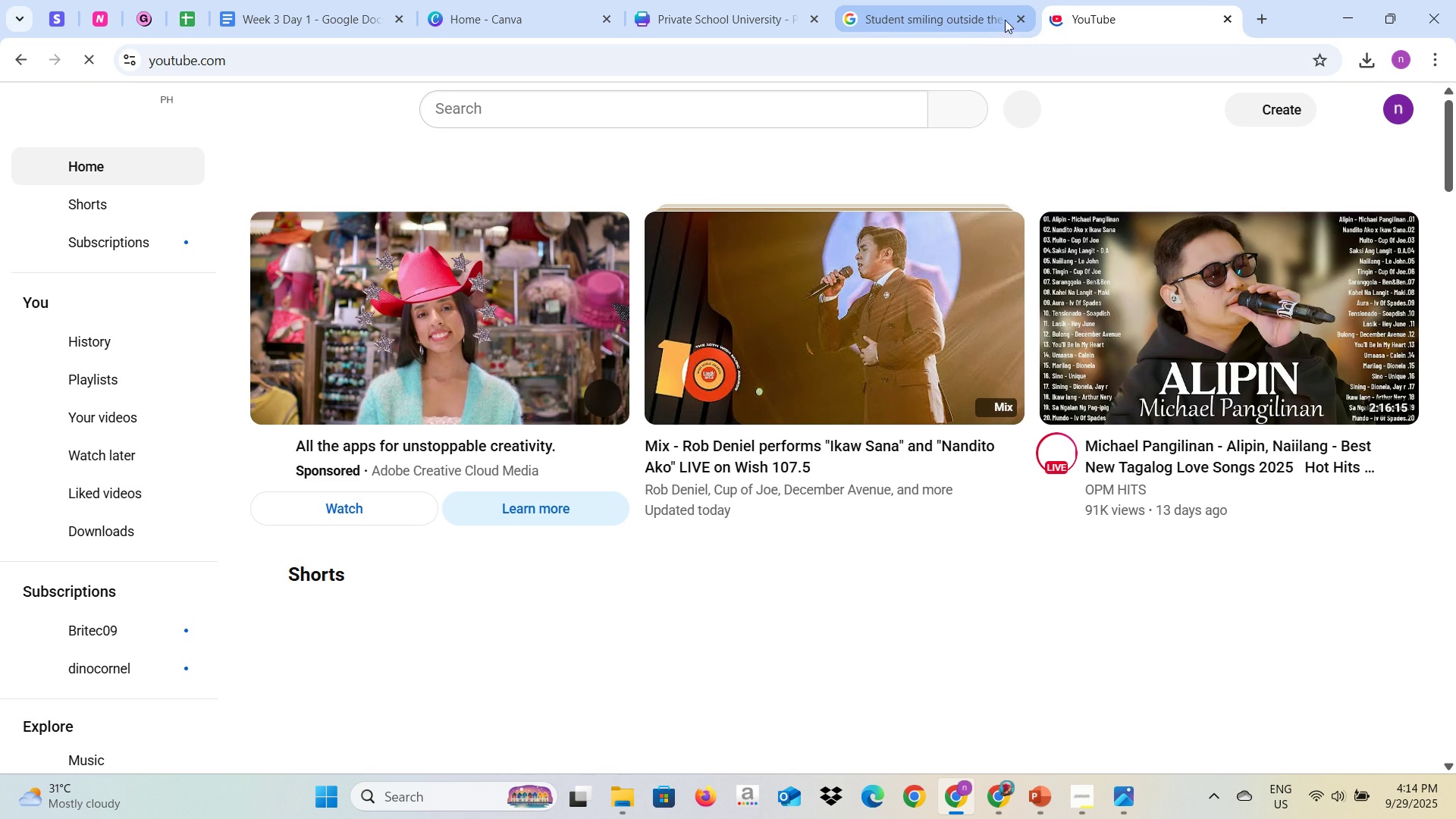 
left_click([614, 124])
 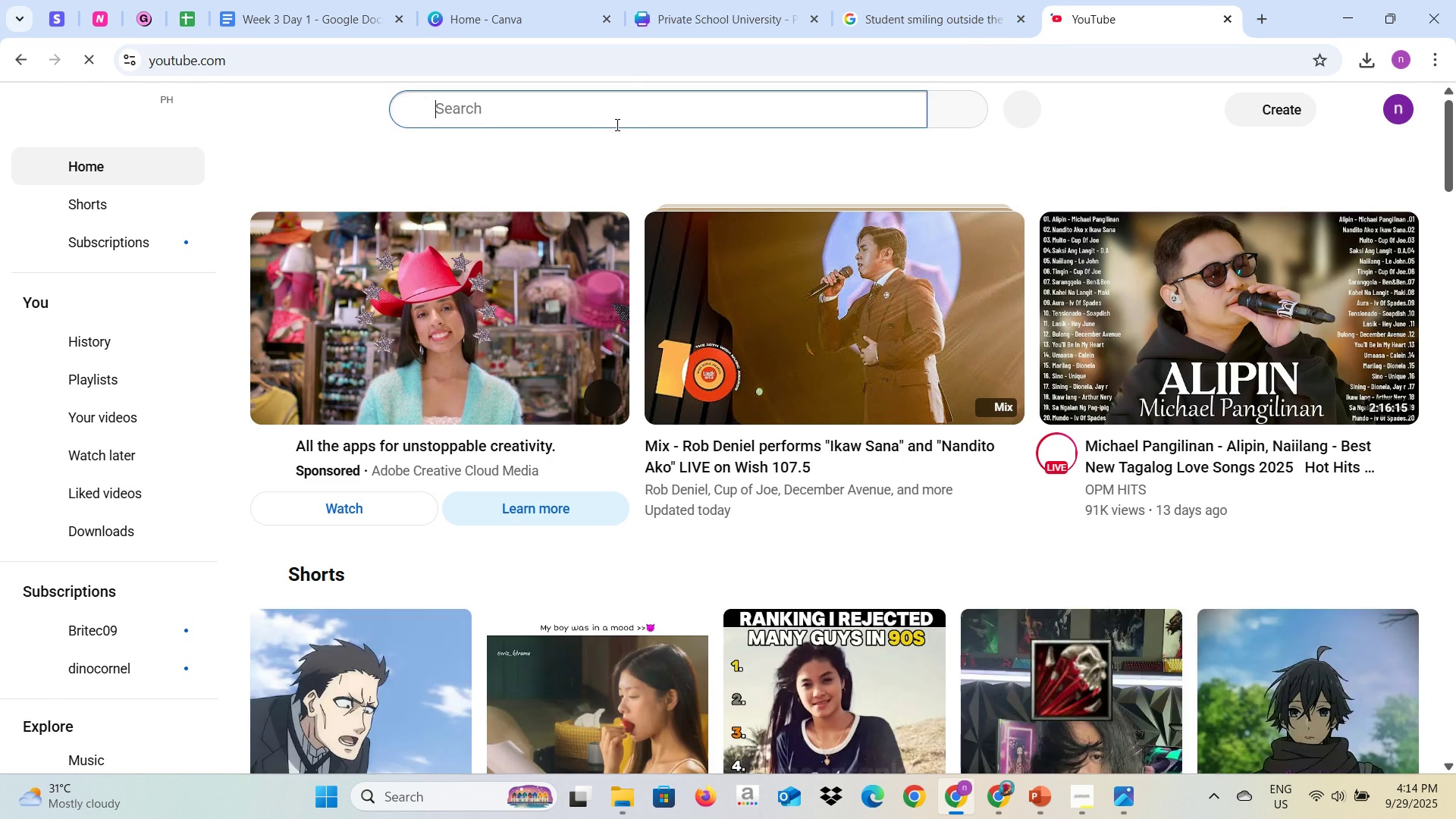 
key(Alt+AltLeft)
 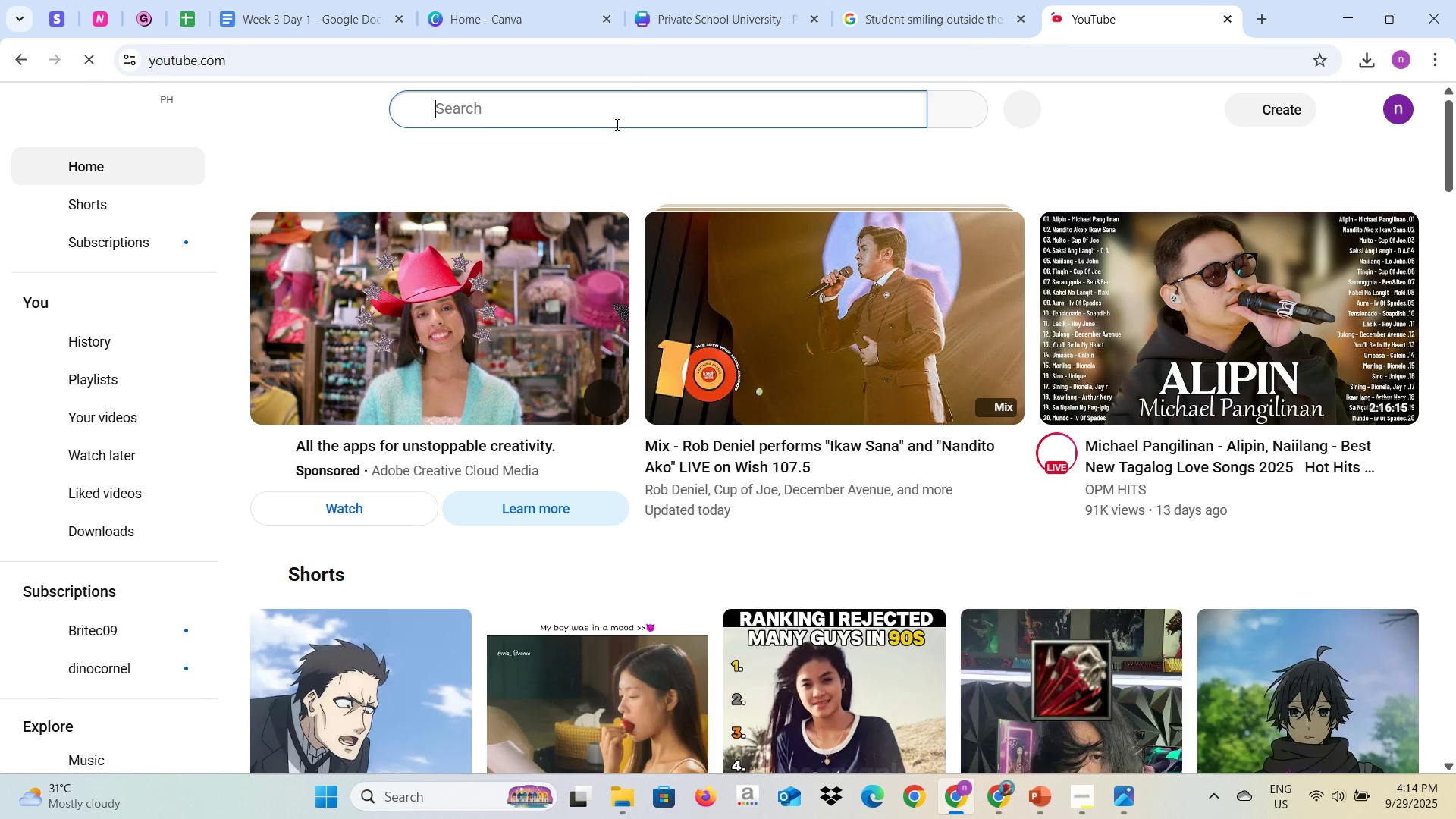 
key(Alt+Tab)
 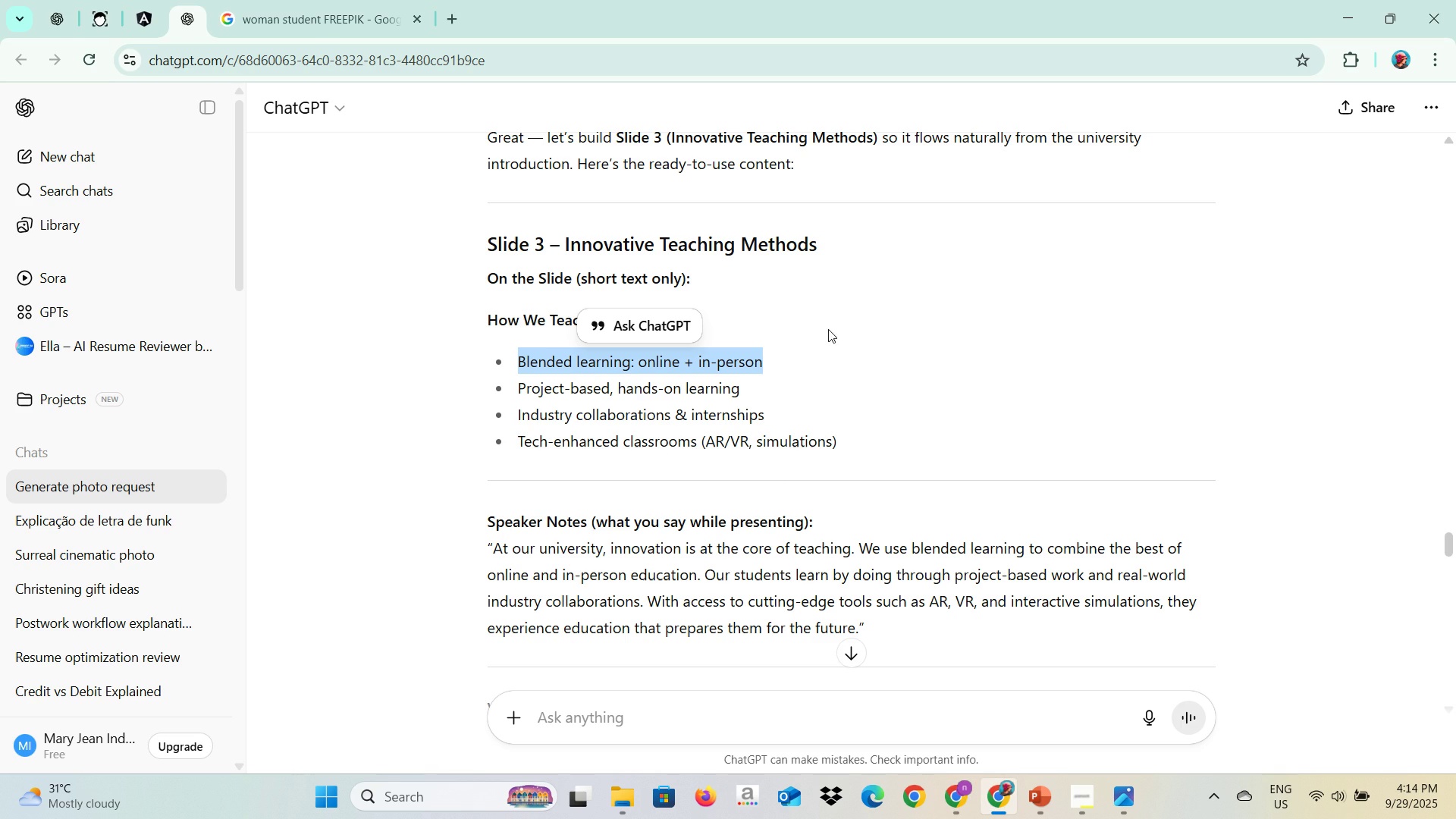 
key(Alt+AltLeft)
 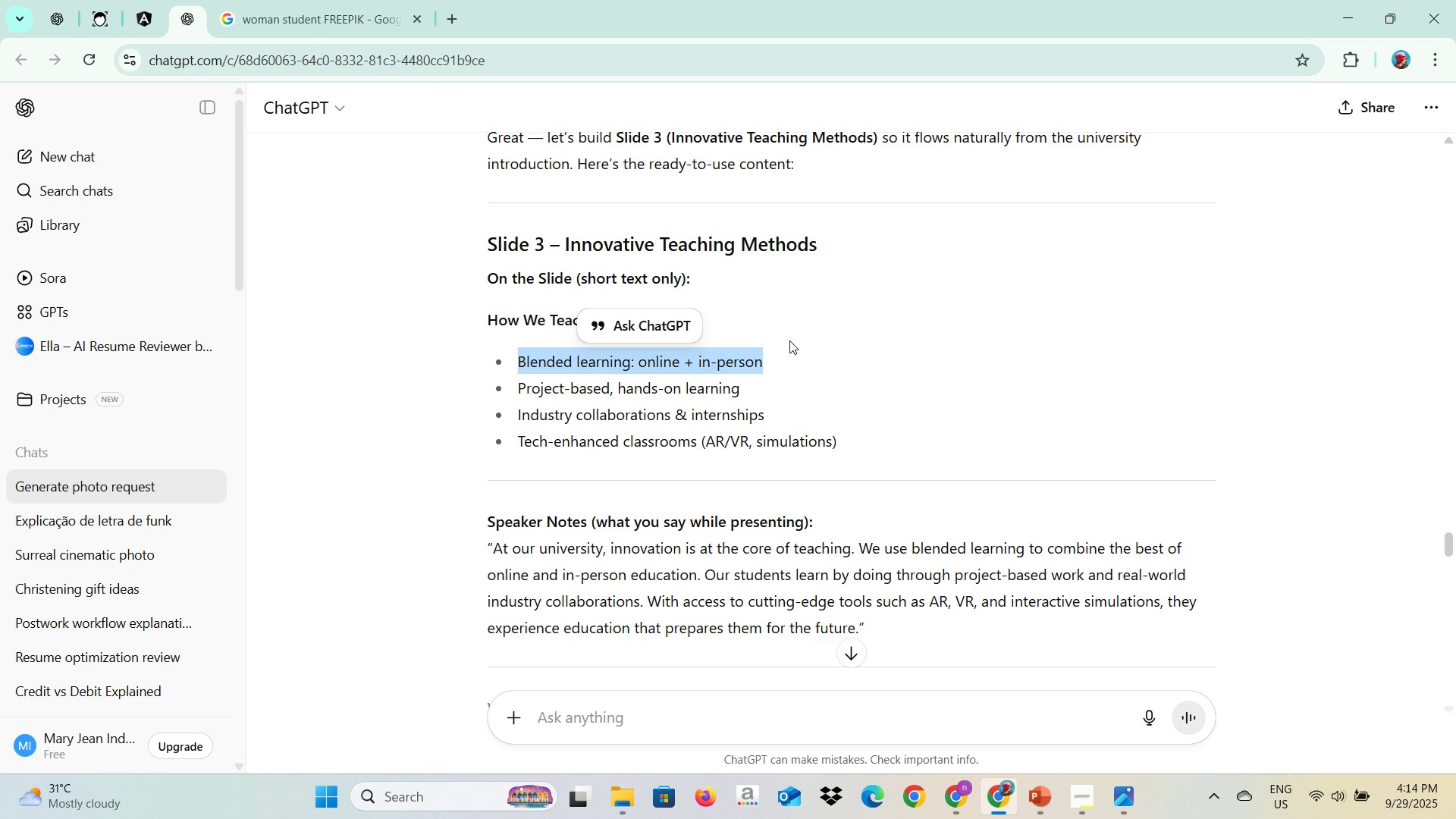 
key(Alt+Tab)
 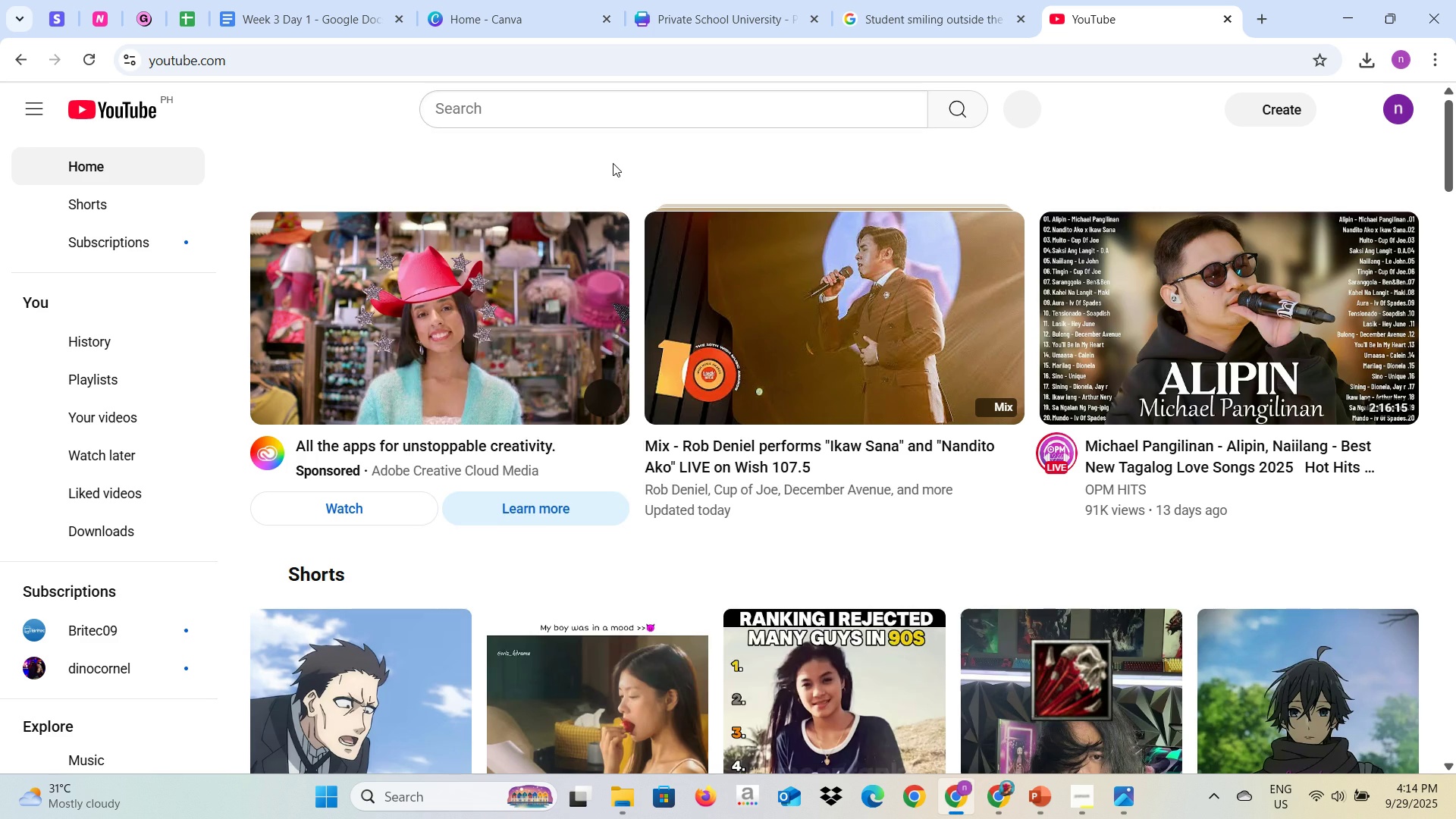 
key(Control+V)
 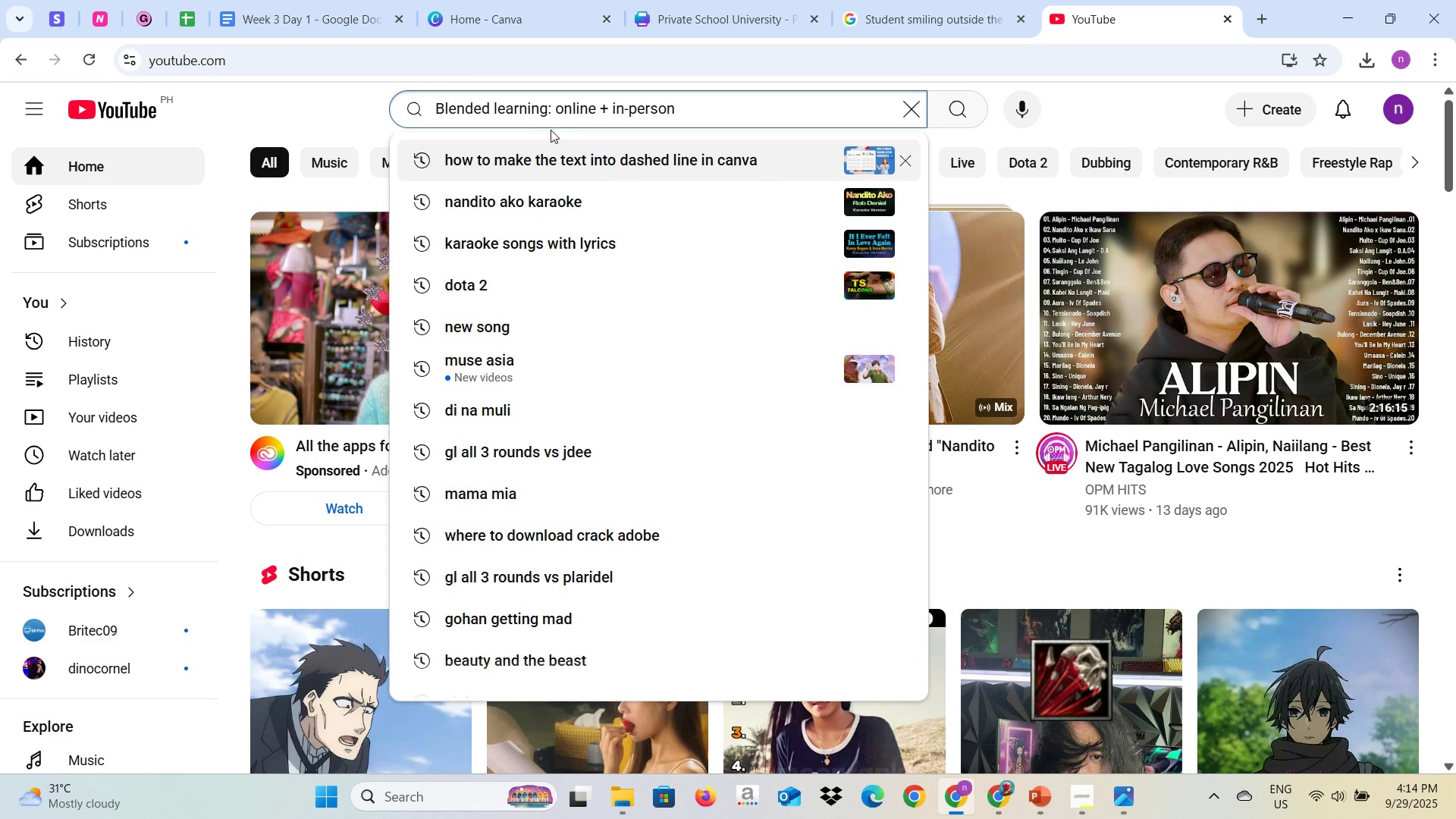 
key(Enter)
 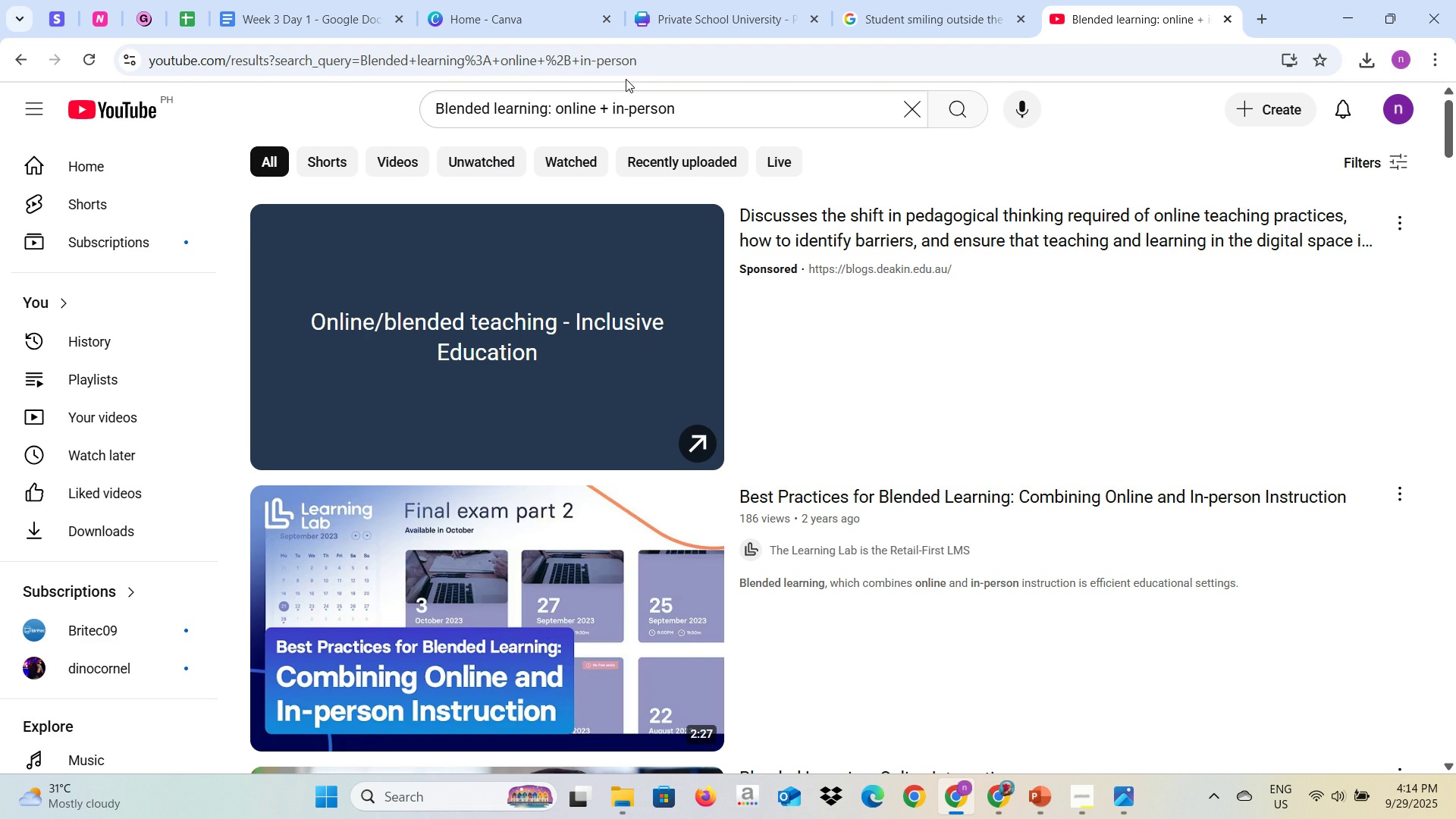 
wait(7.29)
 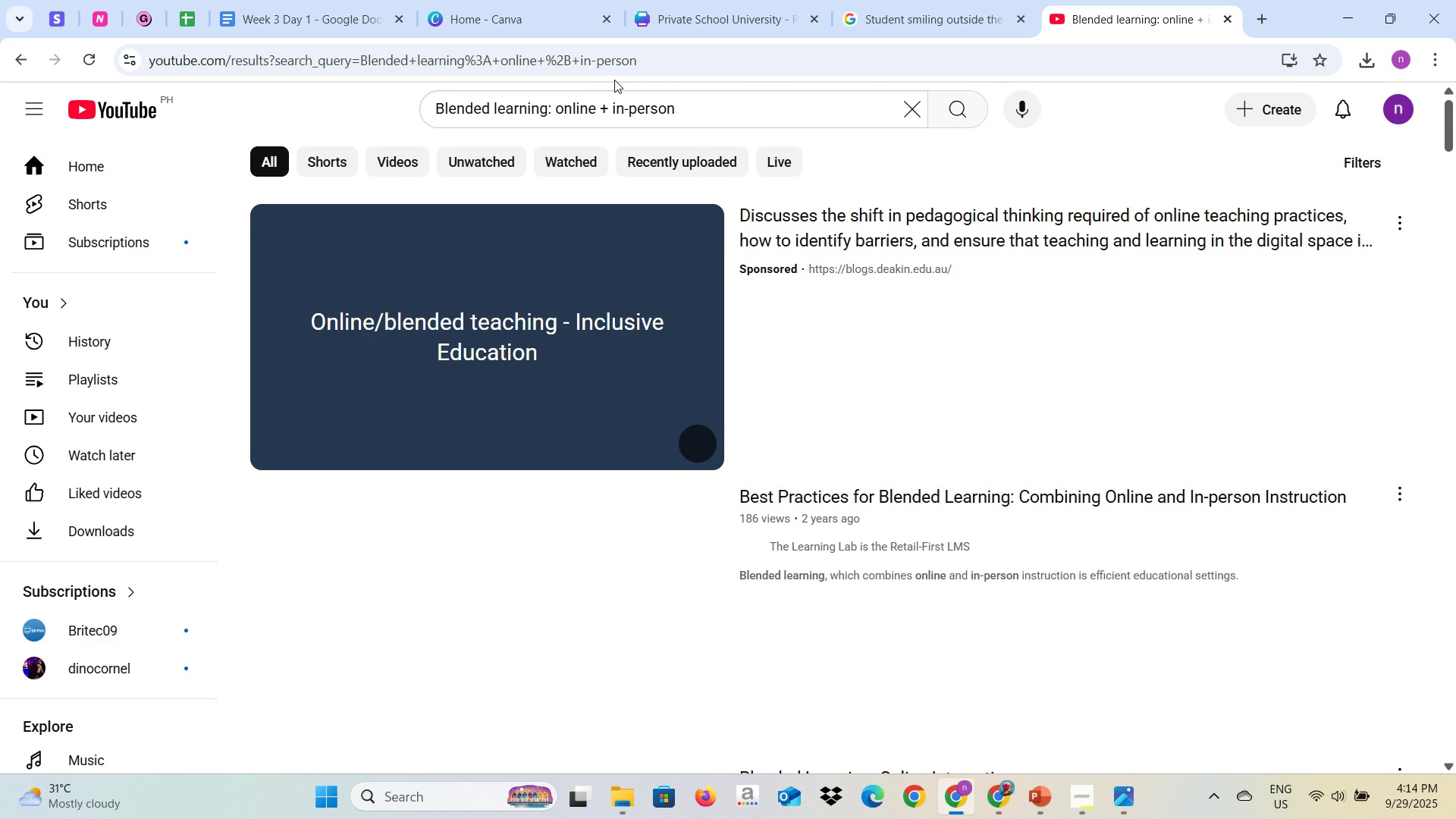 
scroll: coordinate [1272, 428], scroll_direction: down, amount: 9.0
 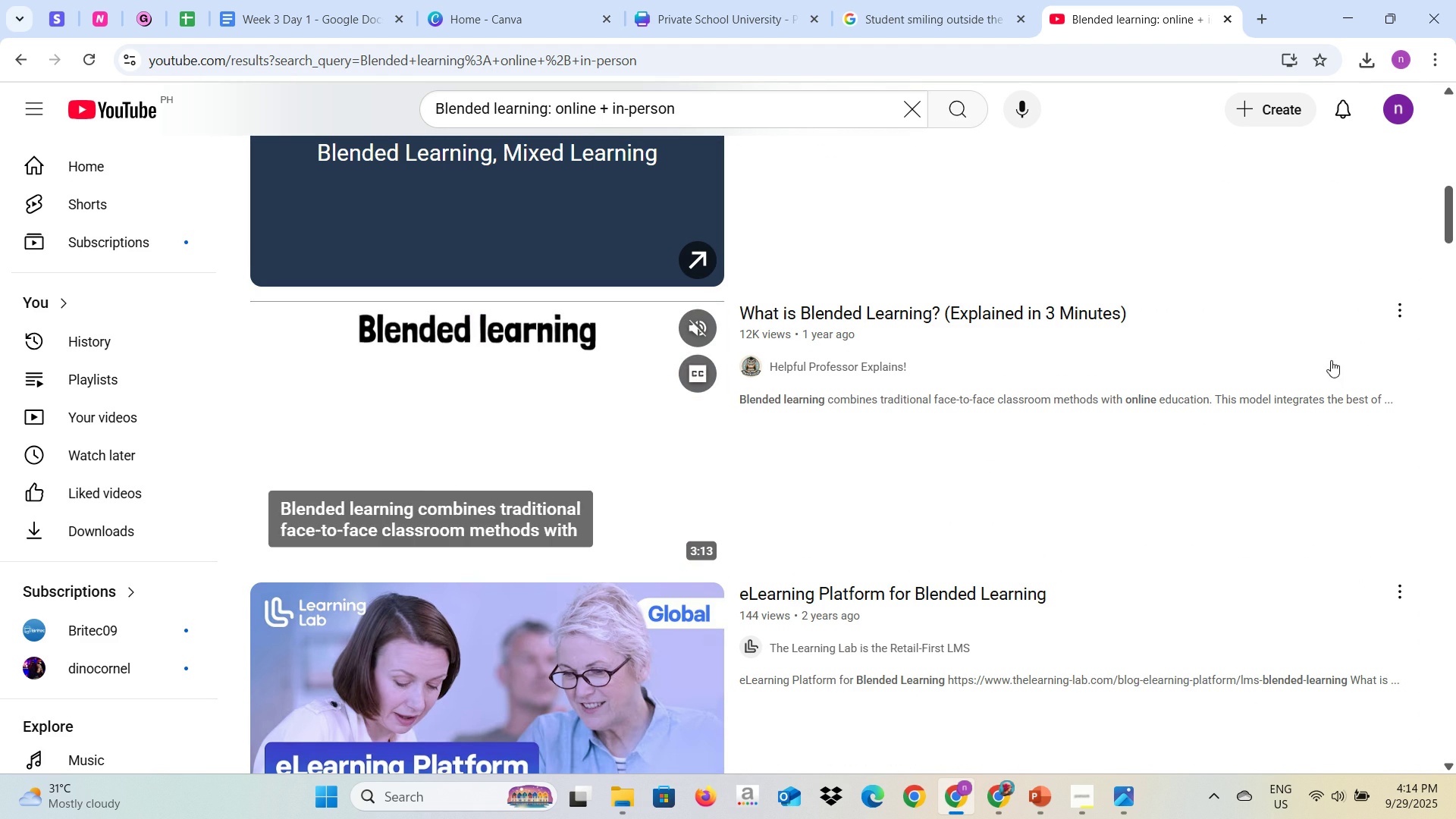 
left_click([1401, 302])
 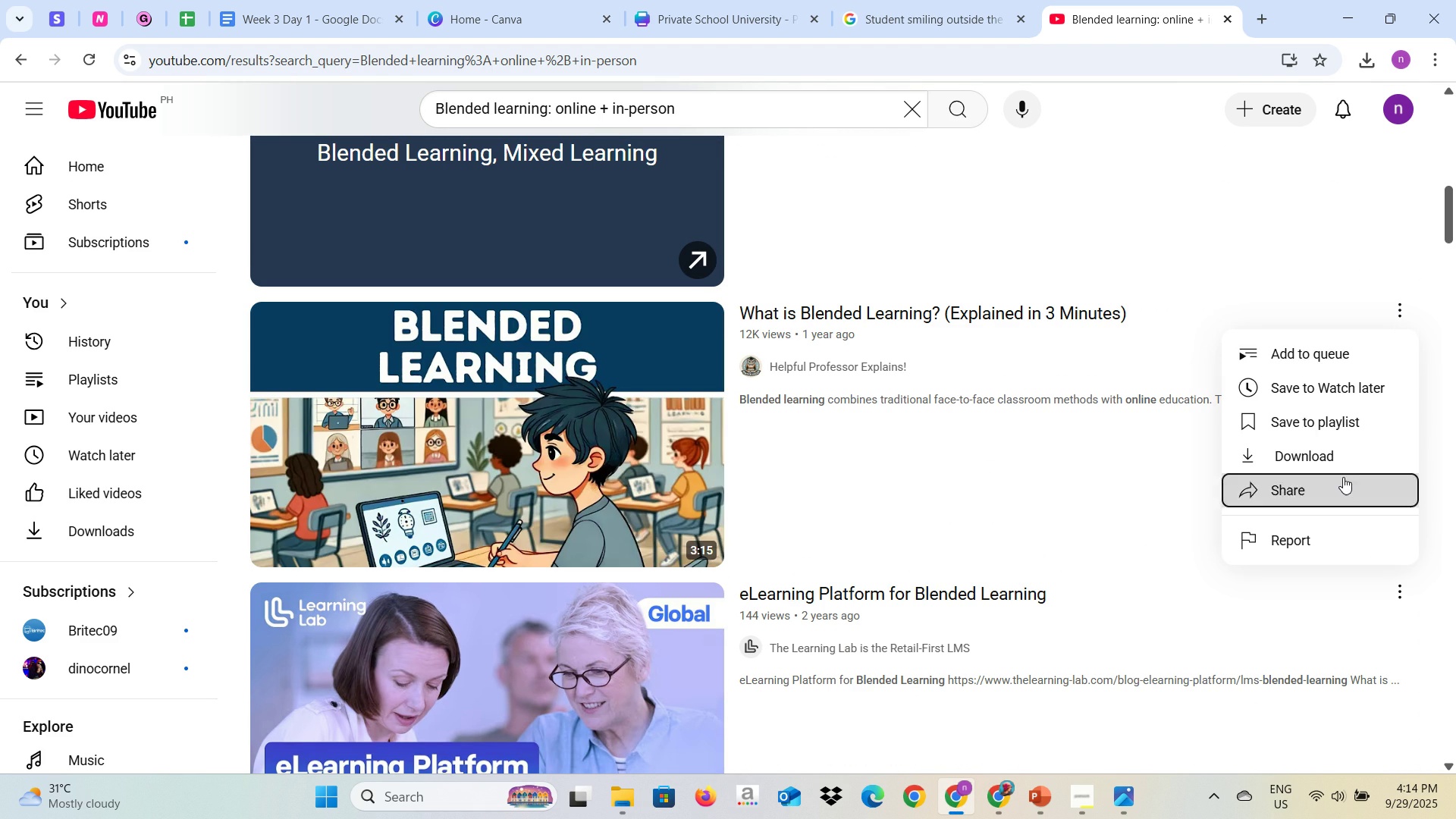 
left_click([1343, 477])
 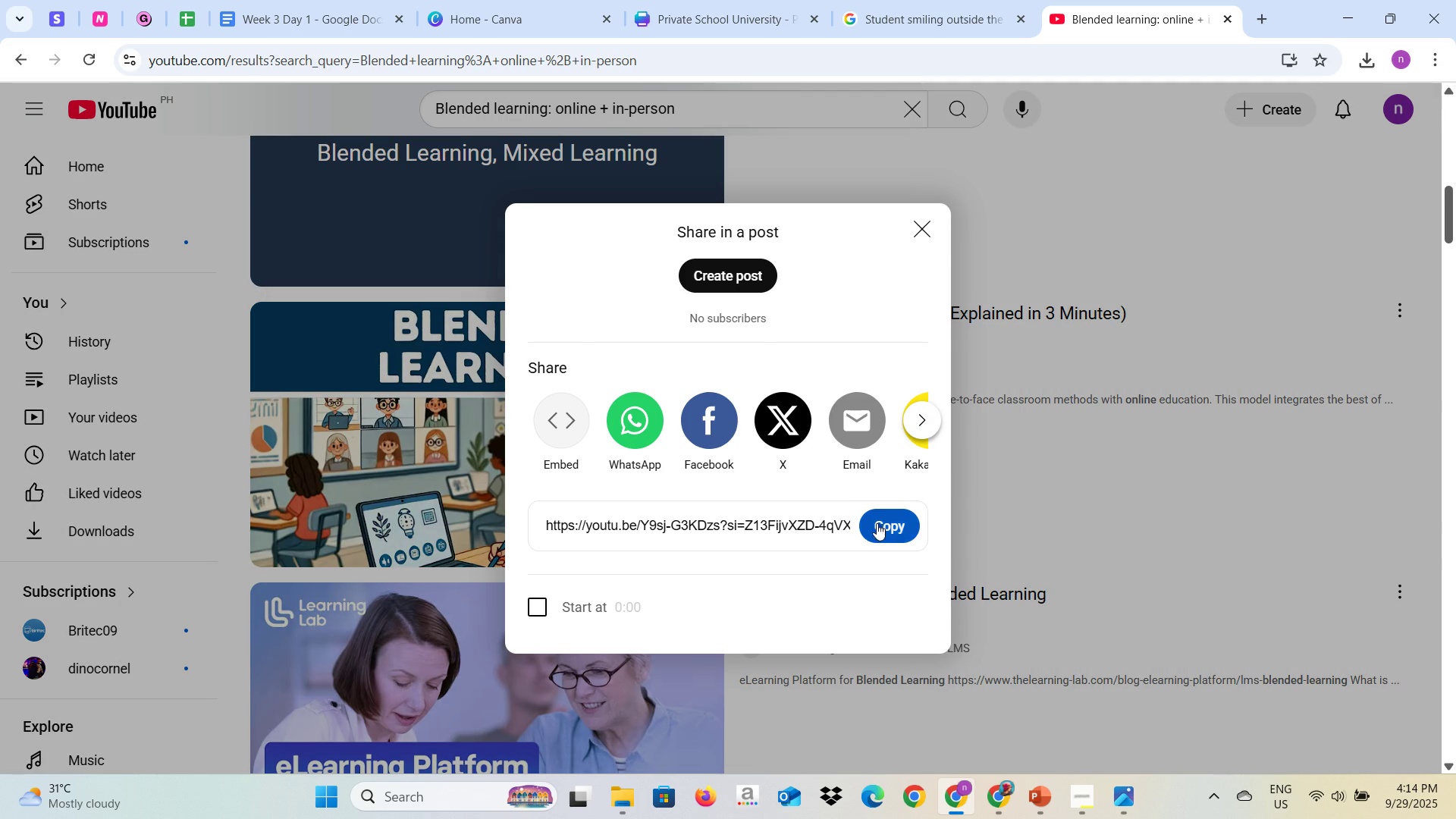 
left_click([909, 529])
 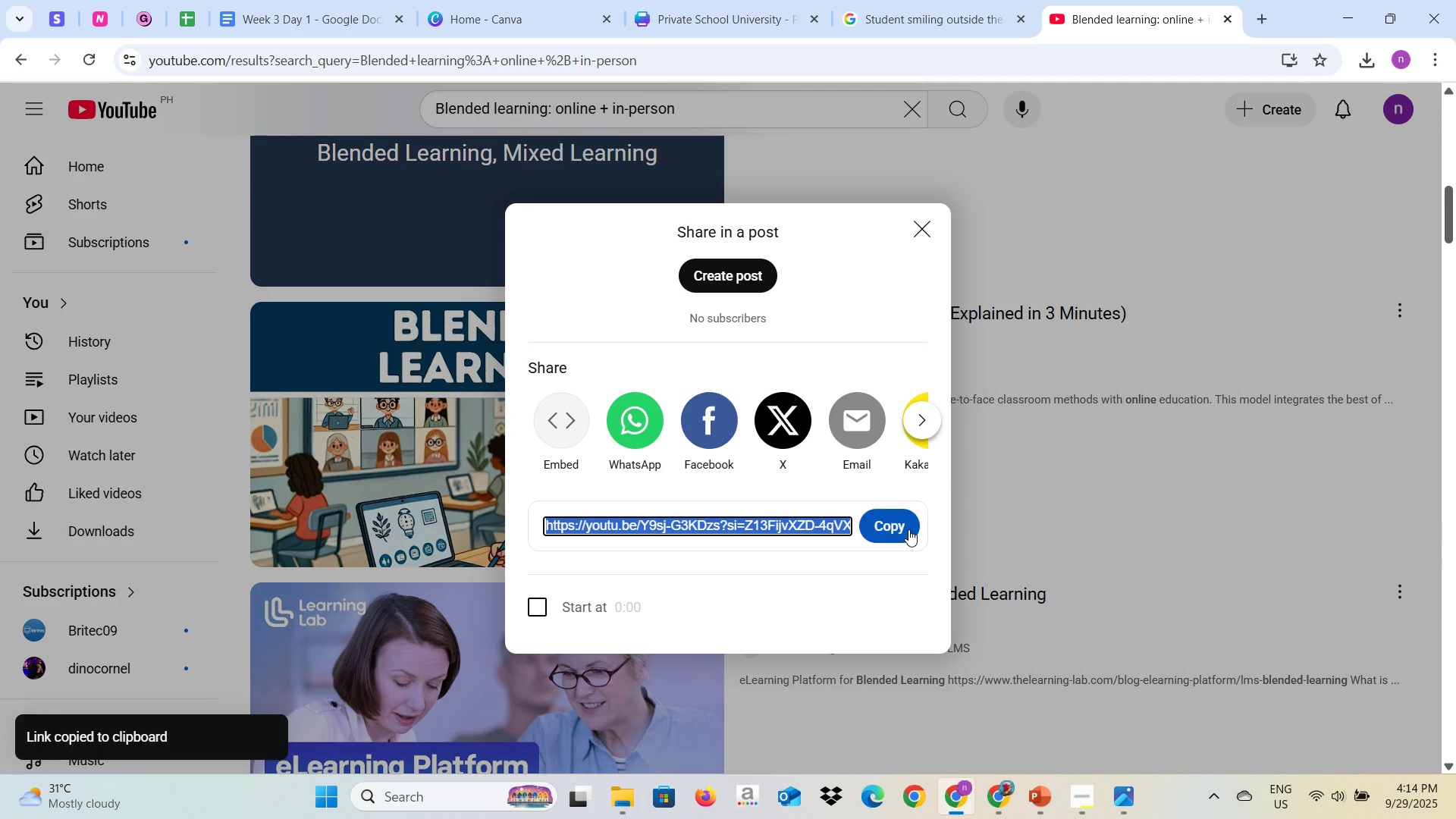 
key(Alt+AltLeft)
 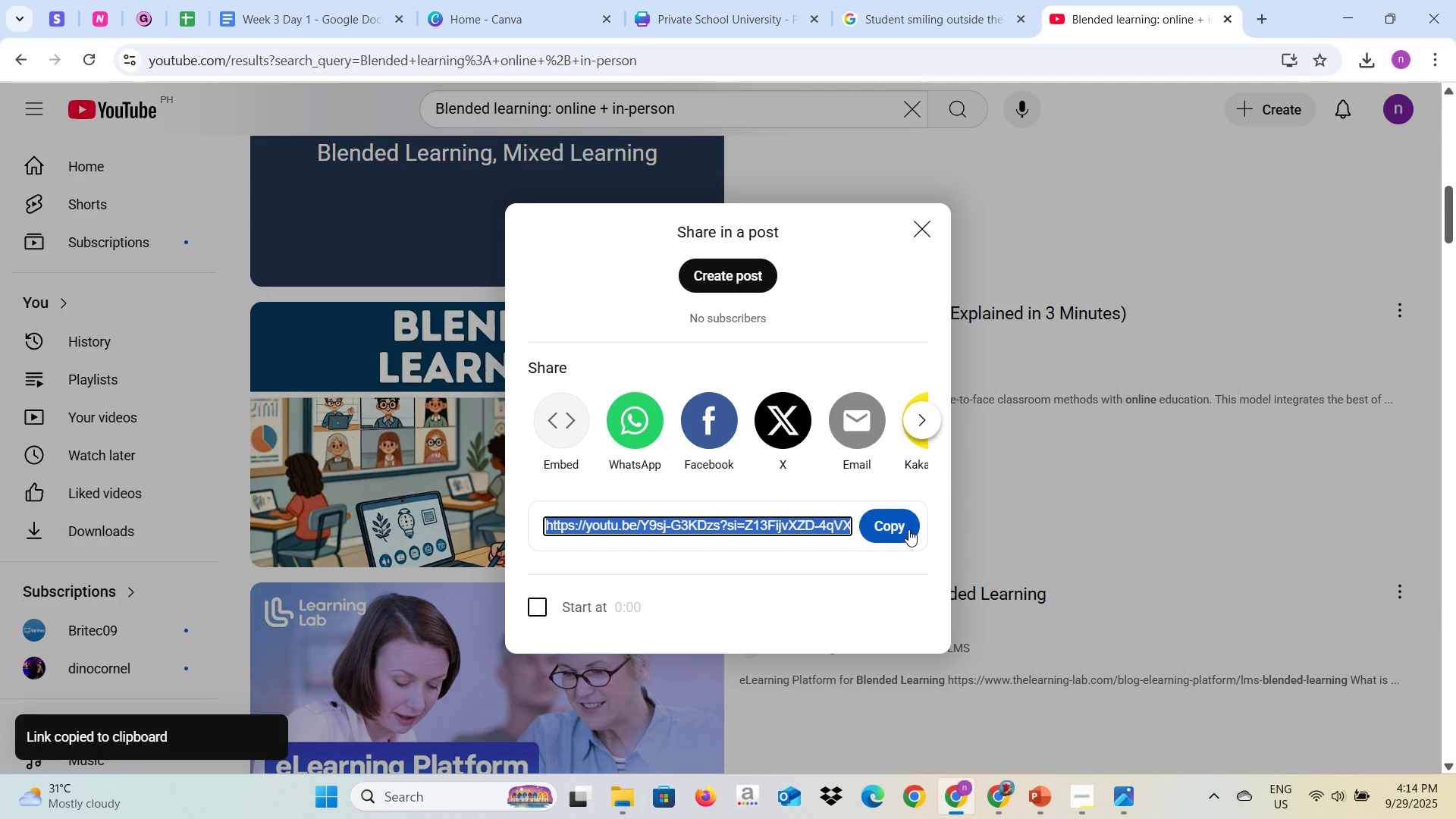 
key(Alt+Tab)
 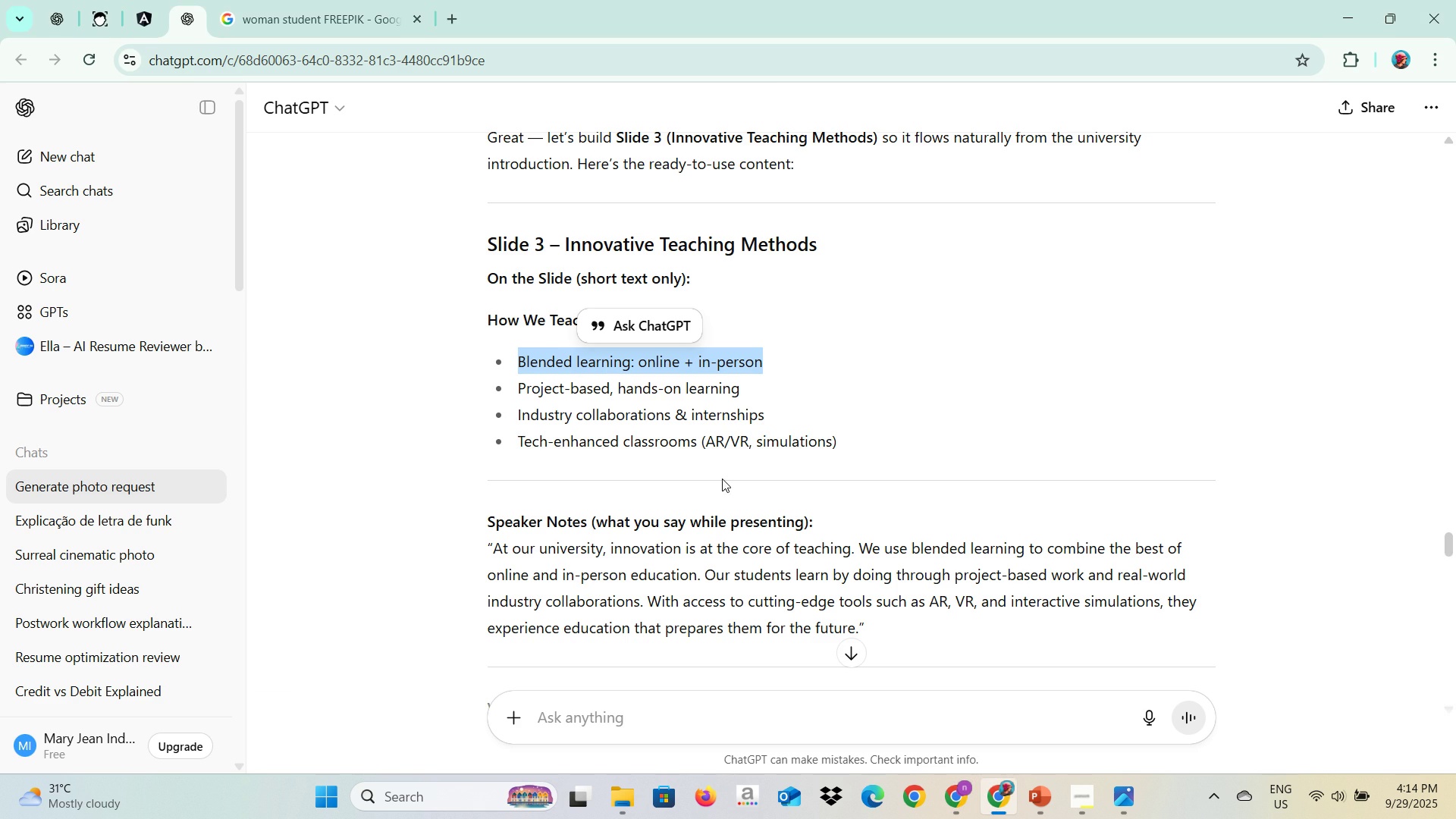 
key(Alt+Tab)
 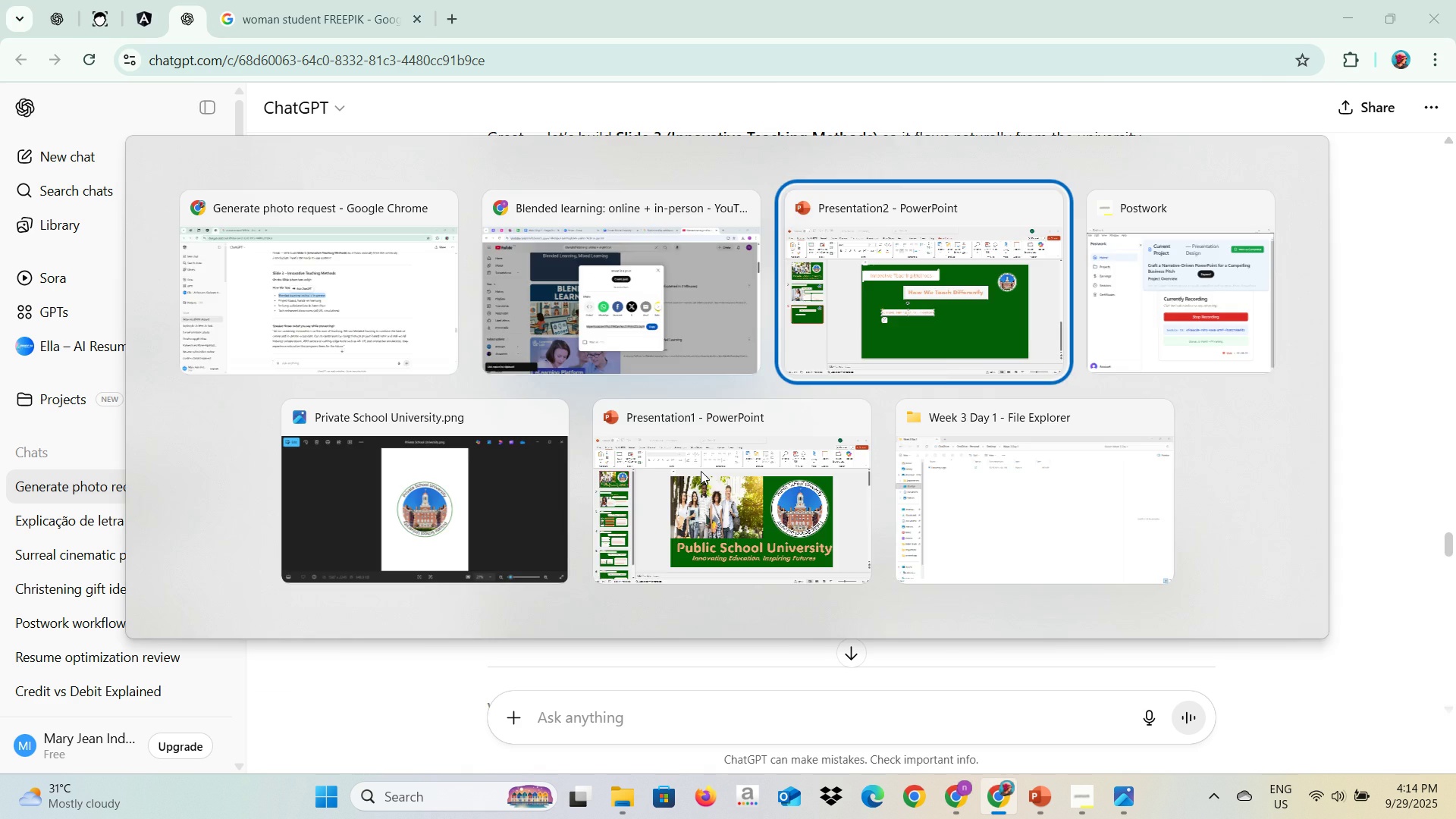 
key(Alt+Tab)
 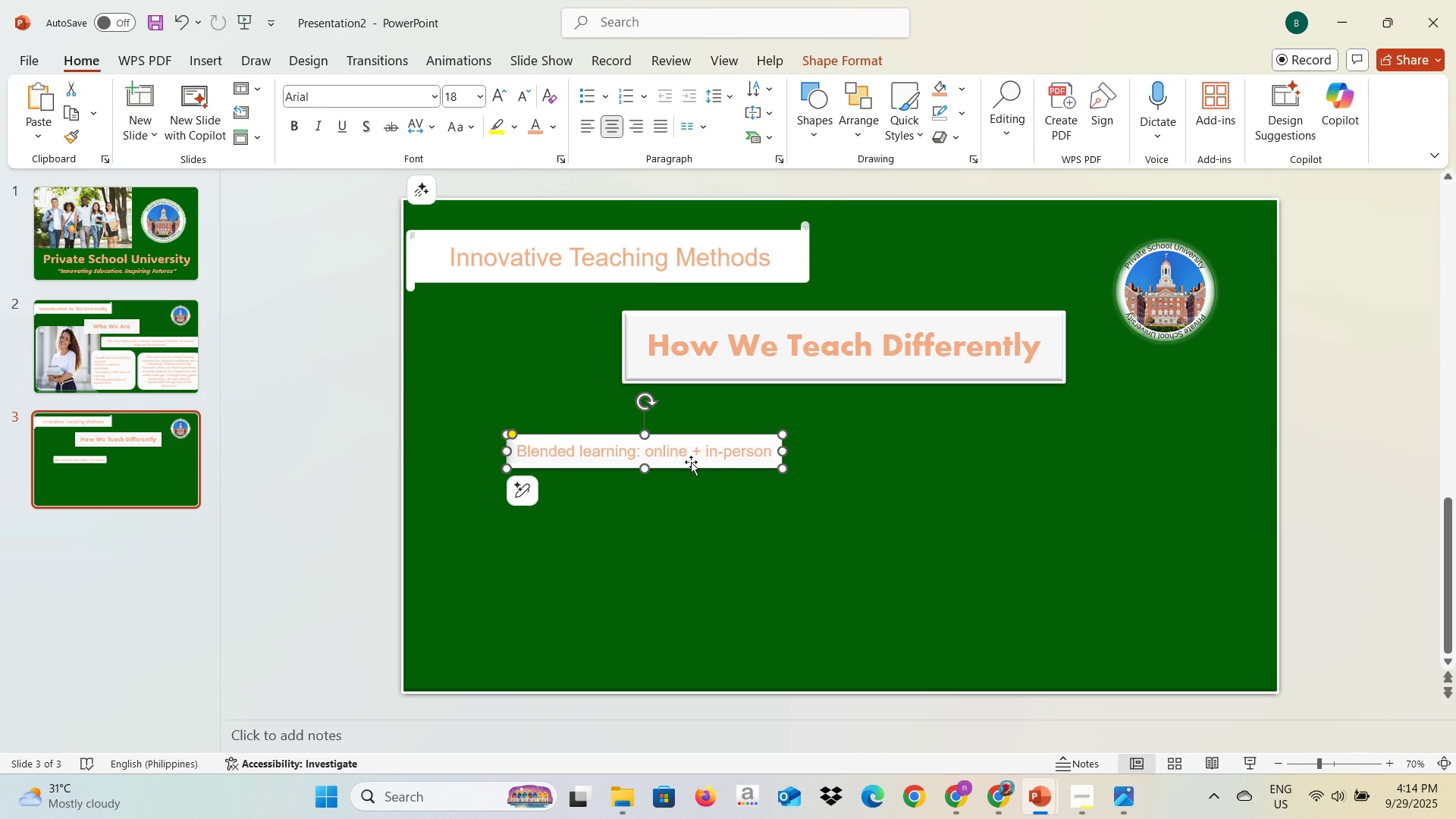 
left_click([761, 494])
 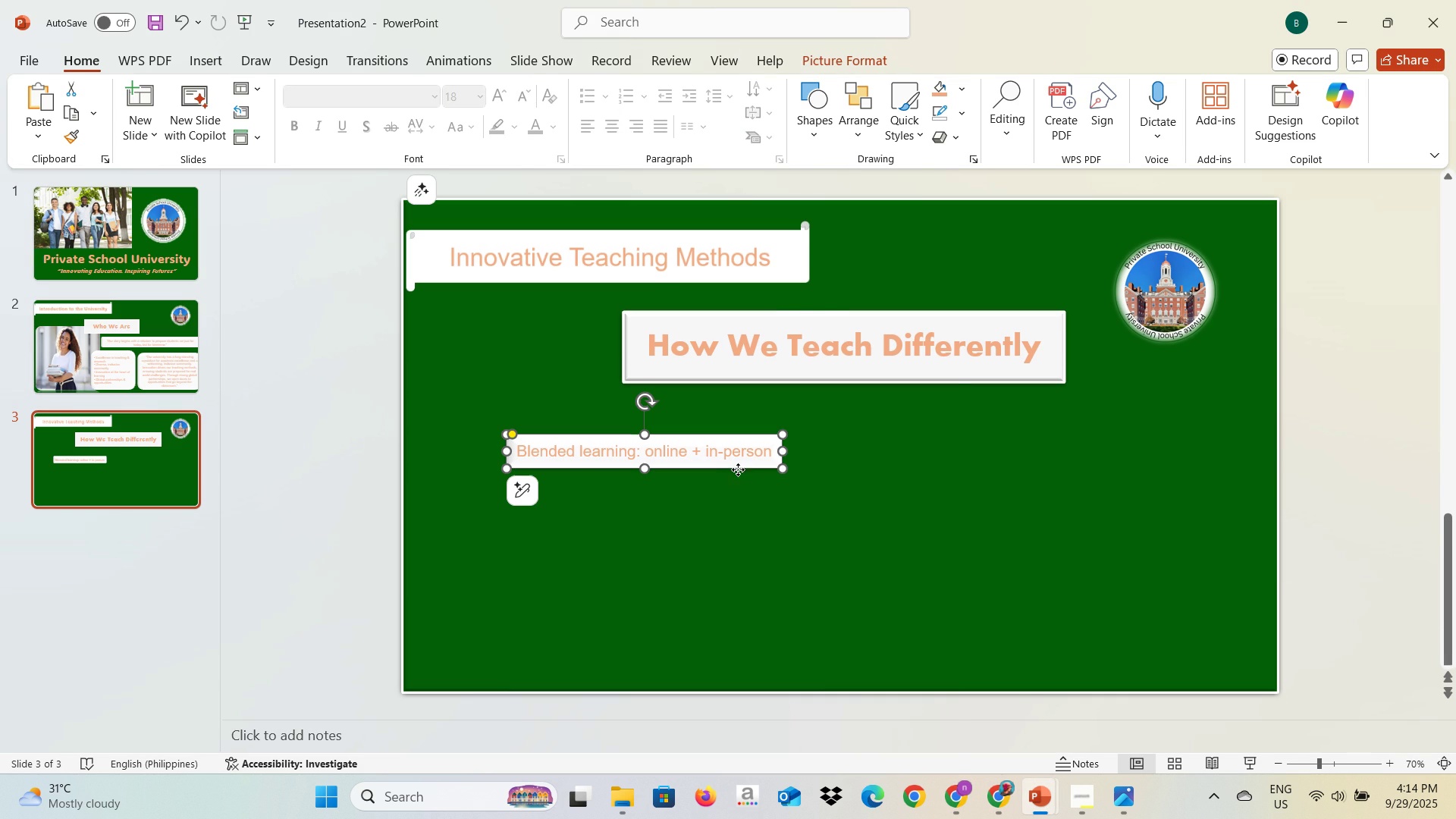 
left_click([738, 469])
 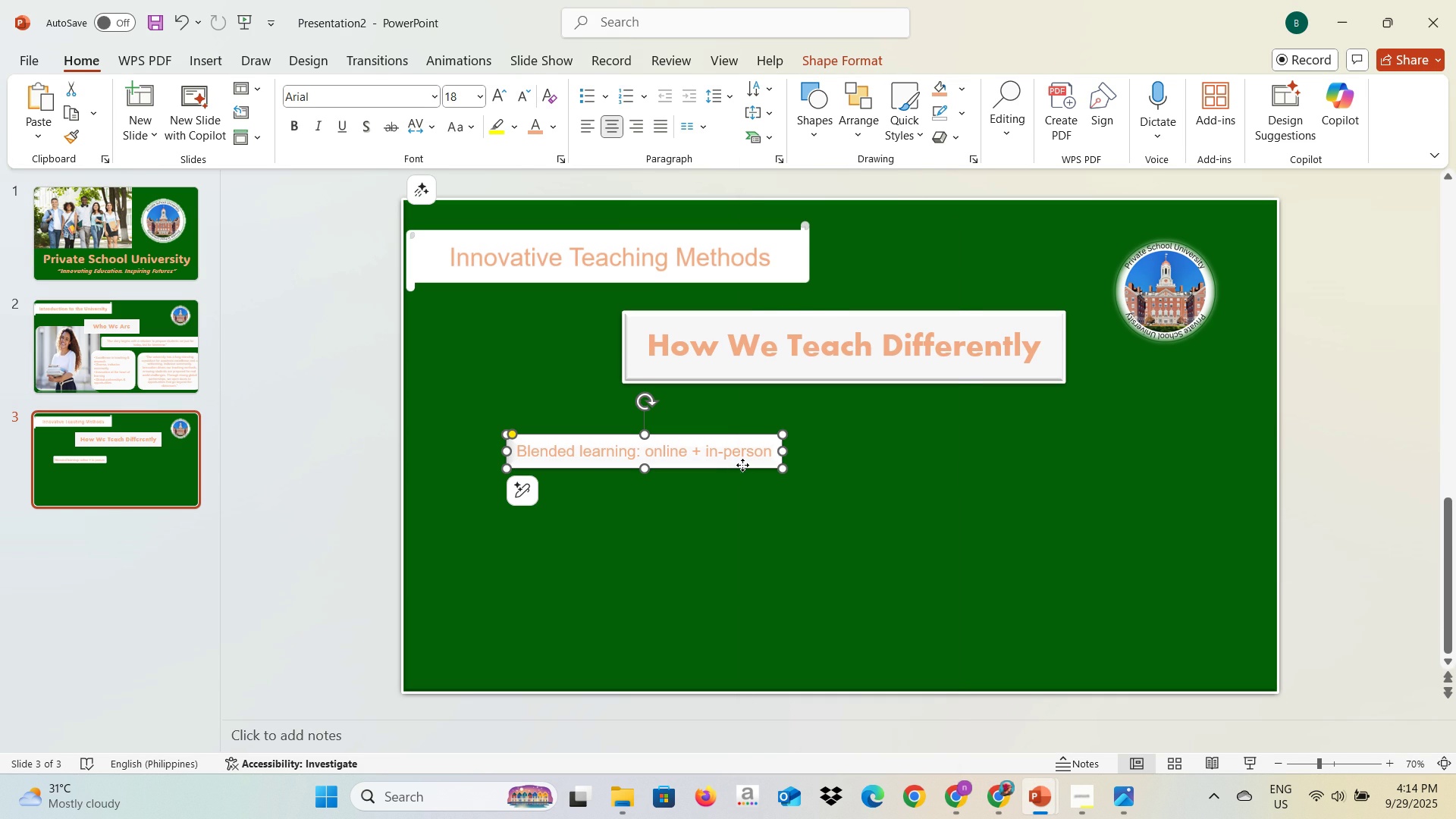 
right_click([742, 465])
 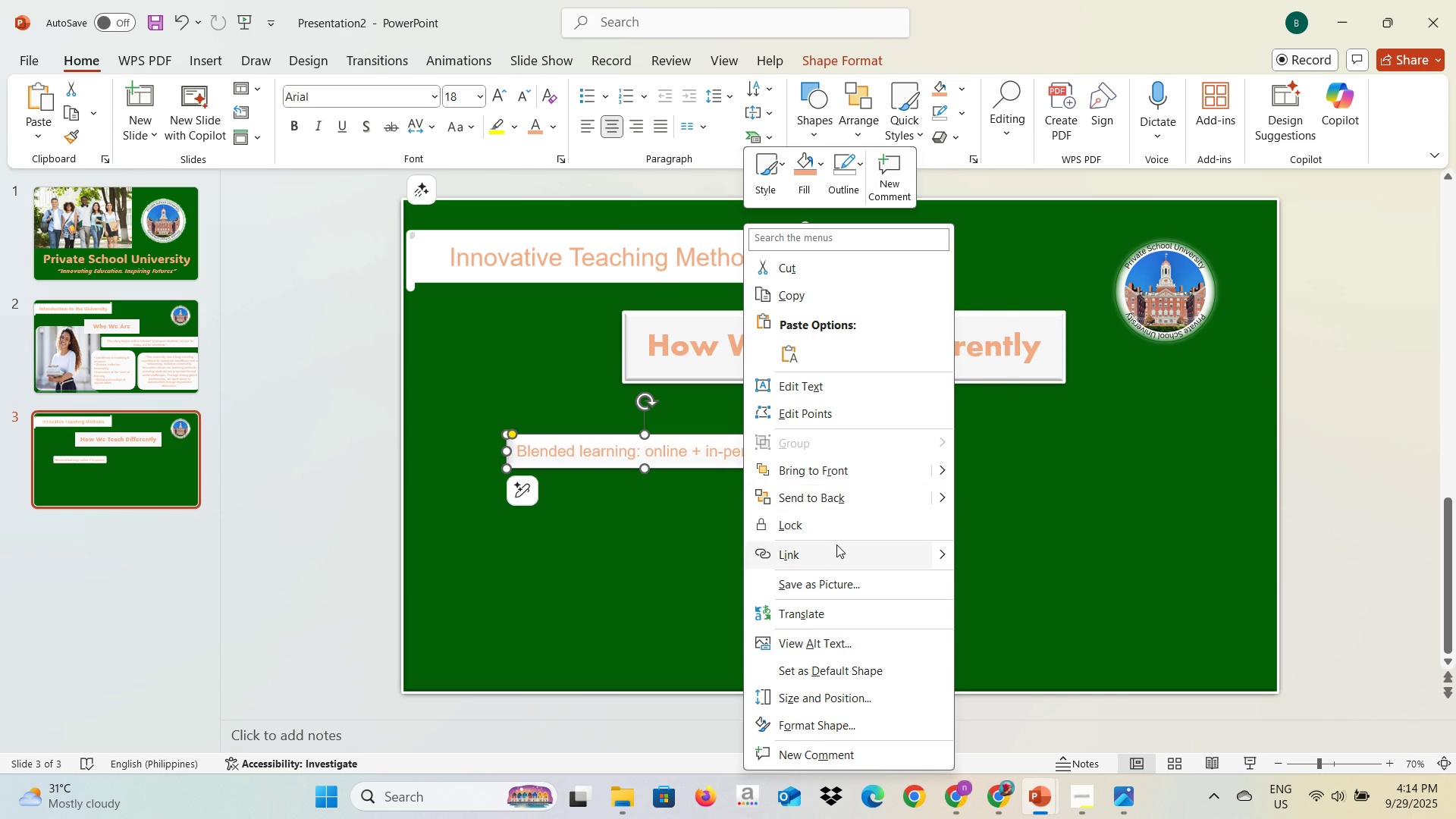 
left_click([836, 547])
 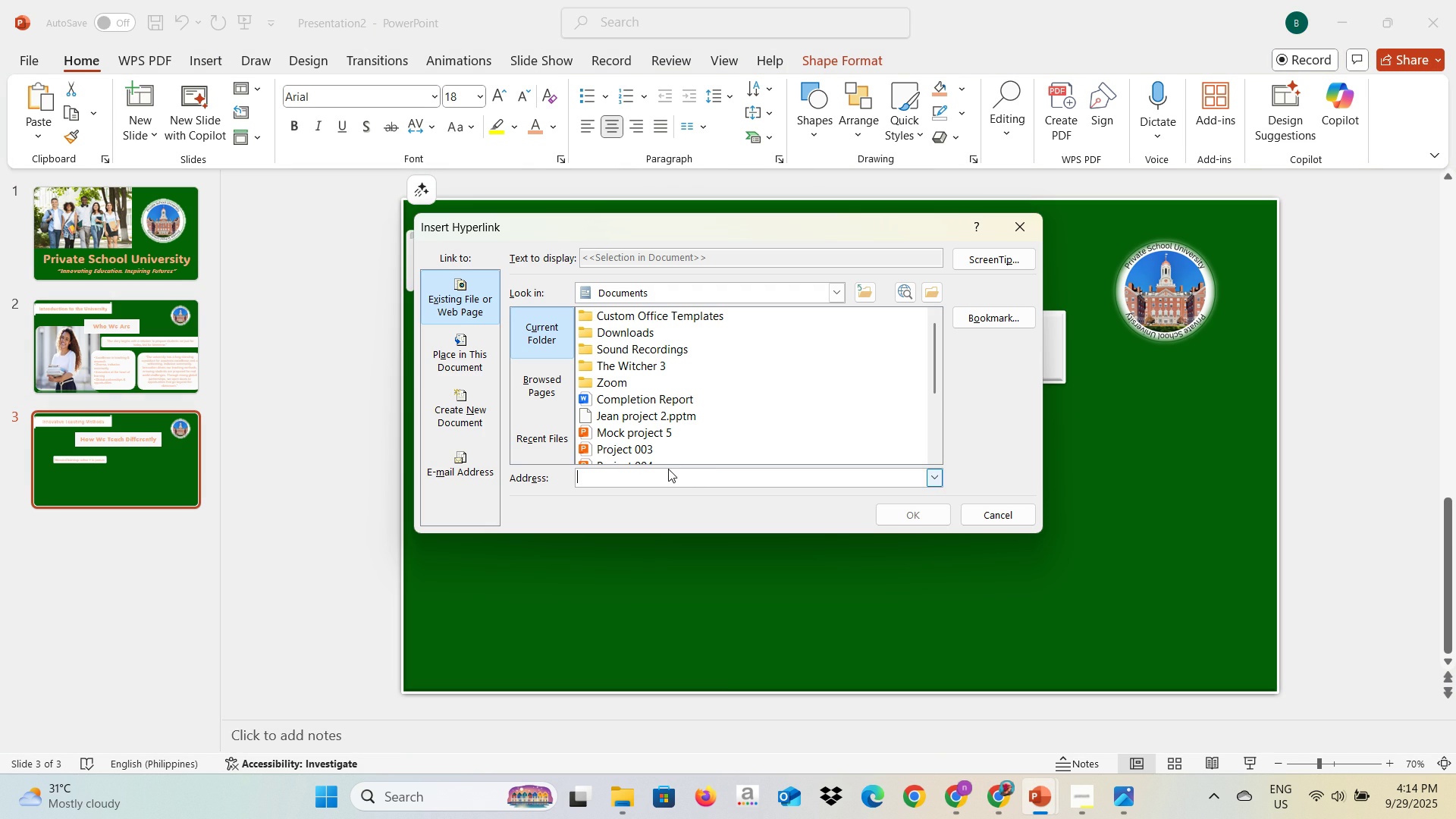 
key(Control+V)
 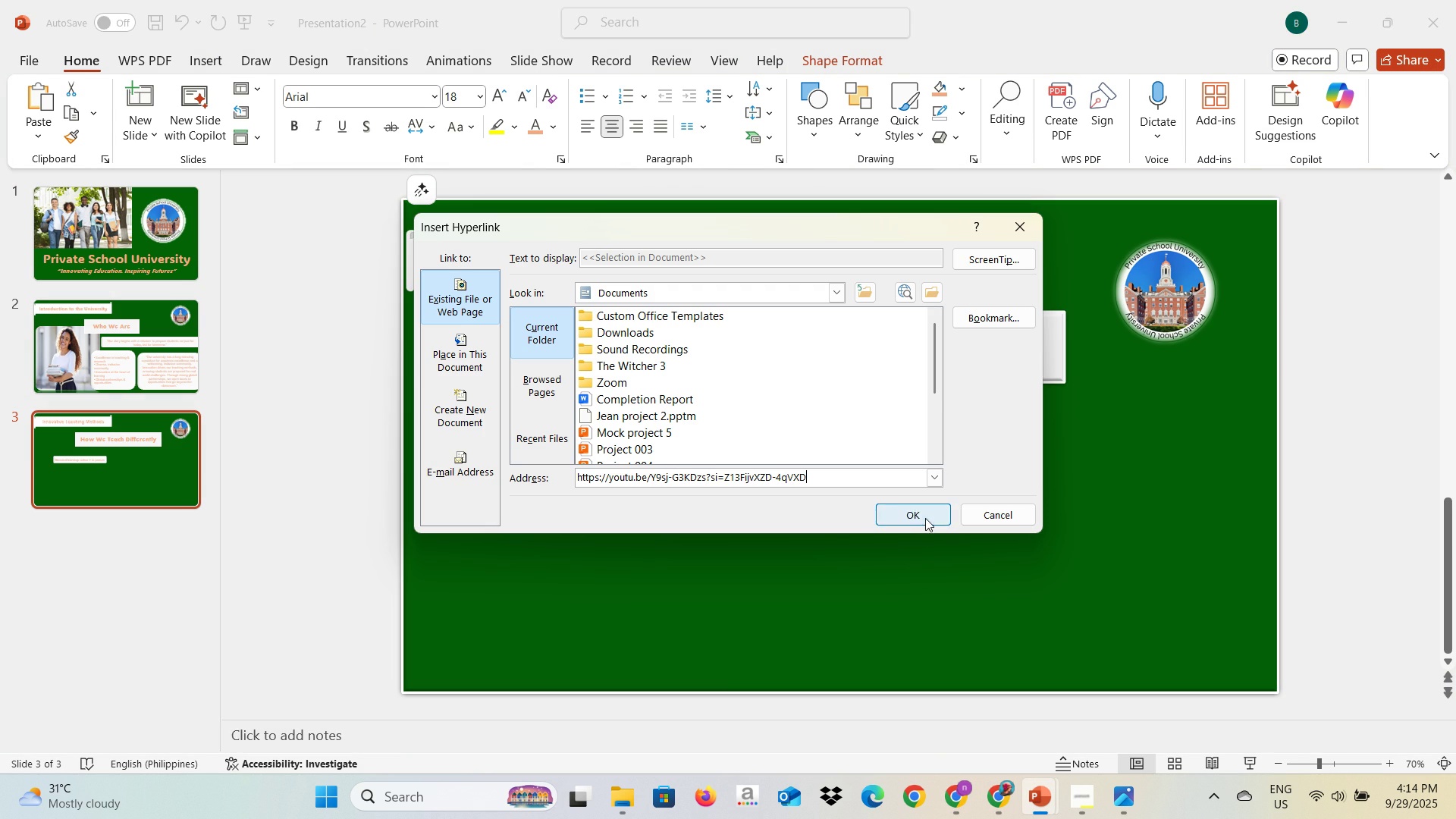 
left_click([925, 518])
 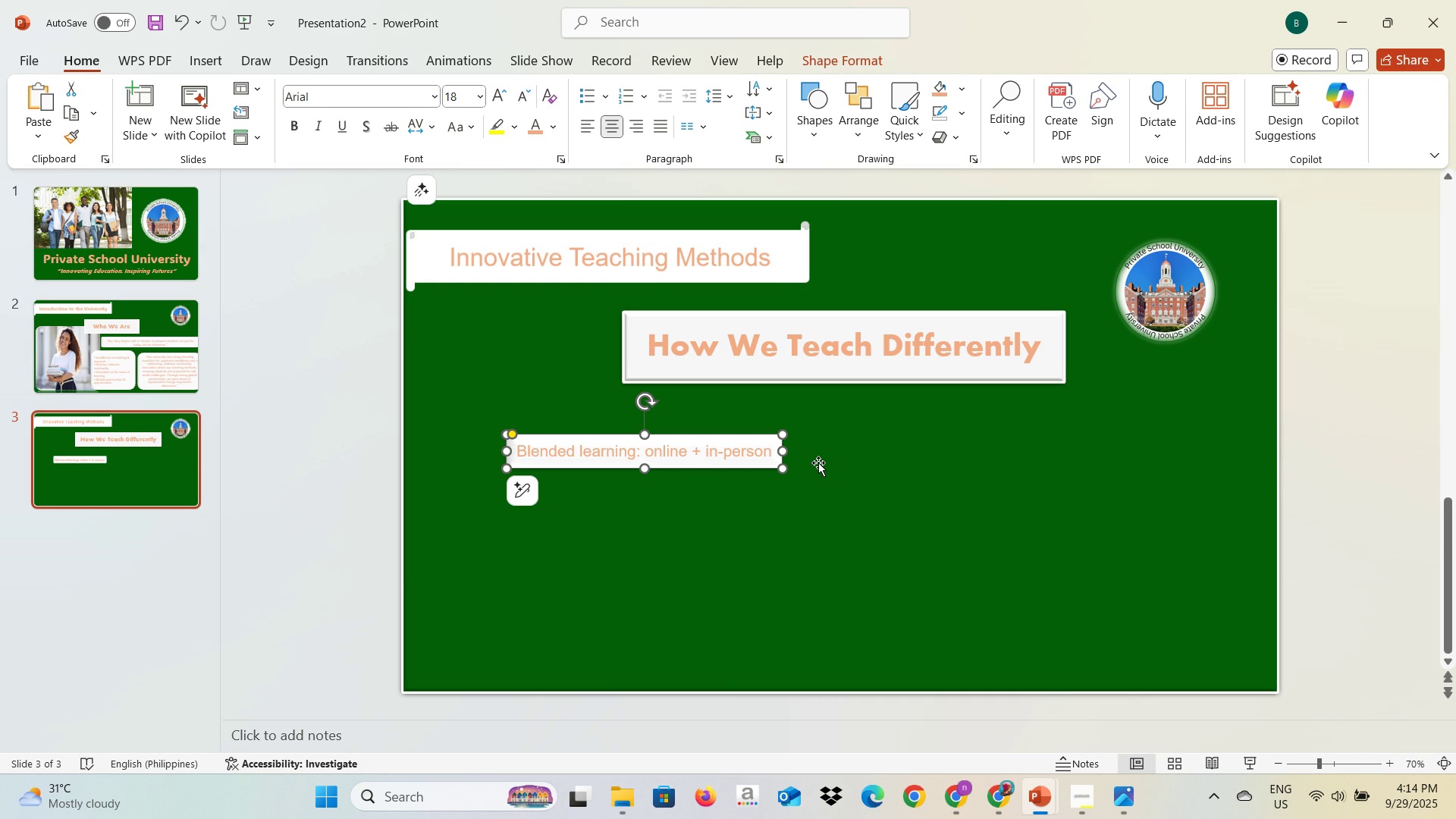 
left_click([818, 463])
 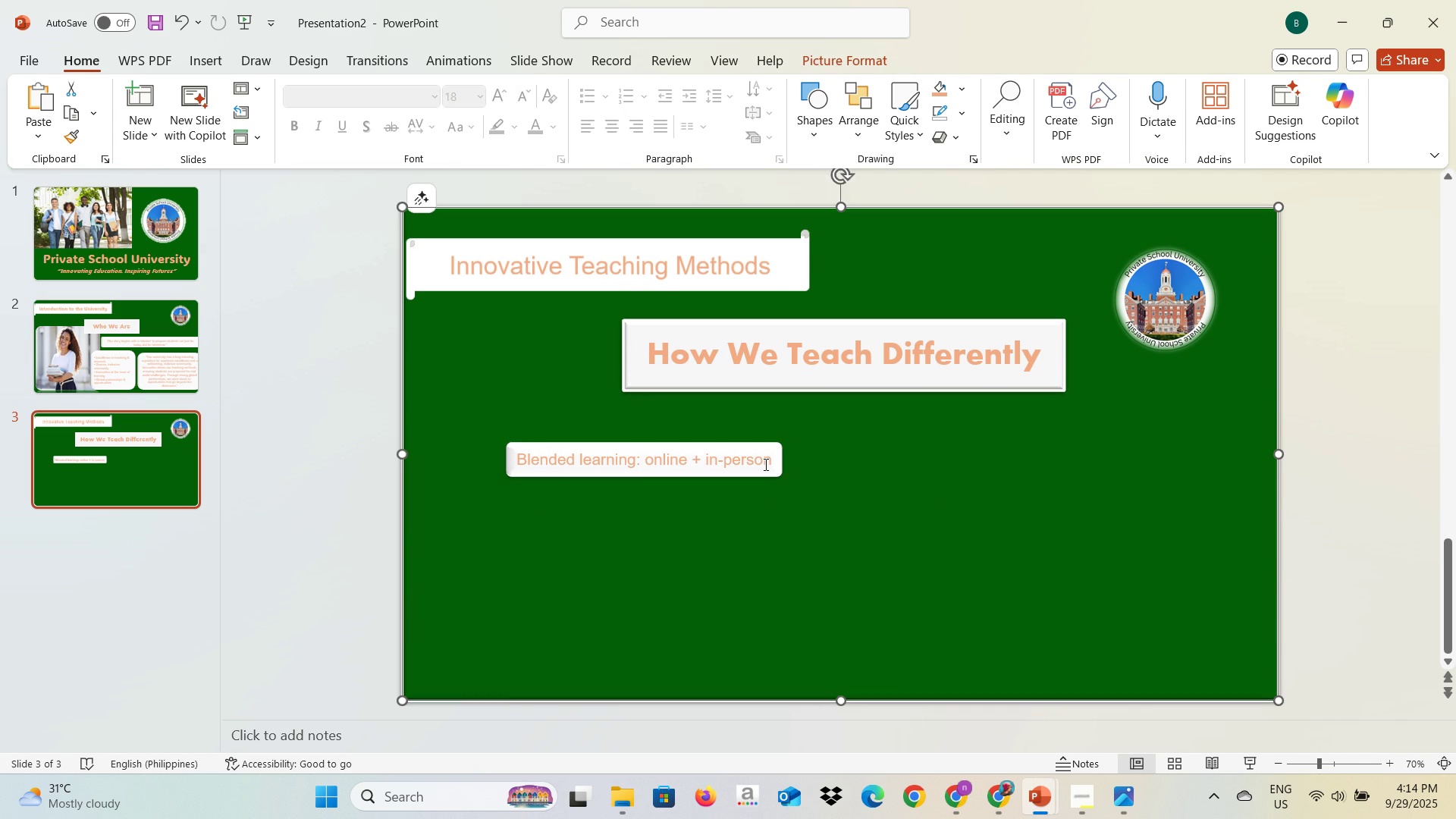 
left_click([764, 464])
 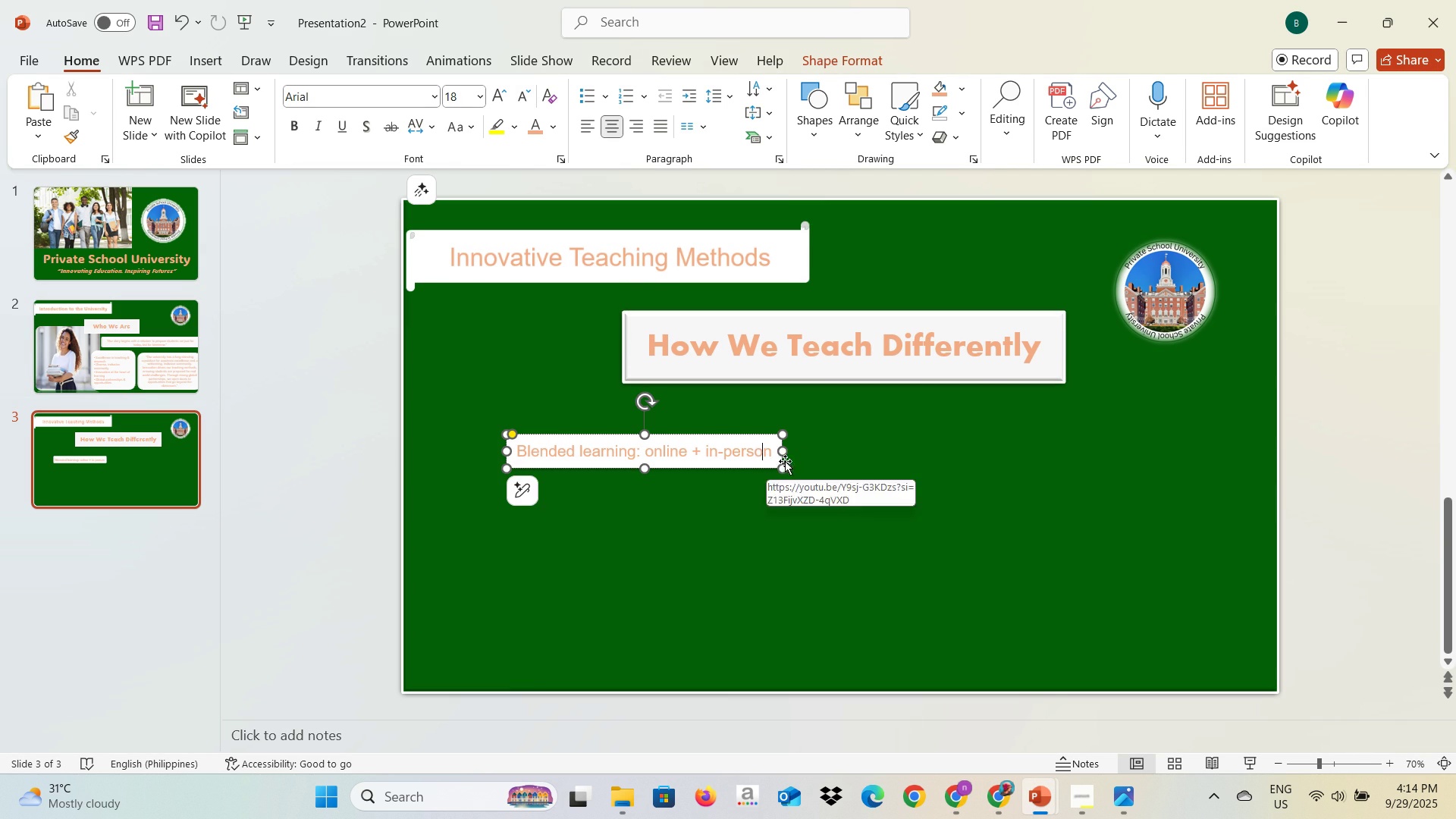 
mouse_move([810, 460])
 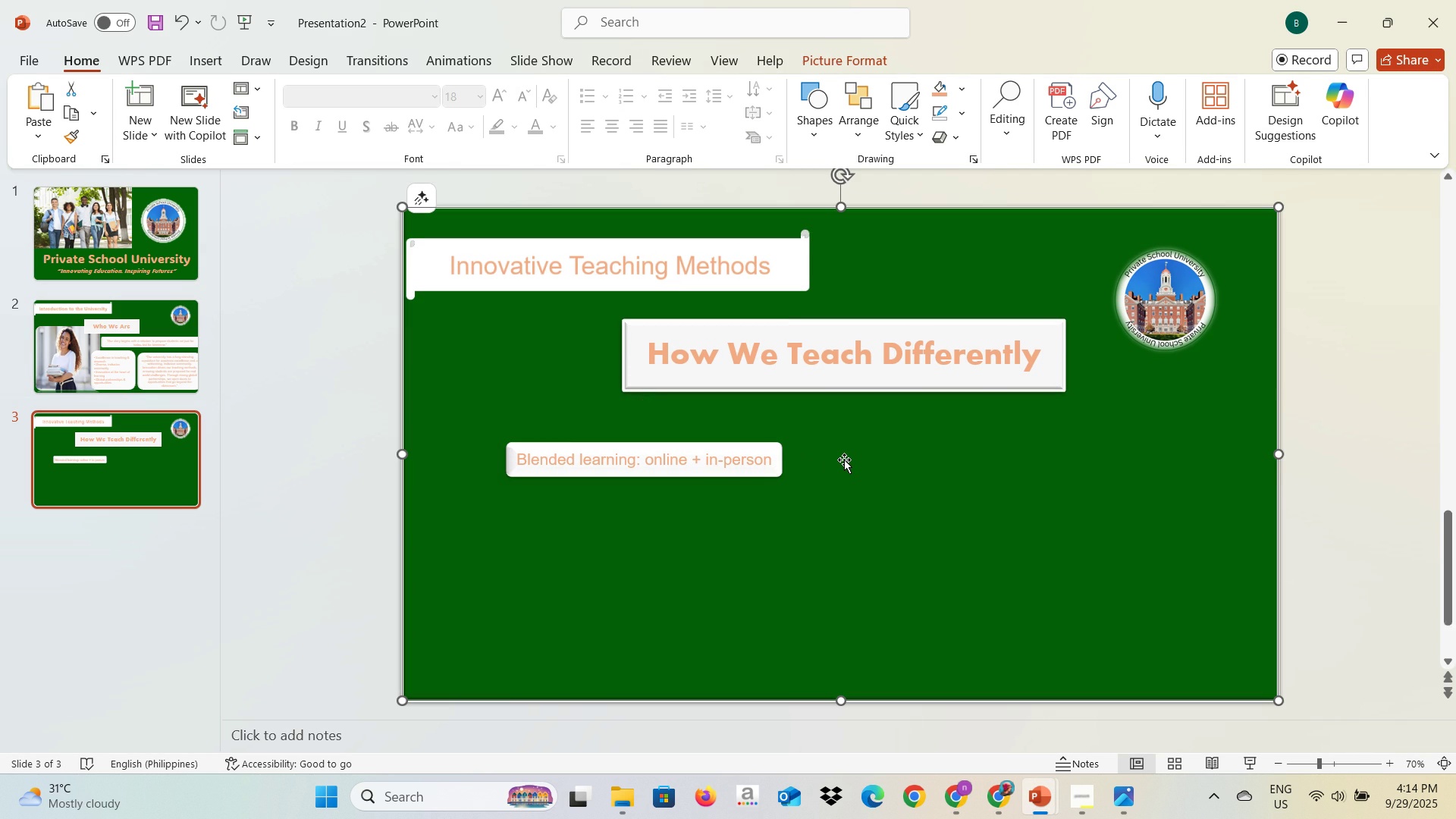 
left_click([844, 460])
 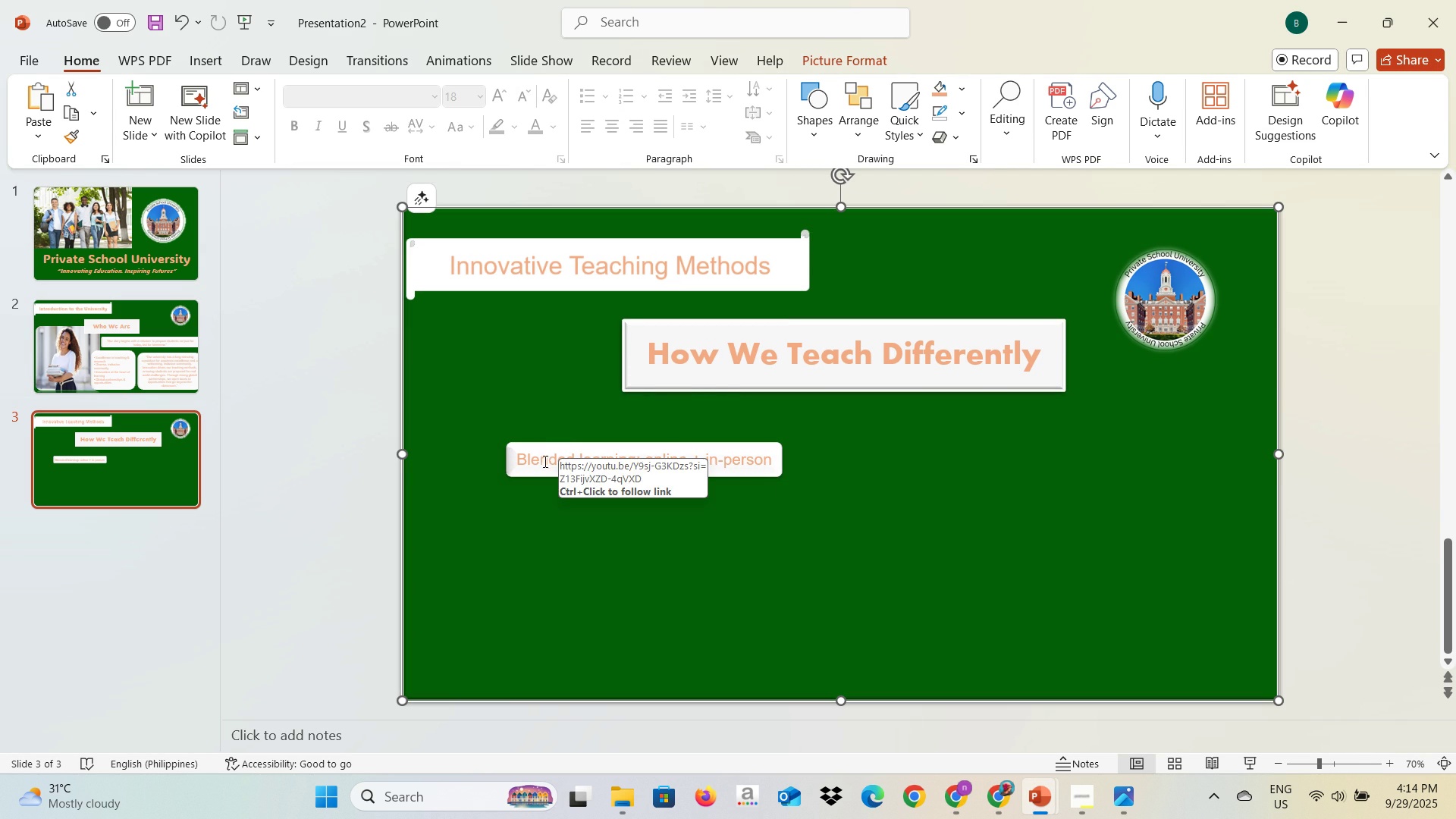 
key(Alt+AltLeft)
 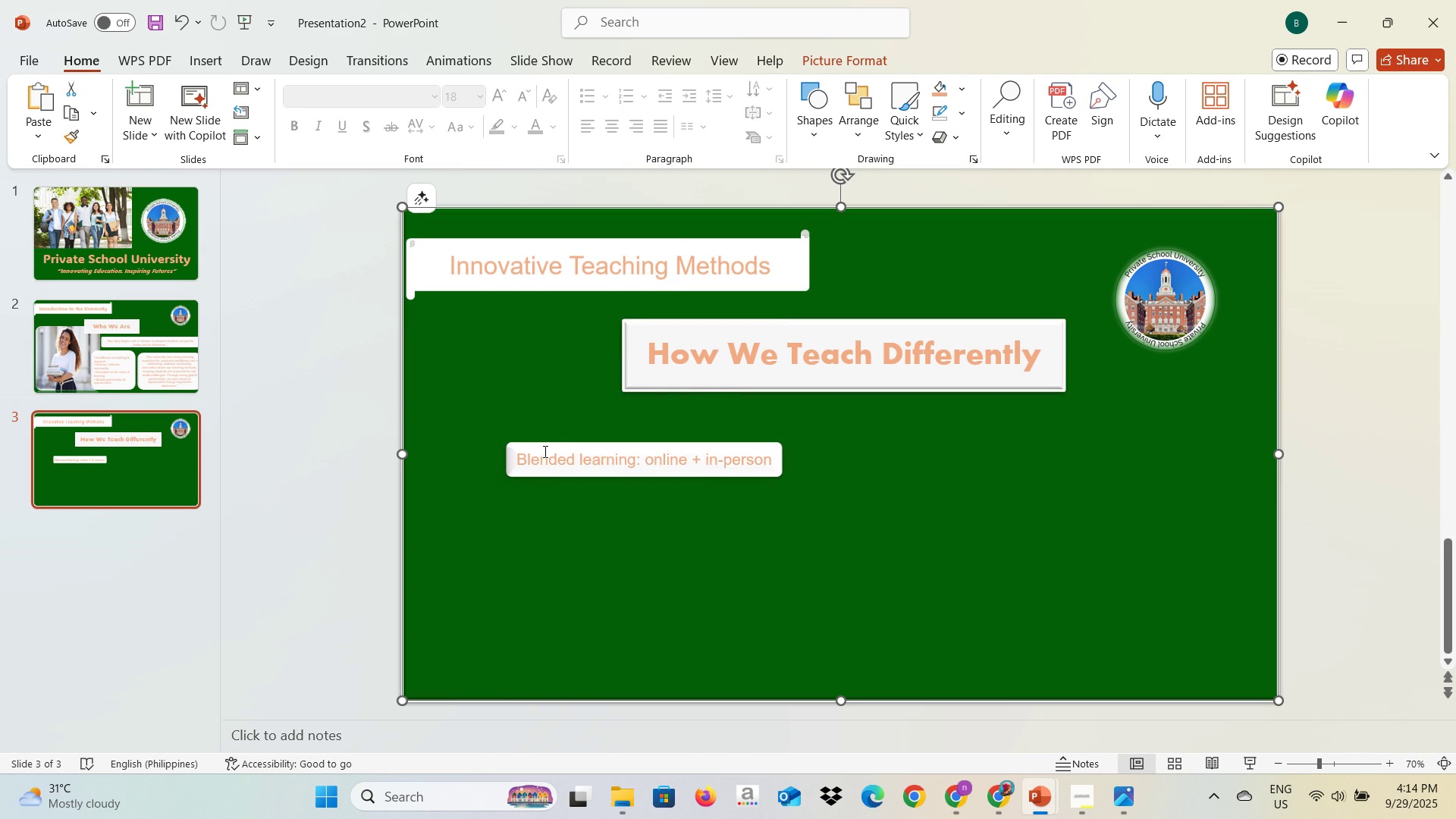 
key(Alt+Tab)
 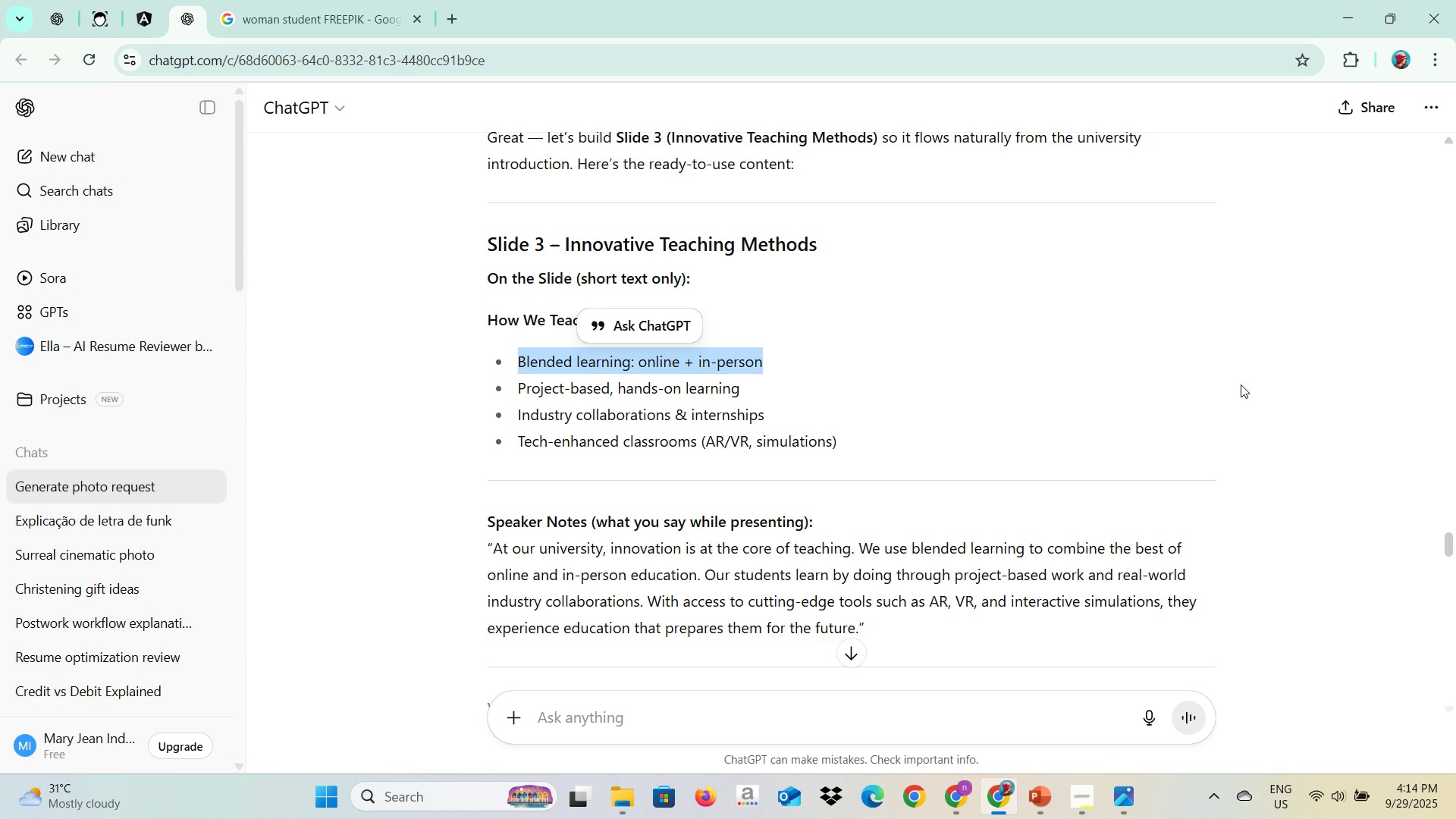 
key(Alt+Tab)
 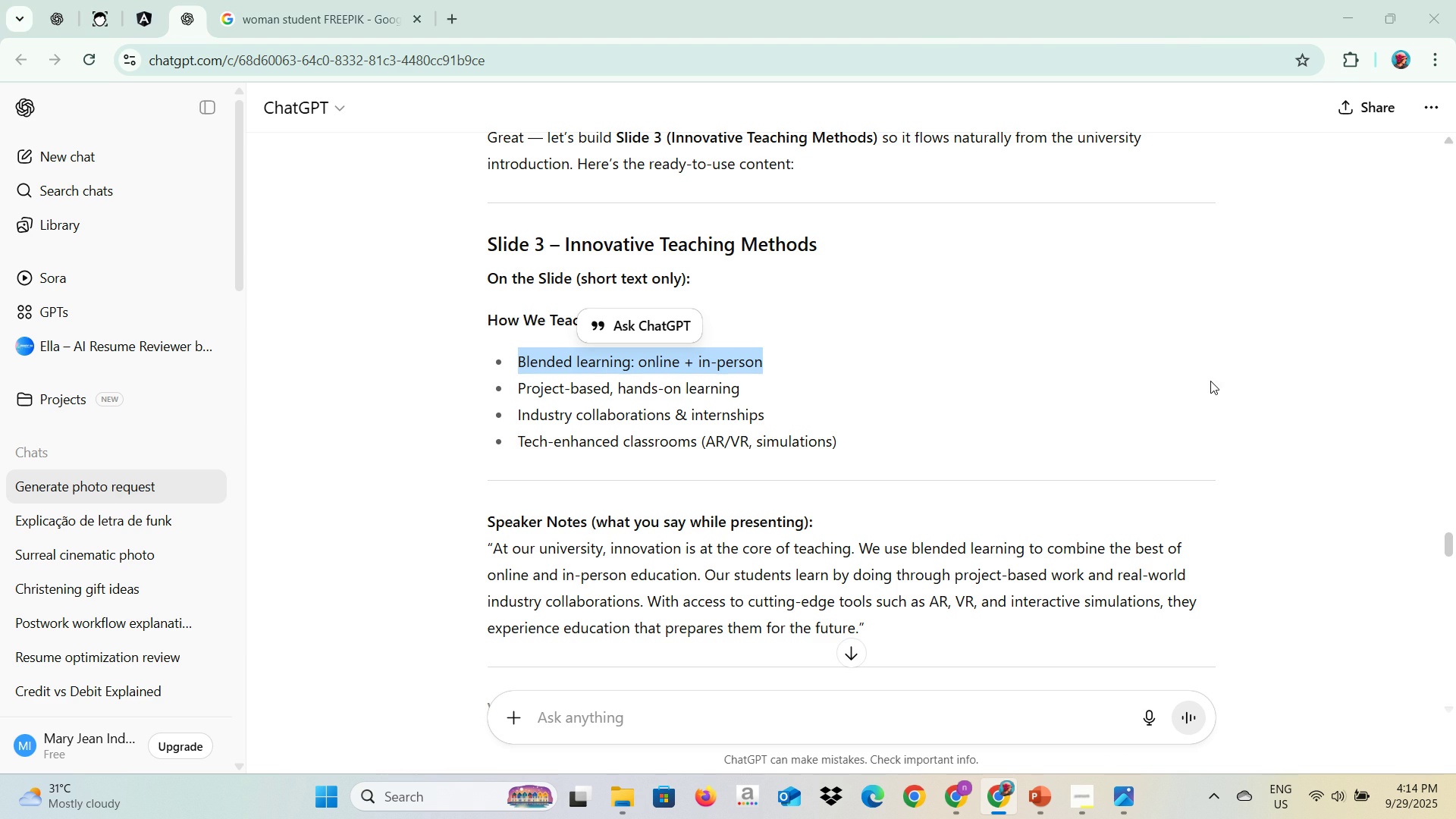 
key(Alt+Tab)
 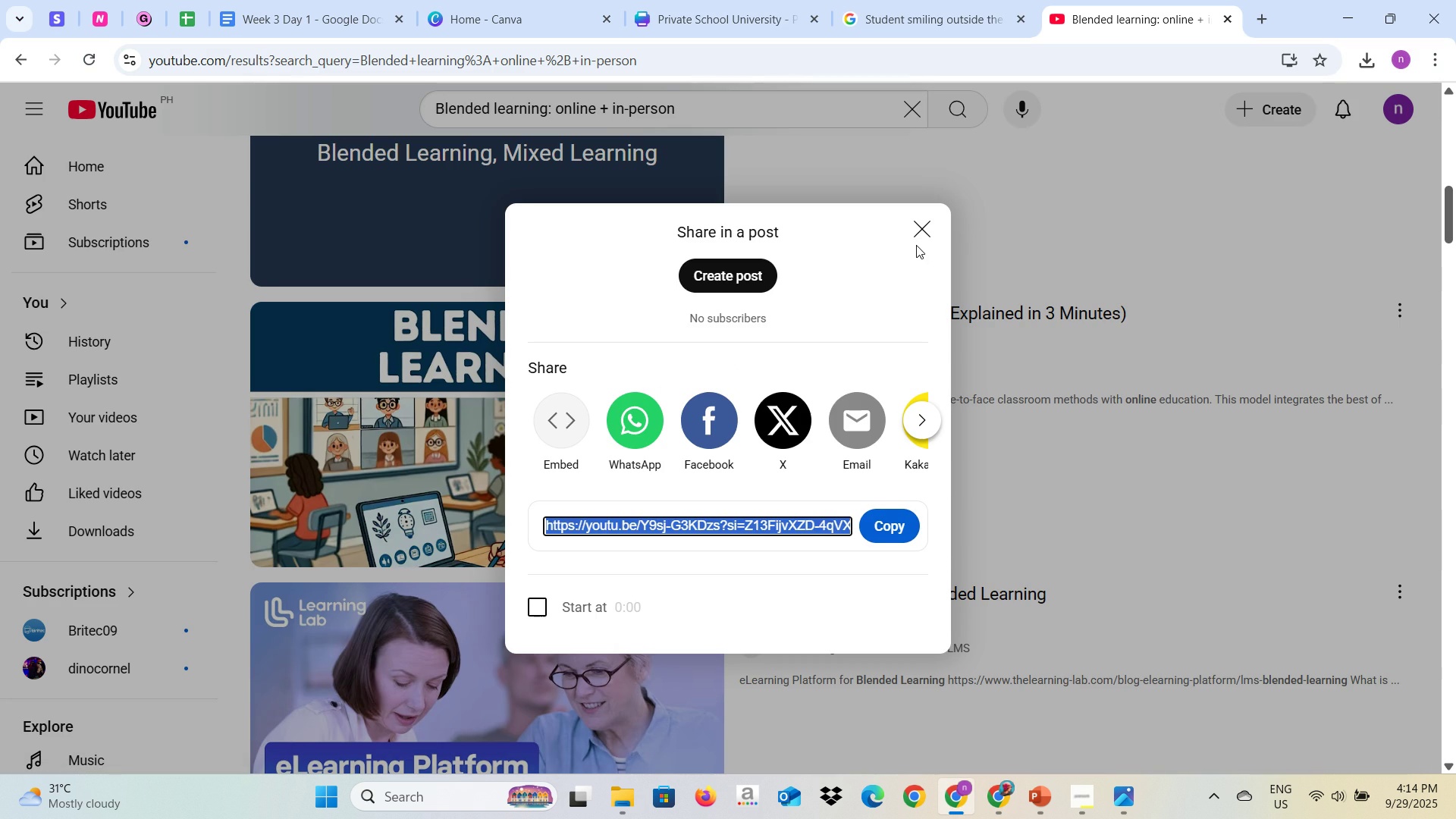 
left_click([920, 232])
 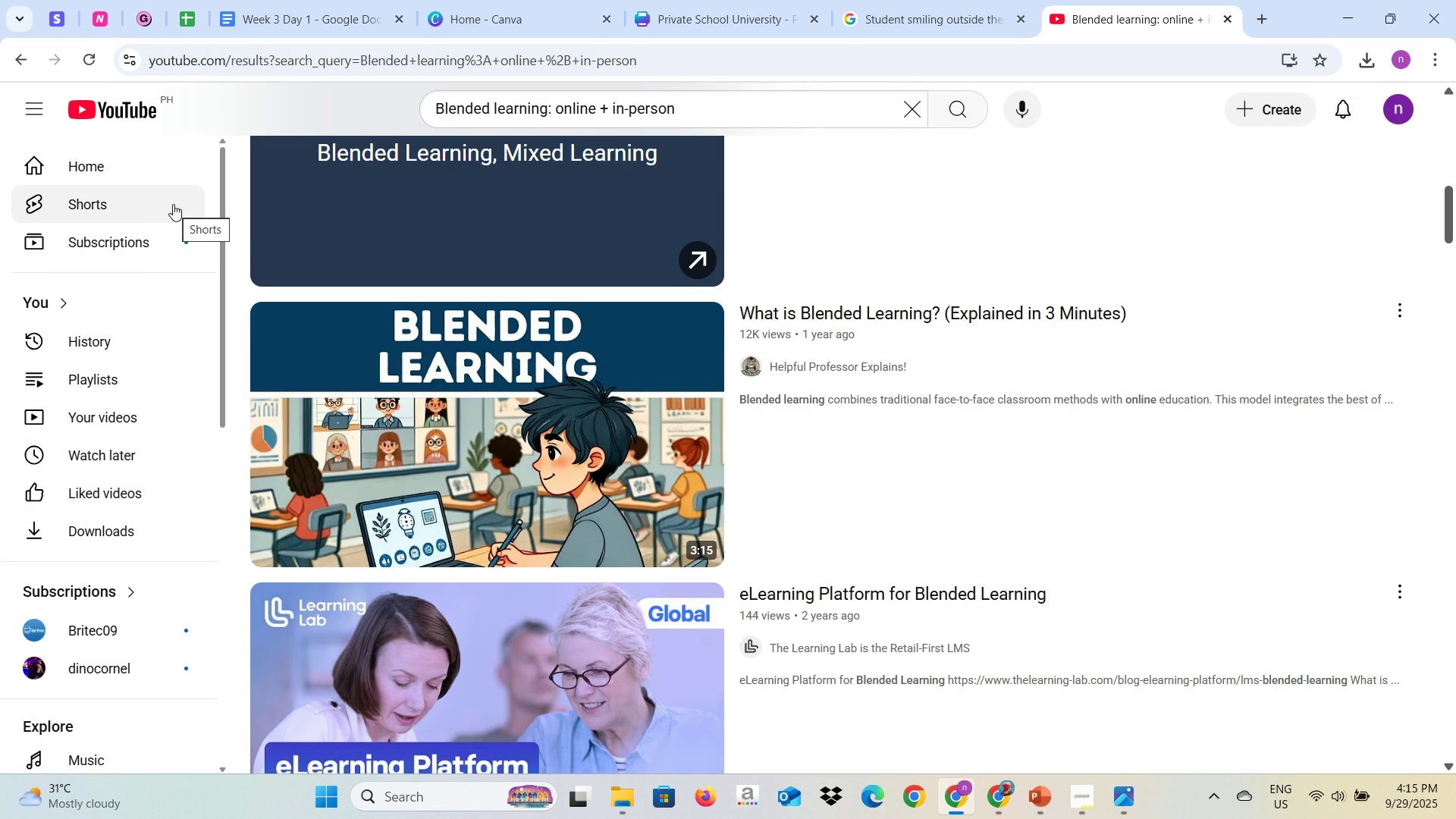 
key(PrintScreen)
 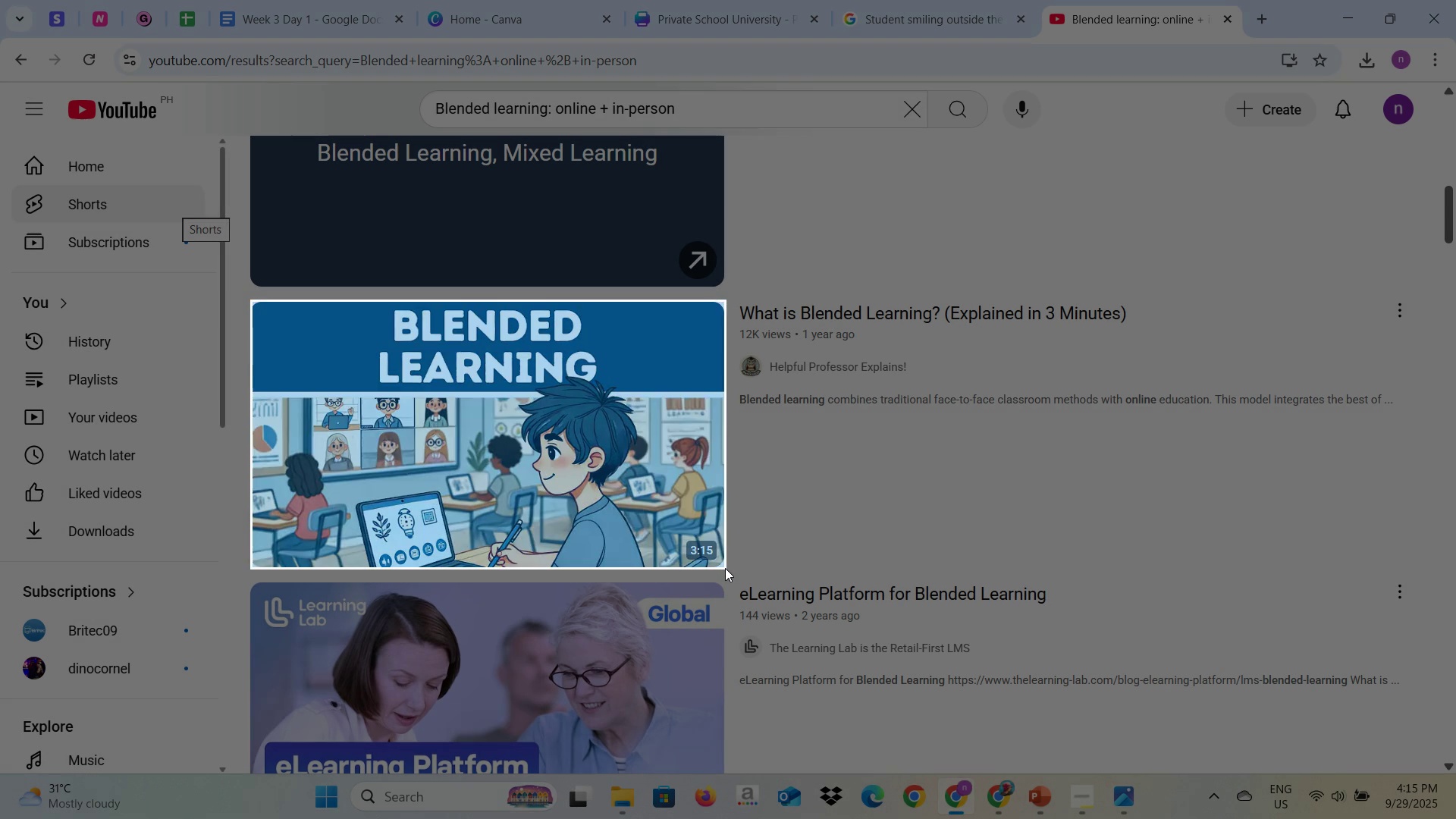 
wait(13.77)
 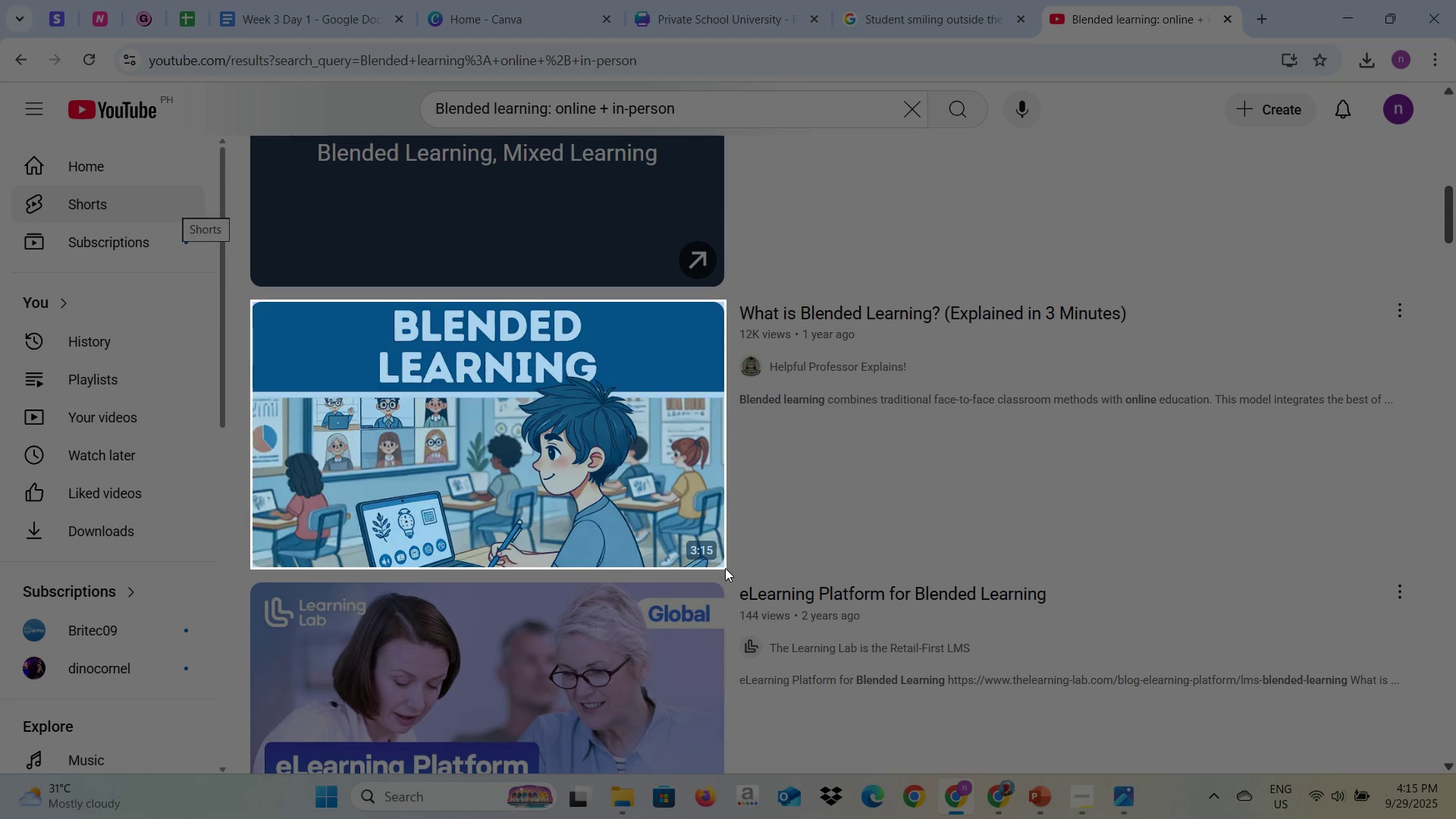 
double_click([1168, 558])
 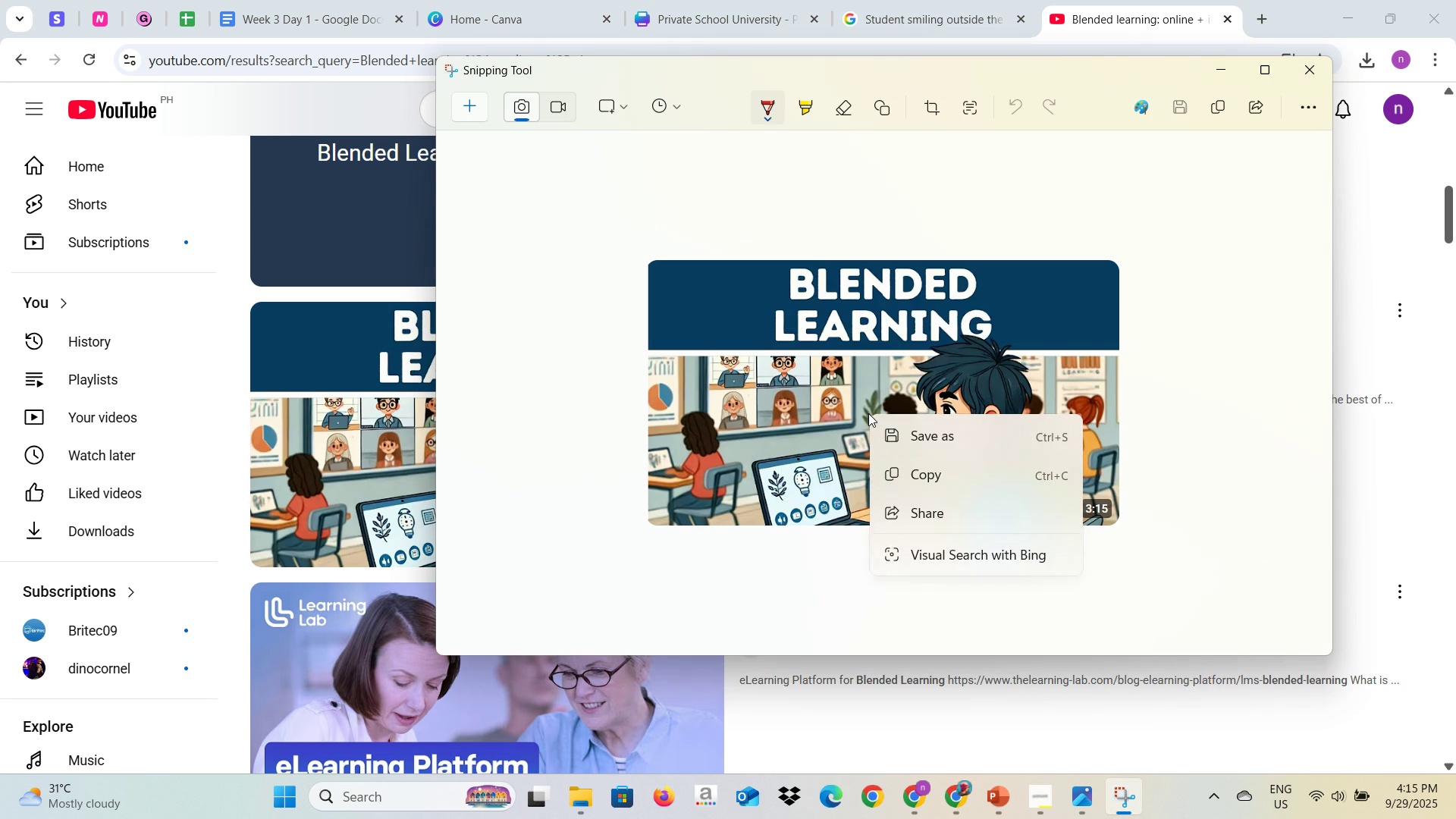 
key(Alt+AltLeft)
 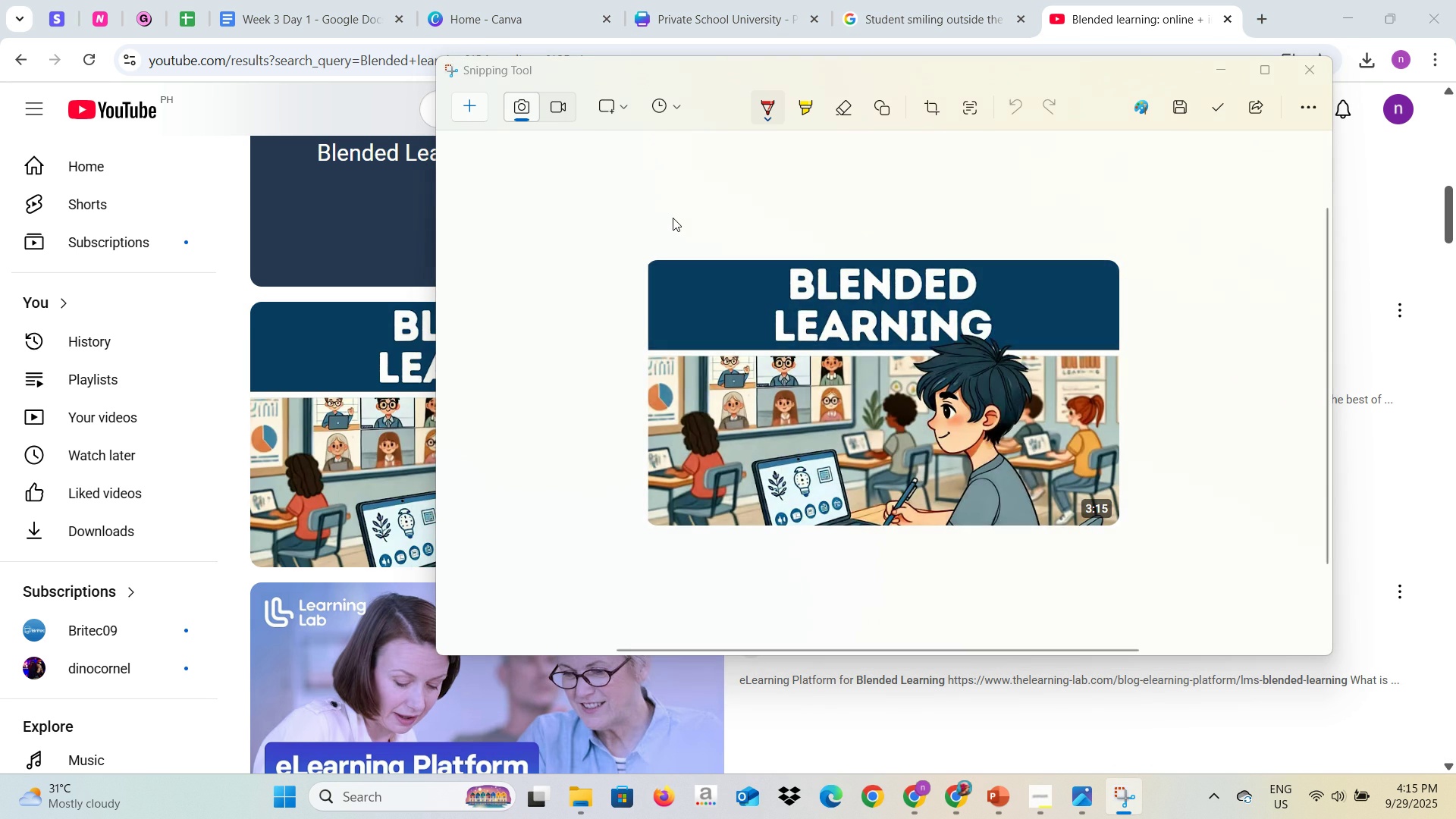 
key(Alt+Tab)
 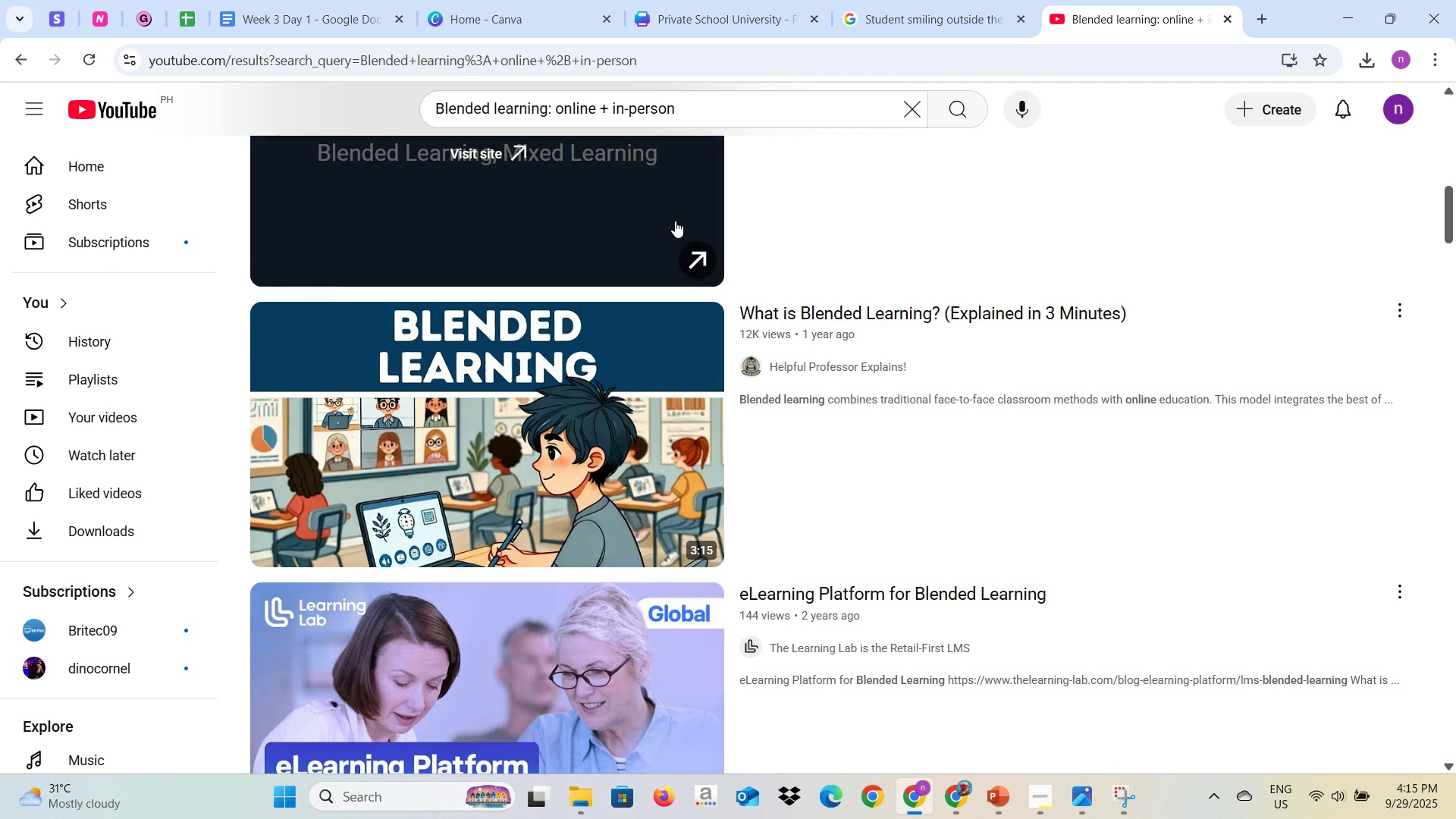 
key(Alt+Tab)
 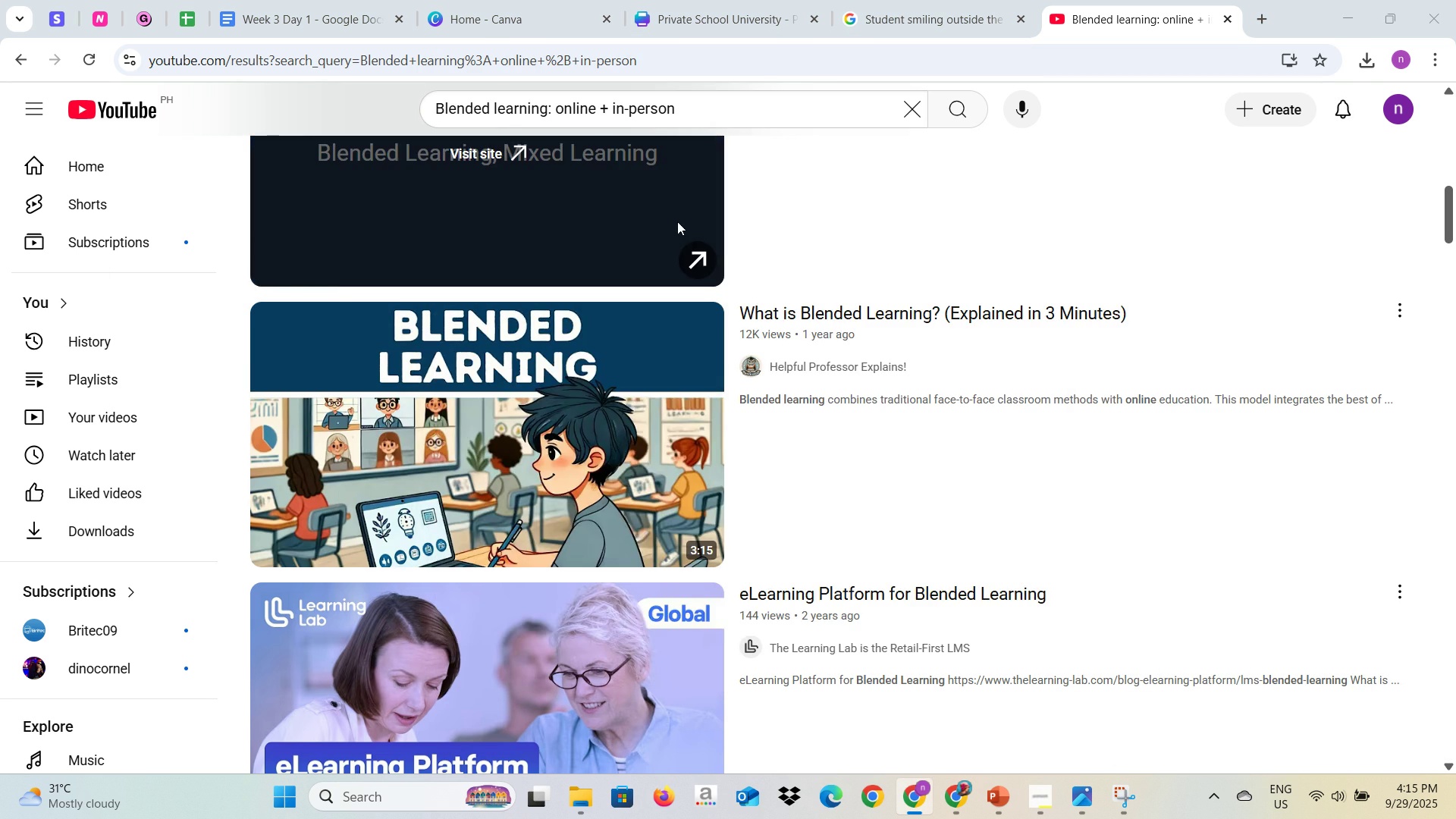 
key(Alt+Tab)
 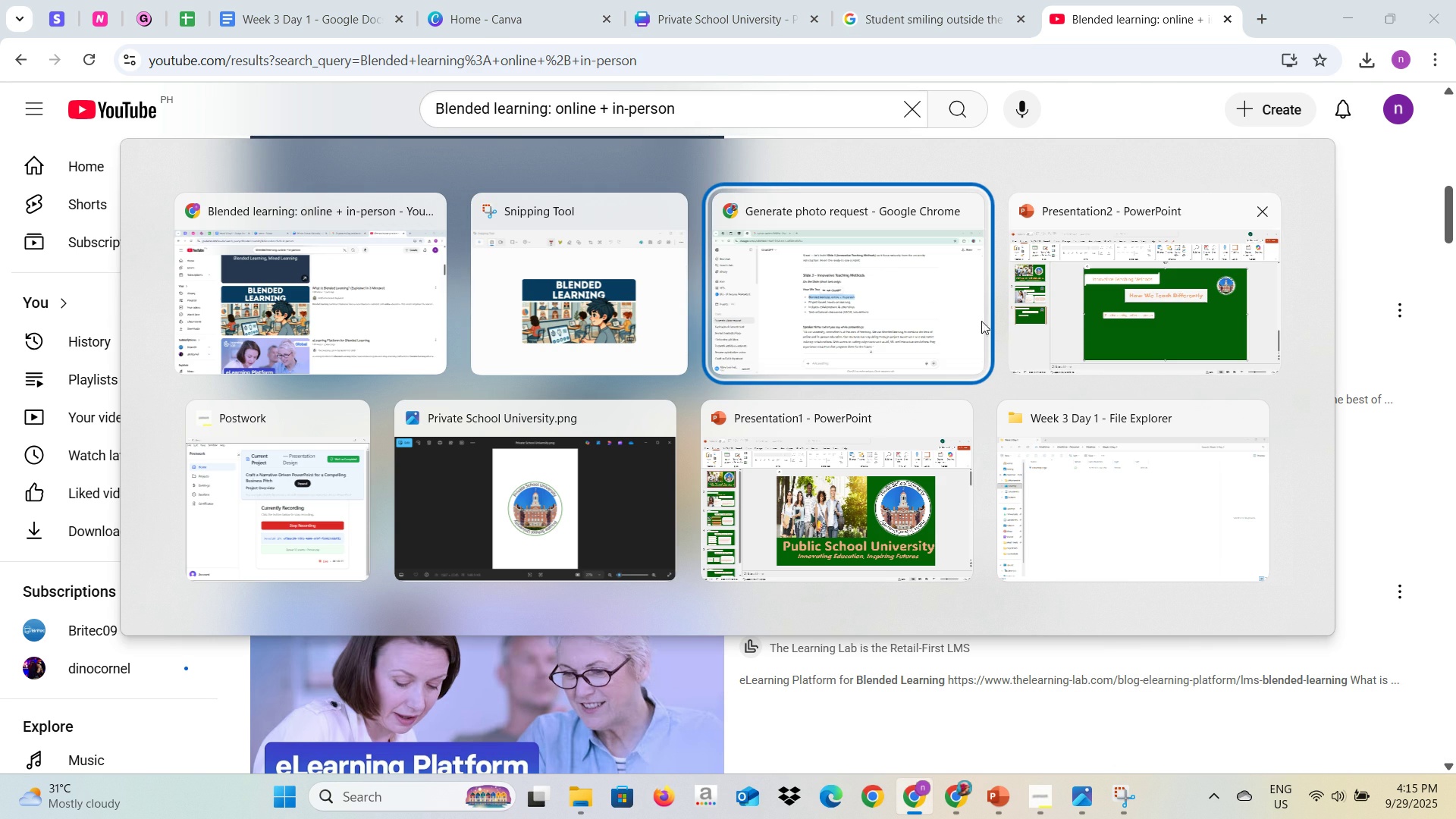 
left_click([1114, 312])
 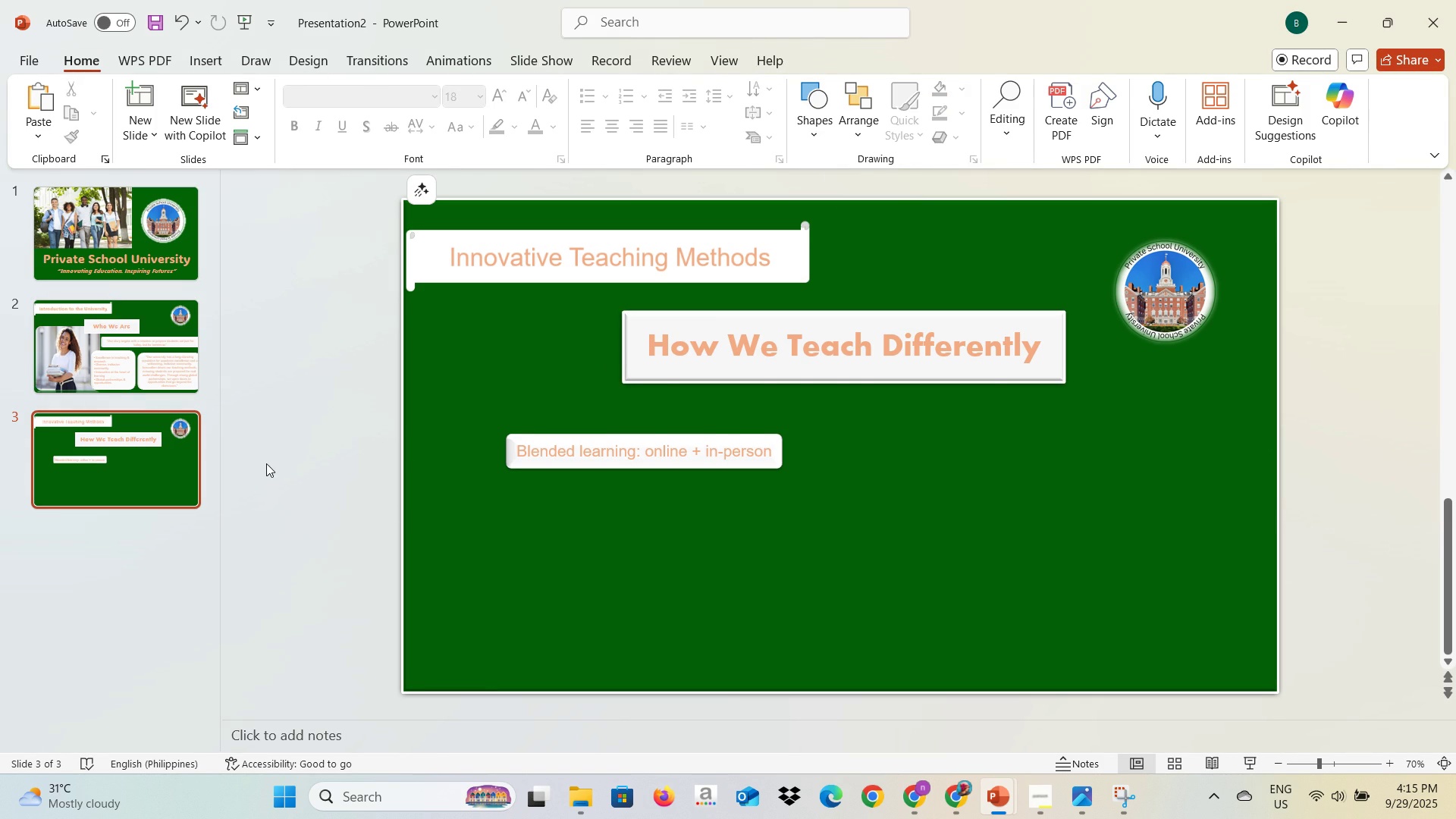 
key(Control+V)
 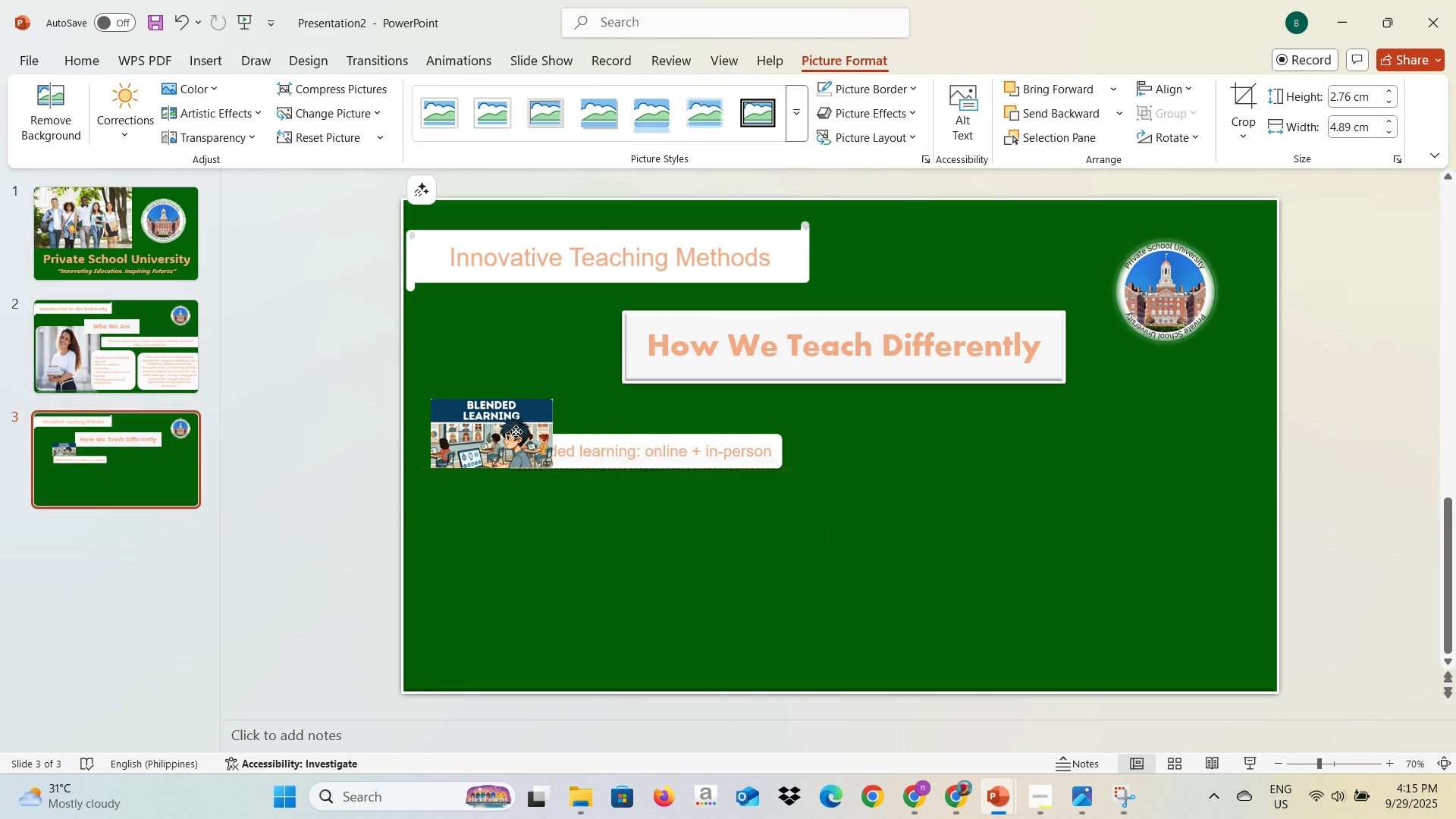 
wait(5.41)
 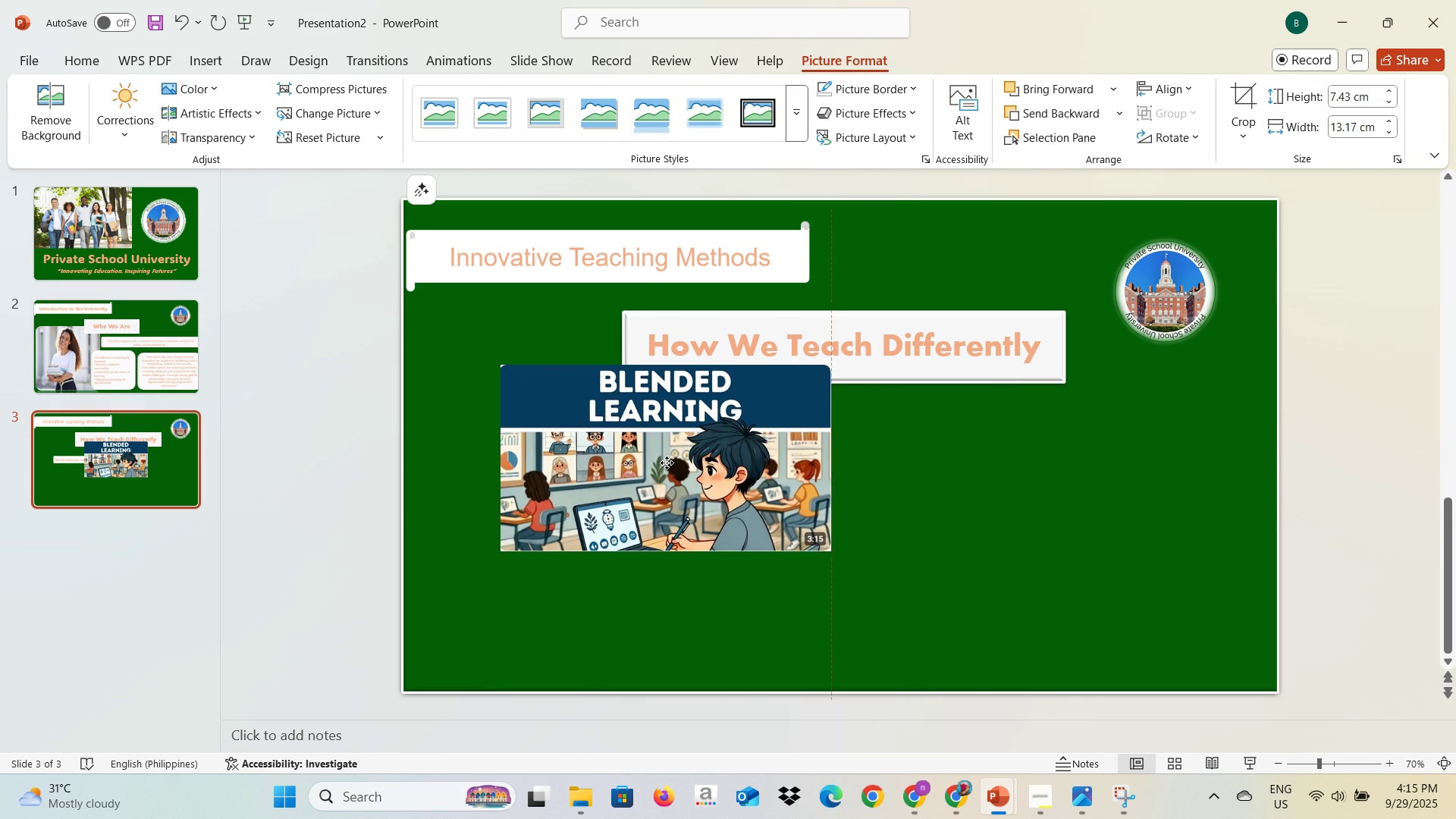 
left_click([604, 457])
 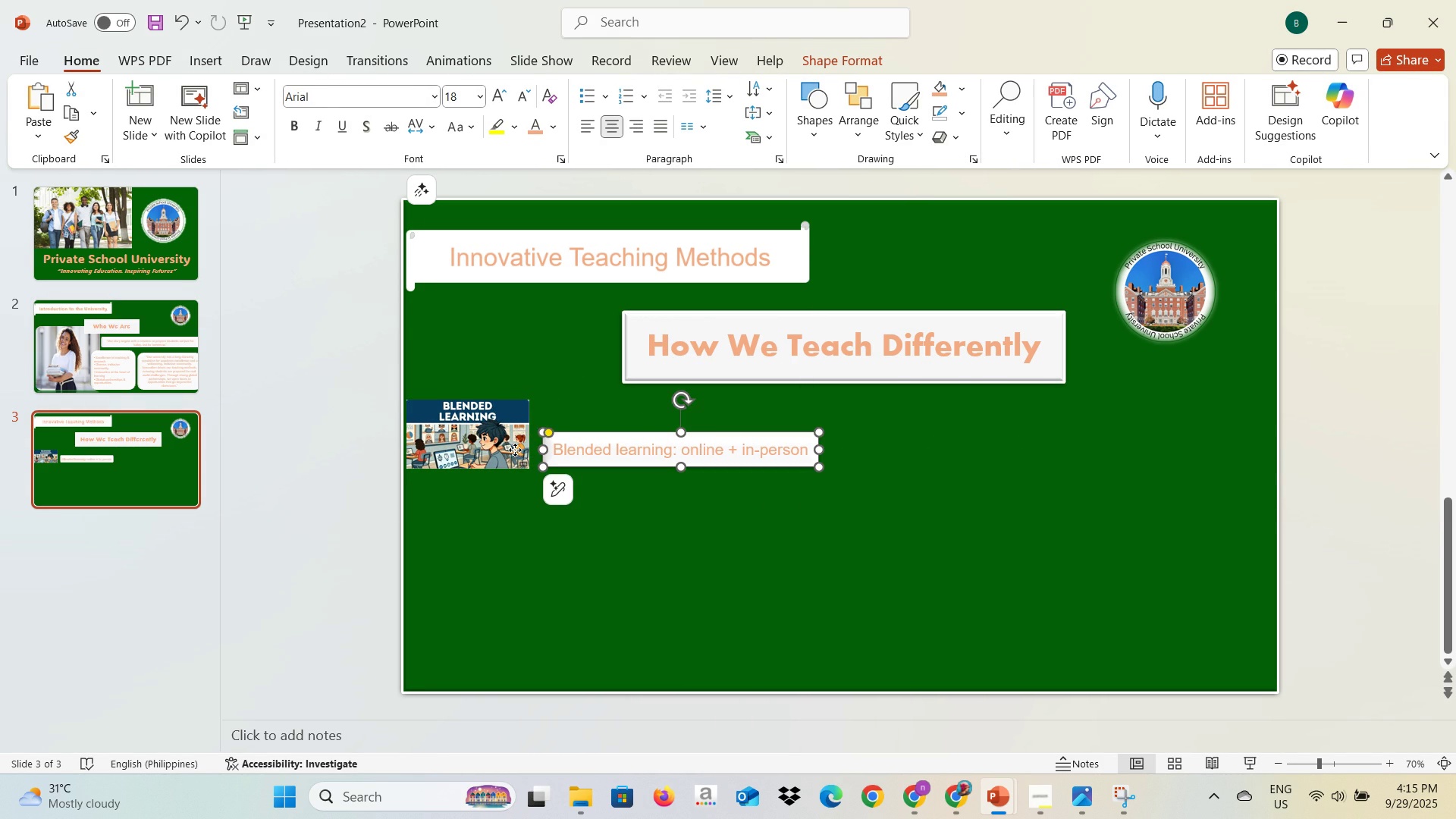 
wait(8.9)
 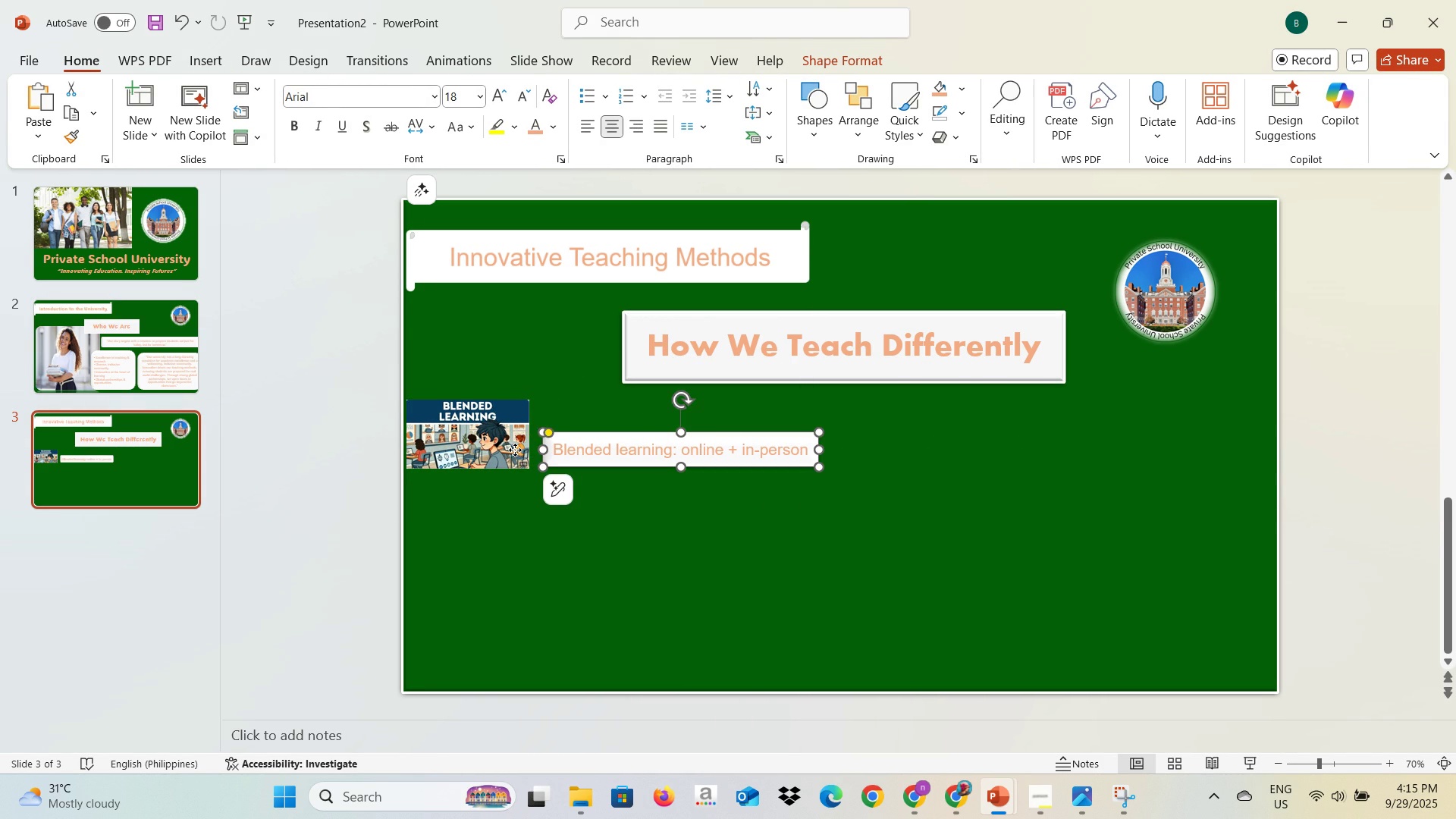 
double_click([500, 447])
 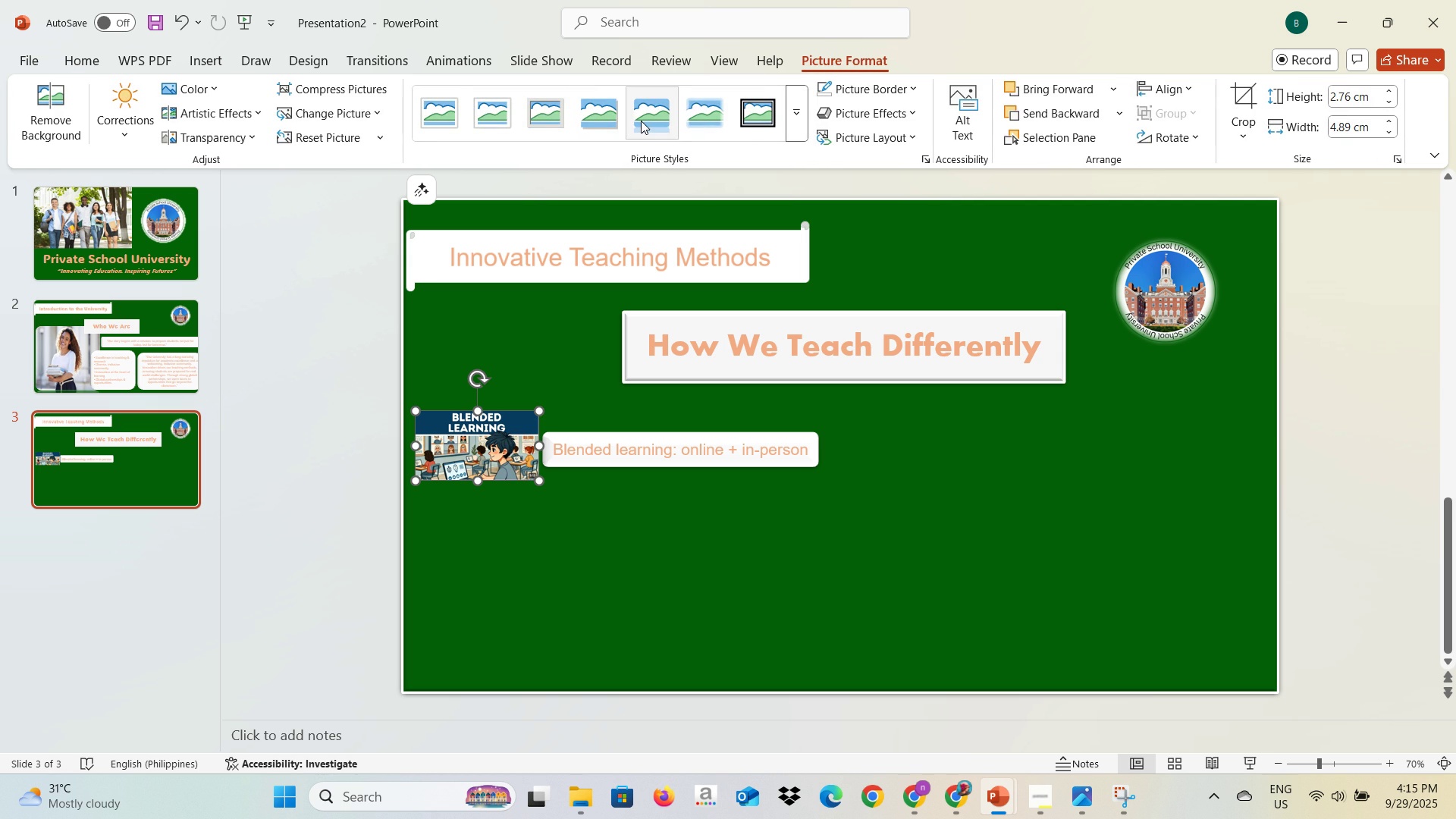 
left_click([645, 121])
 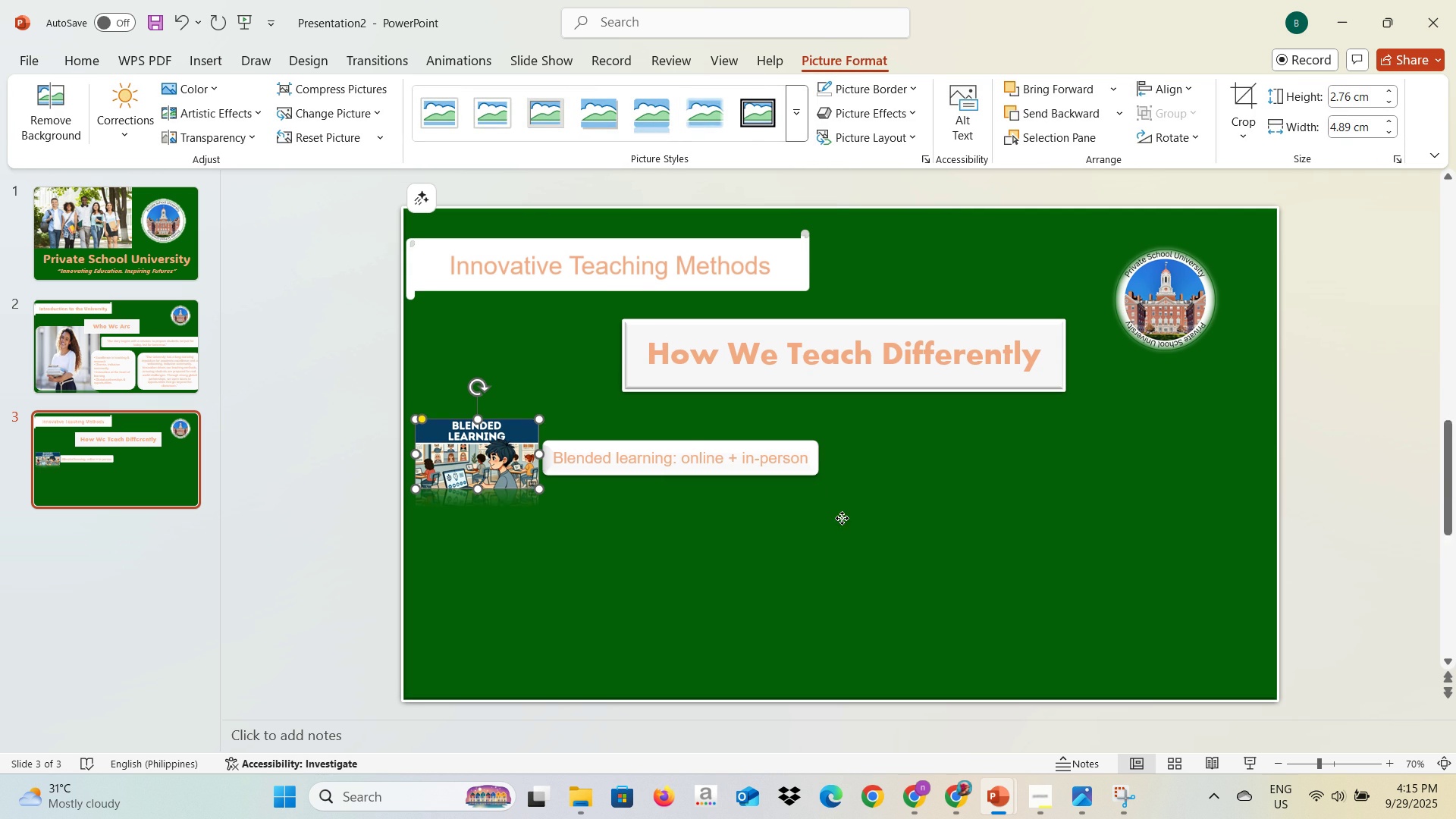 
left_click([842, 518])
 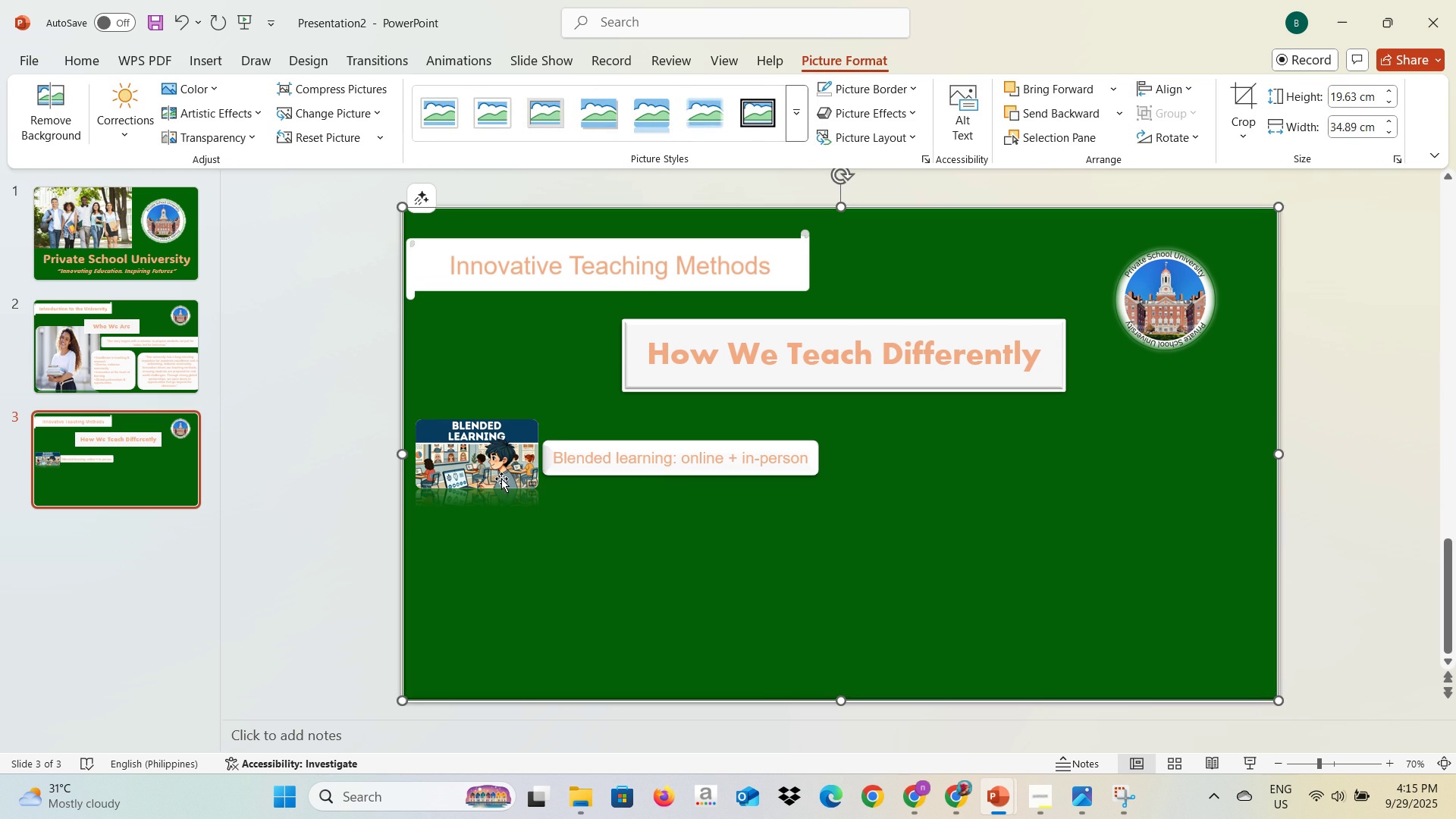 
left_click([501, 479])
 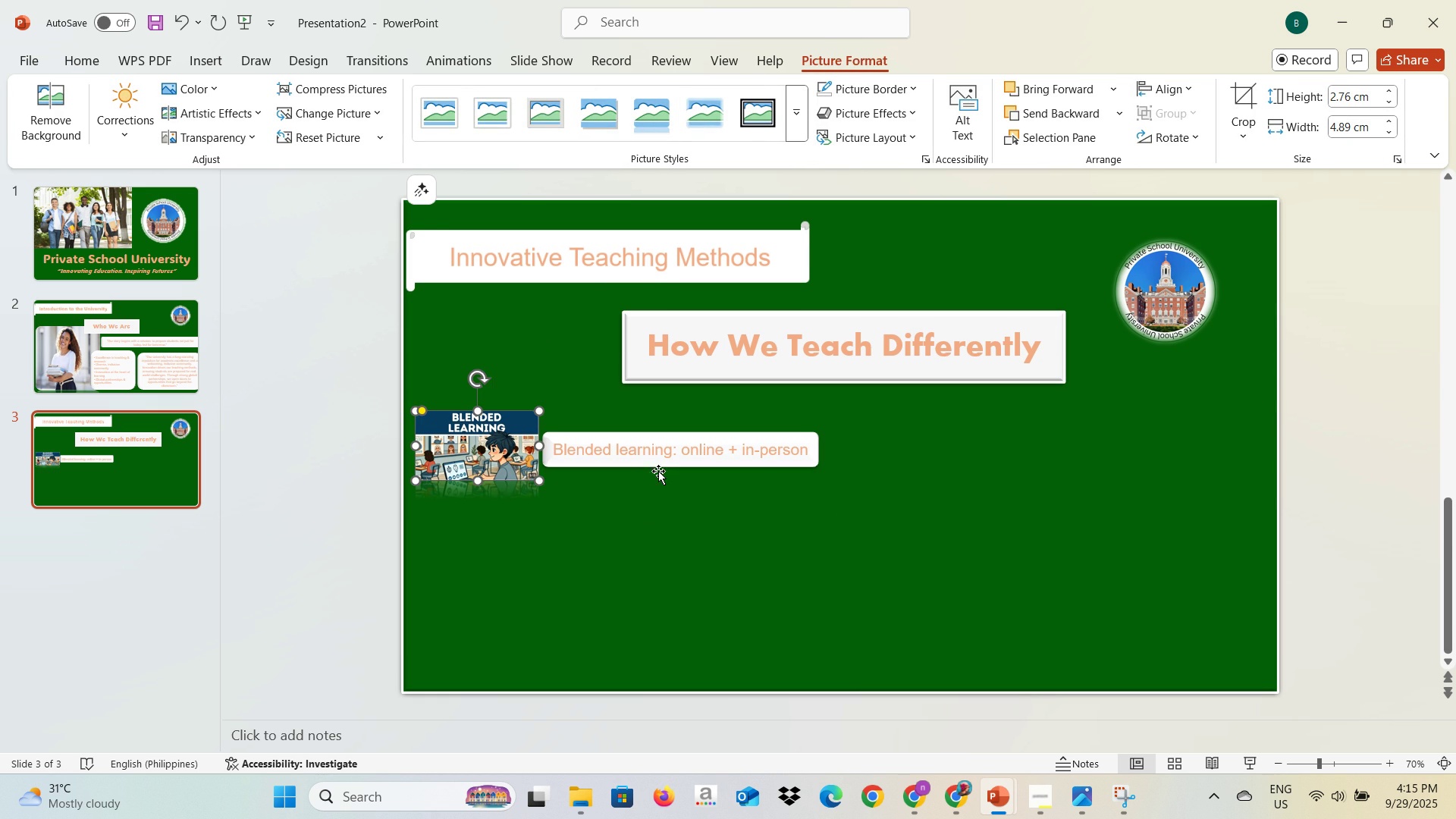 
left_click([658, 465])
 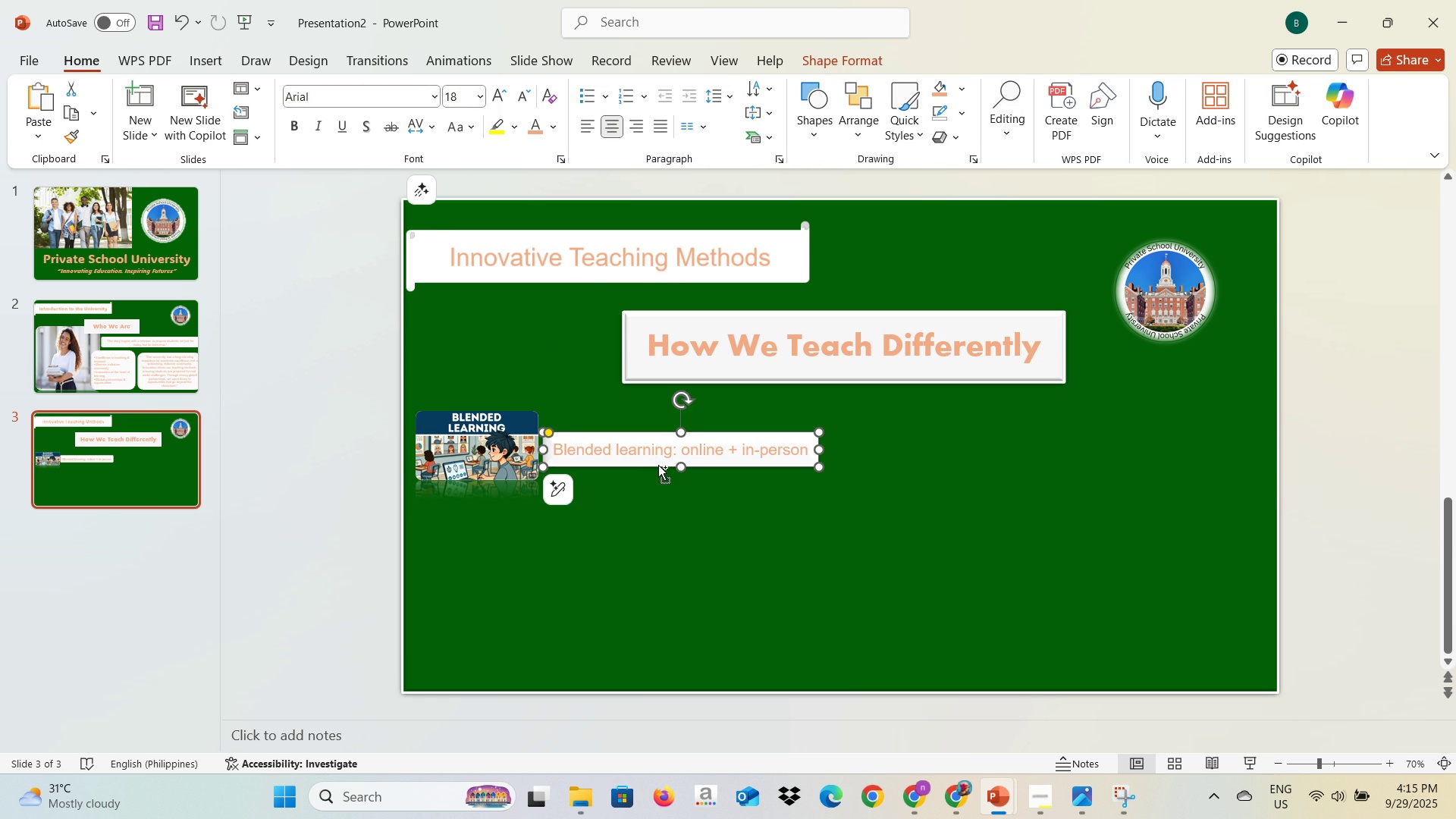 
key(Control+C)
 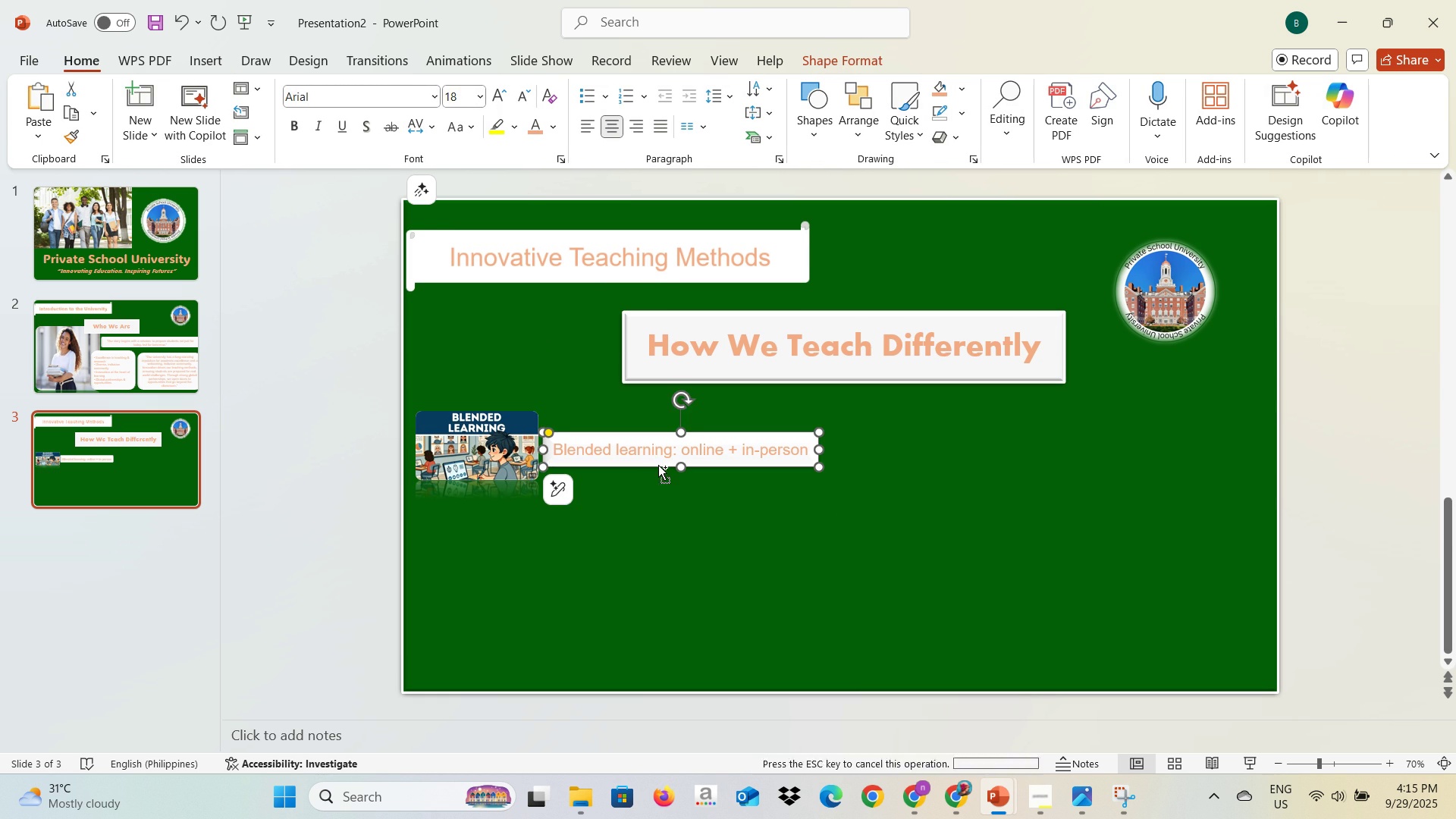 
key(Control+V)
 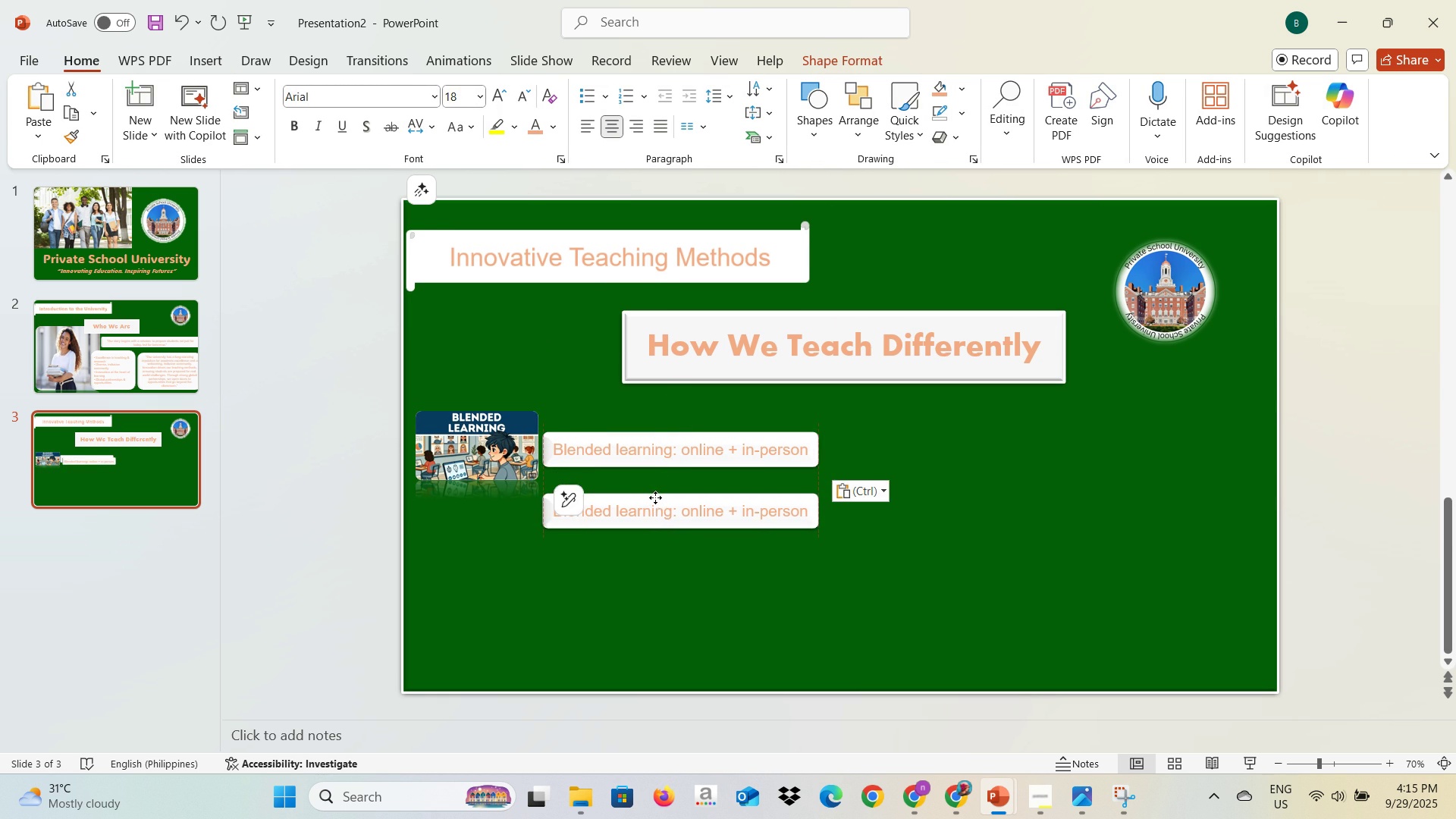 
left_click([654, 502])
 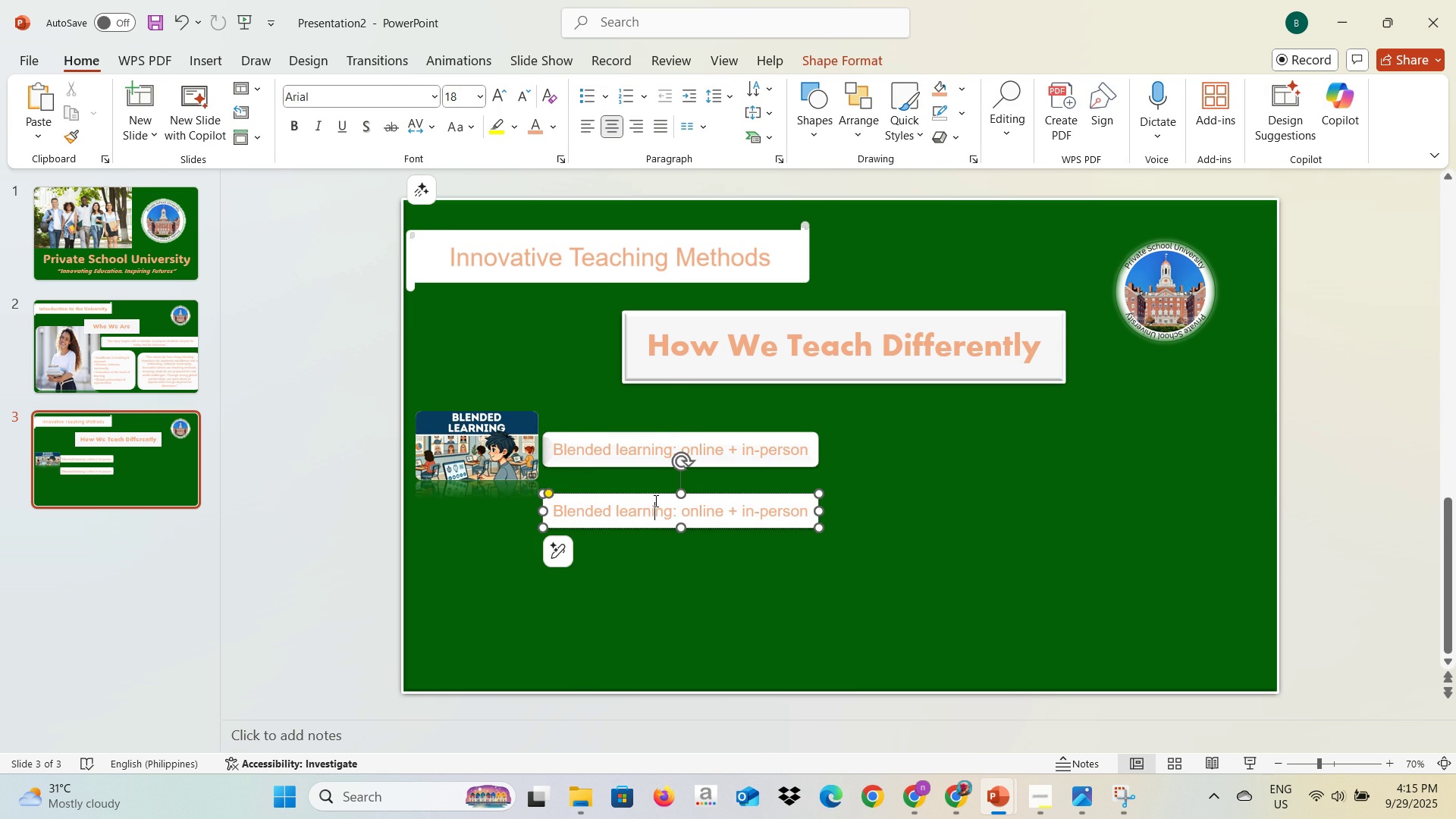 
key(Alt+AltLeft)
 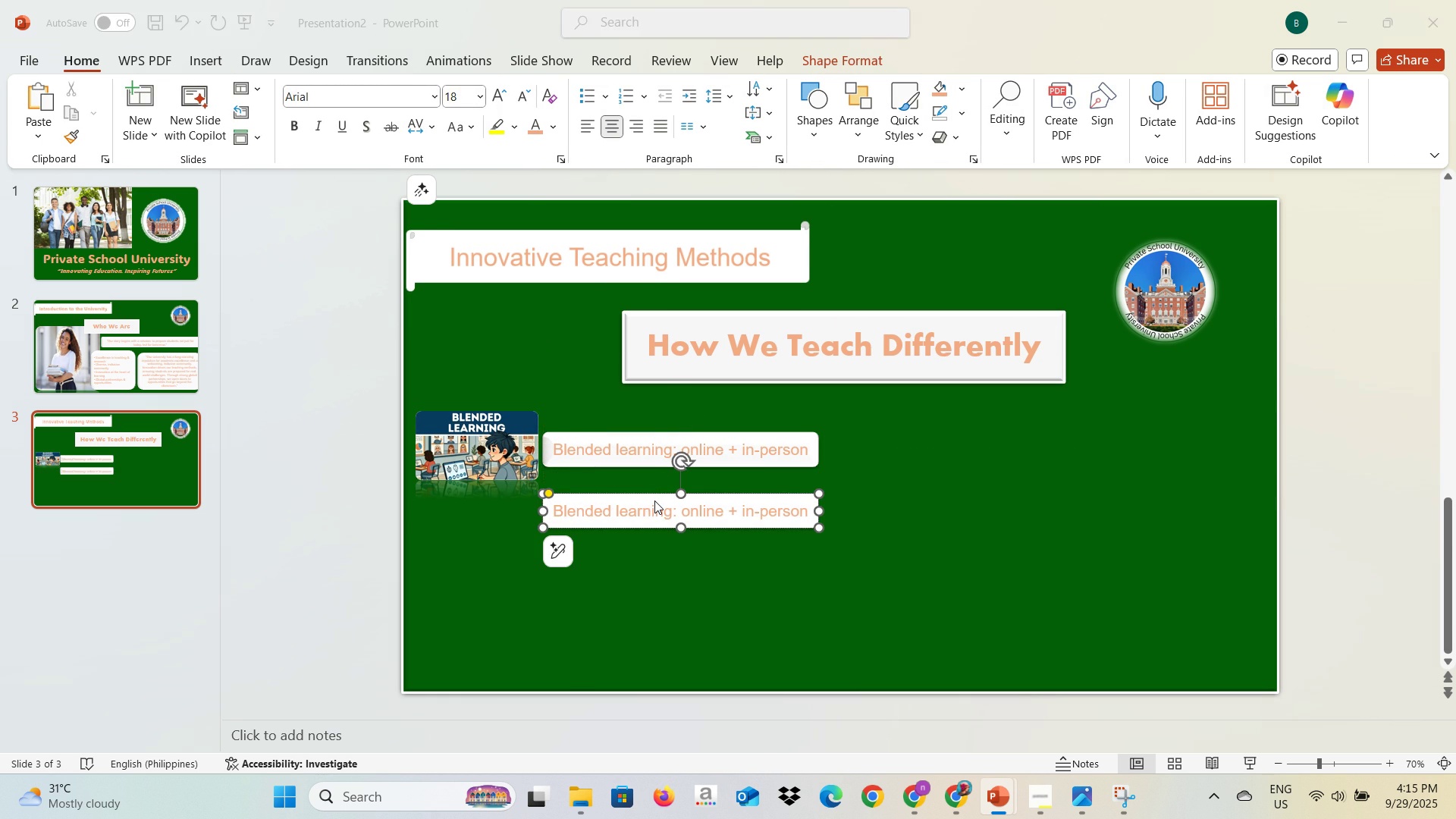 
key(Alt+Tab)
 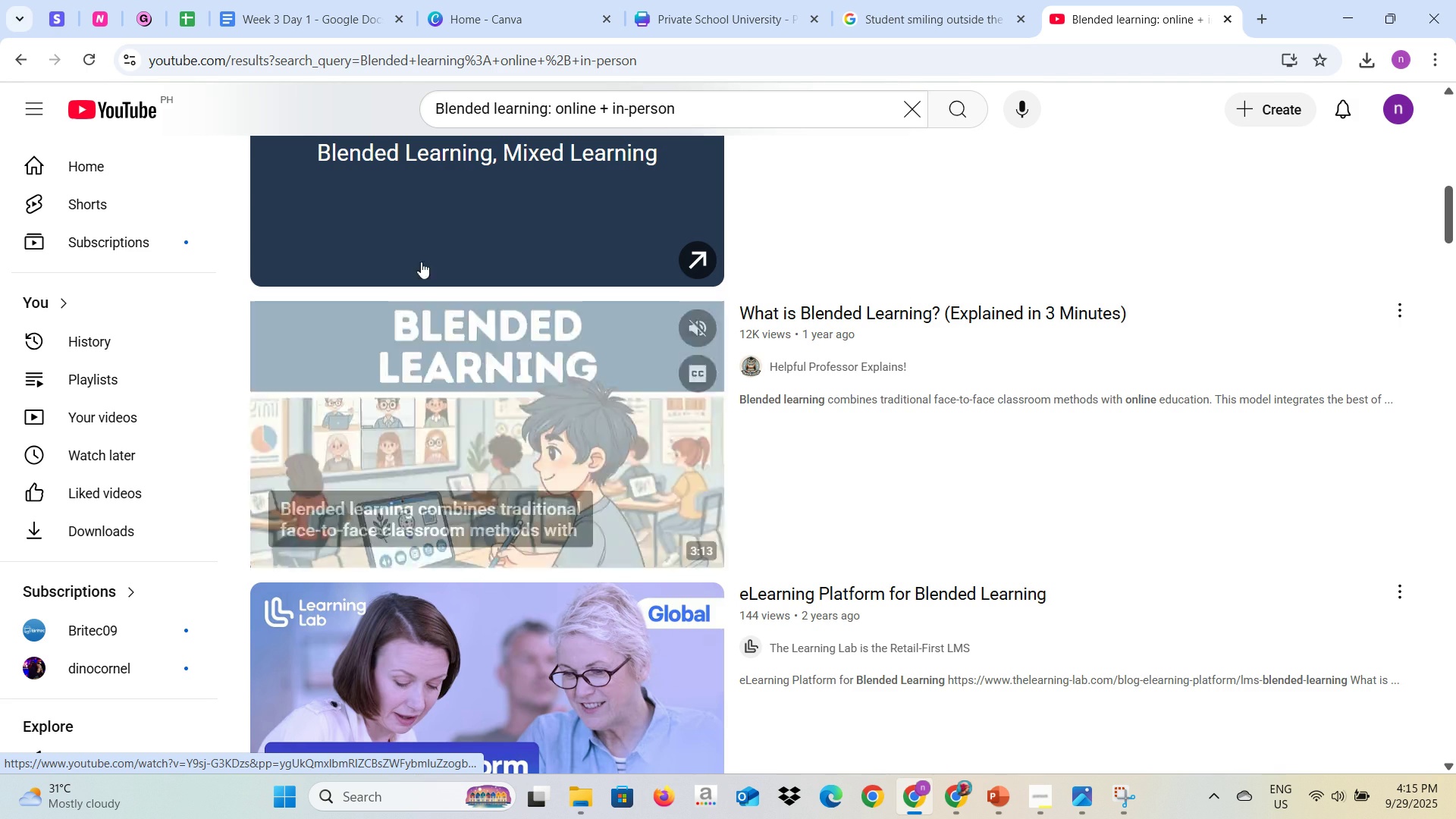 
key(Alt+AltLeft)
 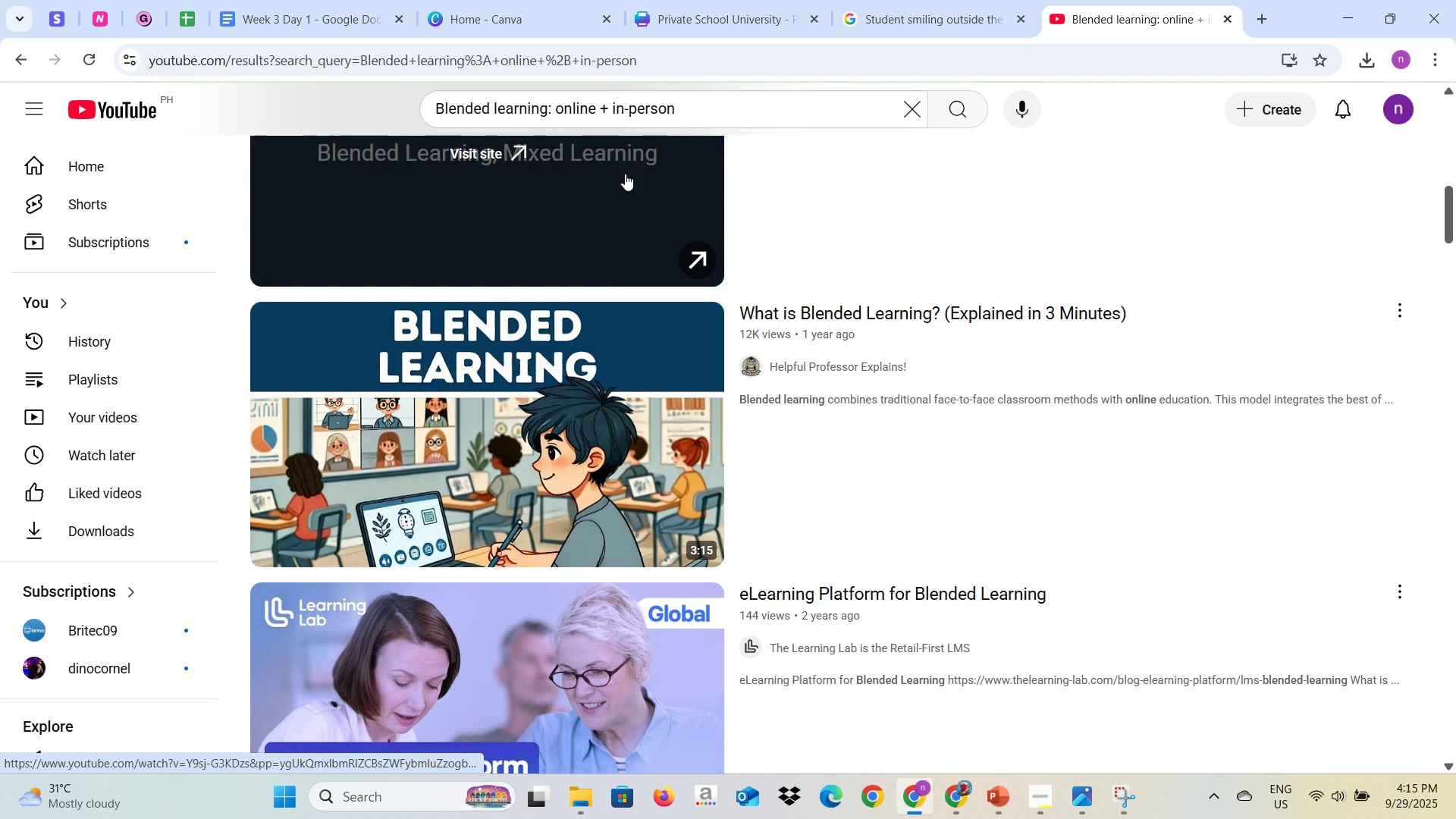 
key(Alt+Tab)
 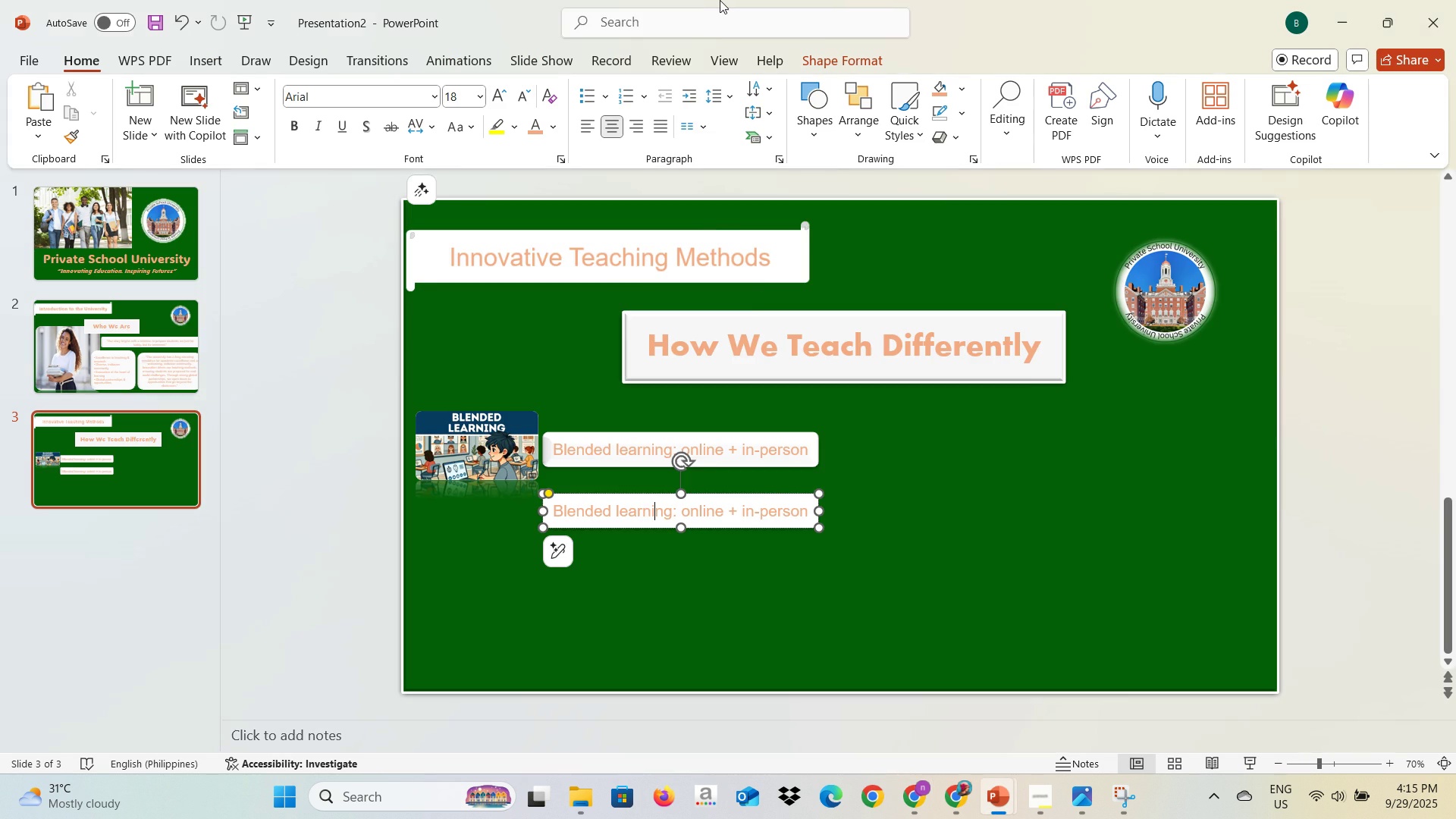 
key(Alt+Tab)
 